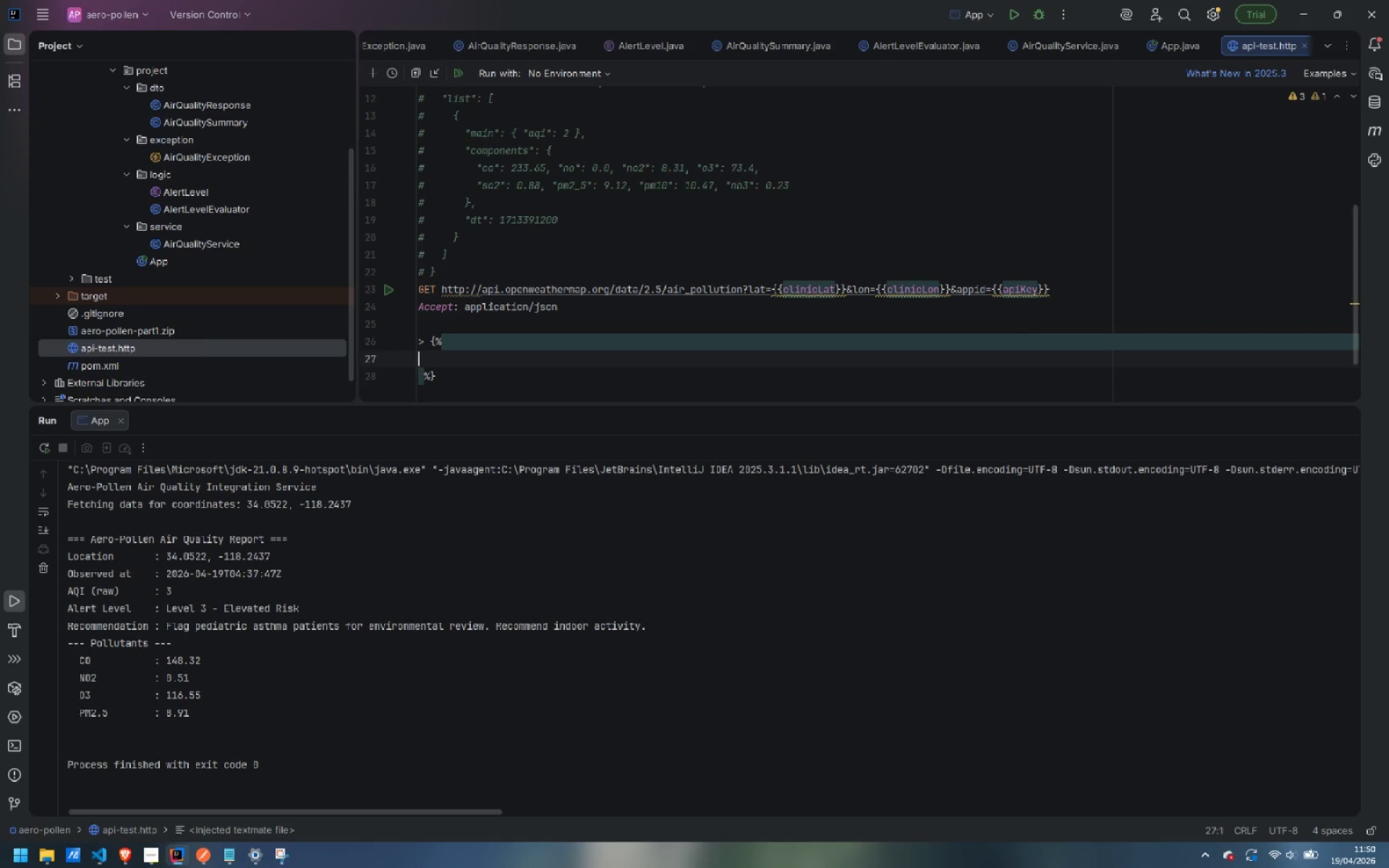 
key(ArrowRight)
 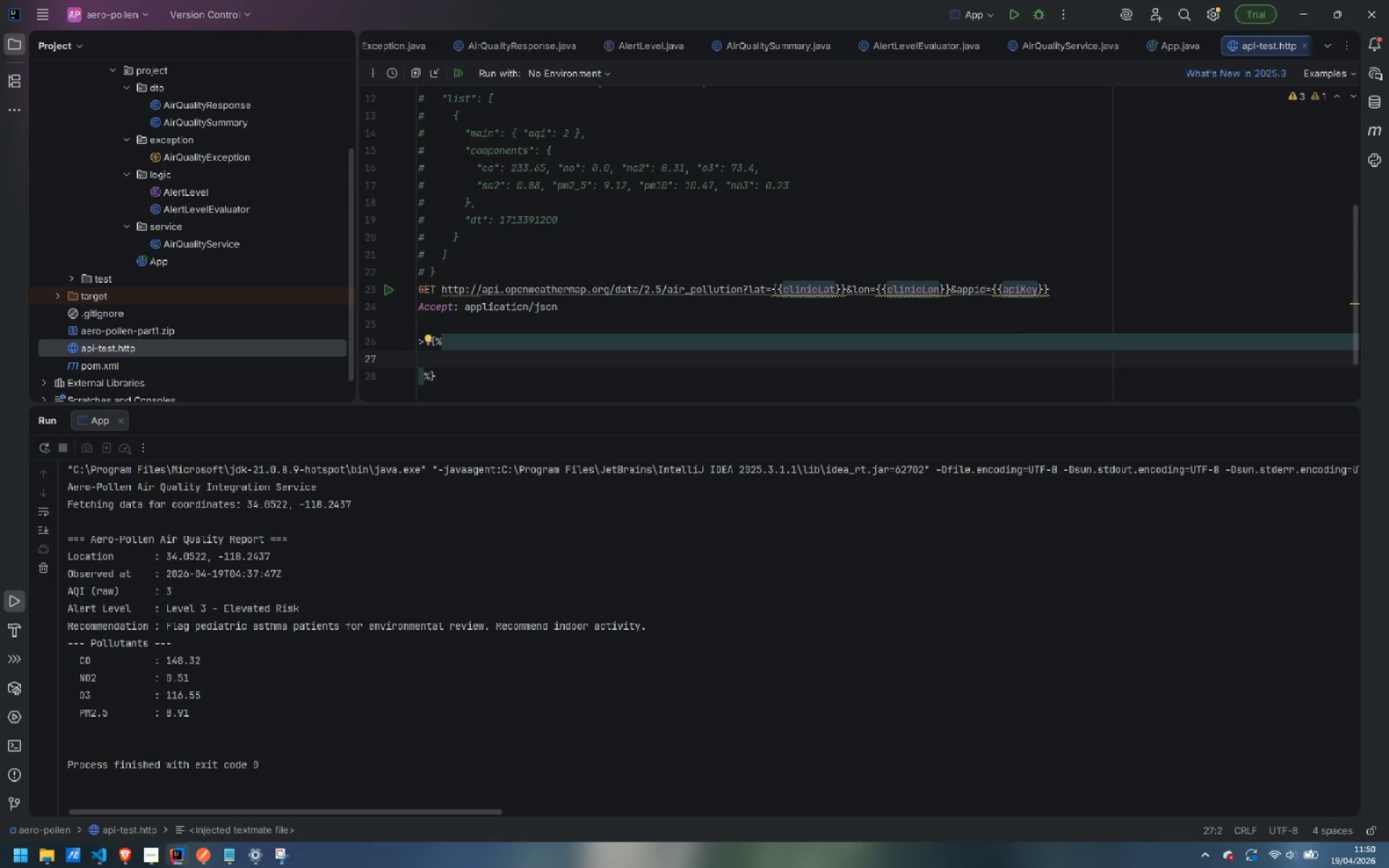 
key(Tab)
key(Backspace)
key(Backspace)
type(d)
key(Backspace)
type(client.test("S)
key(Backspace)
type(Status is 200)
 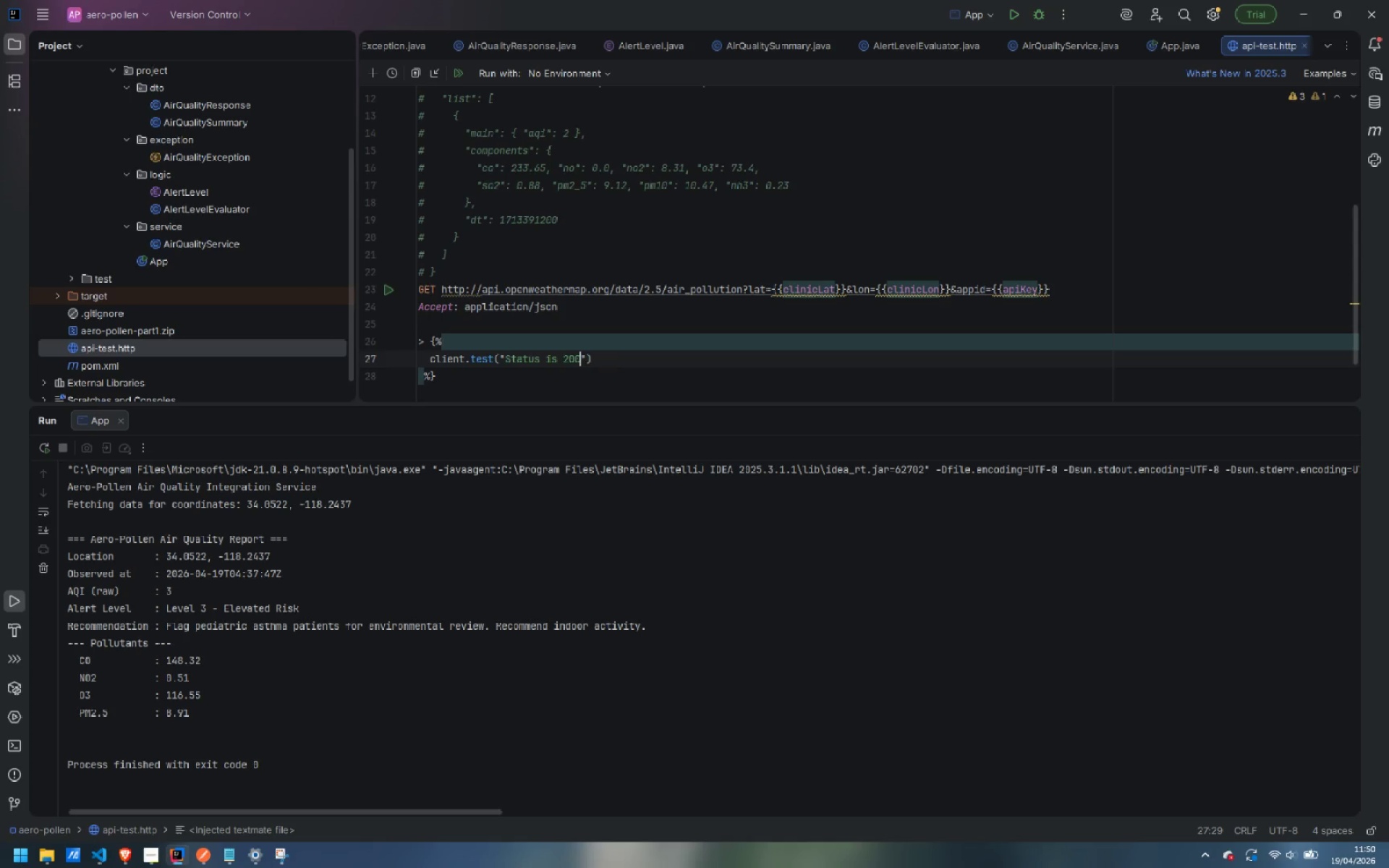 
key(ArrowRight)
 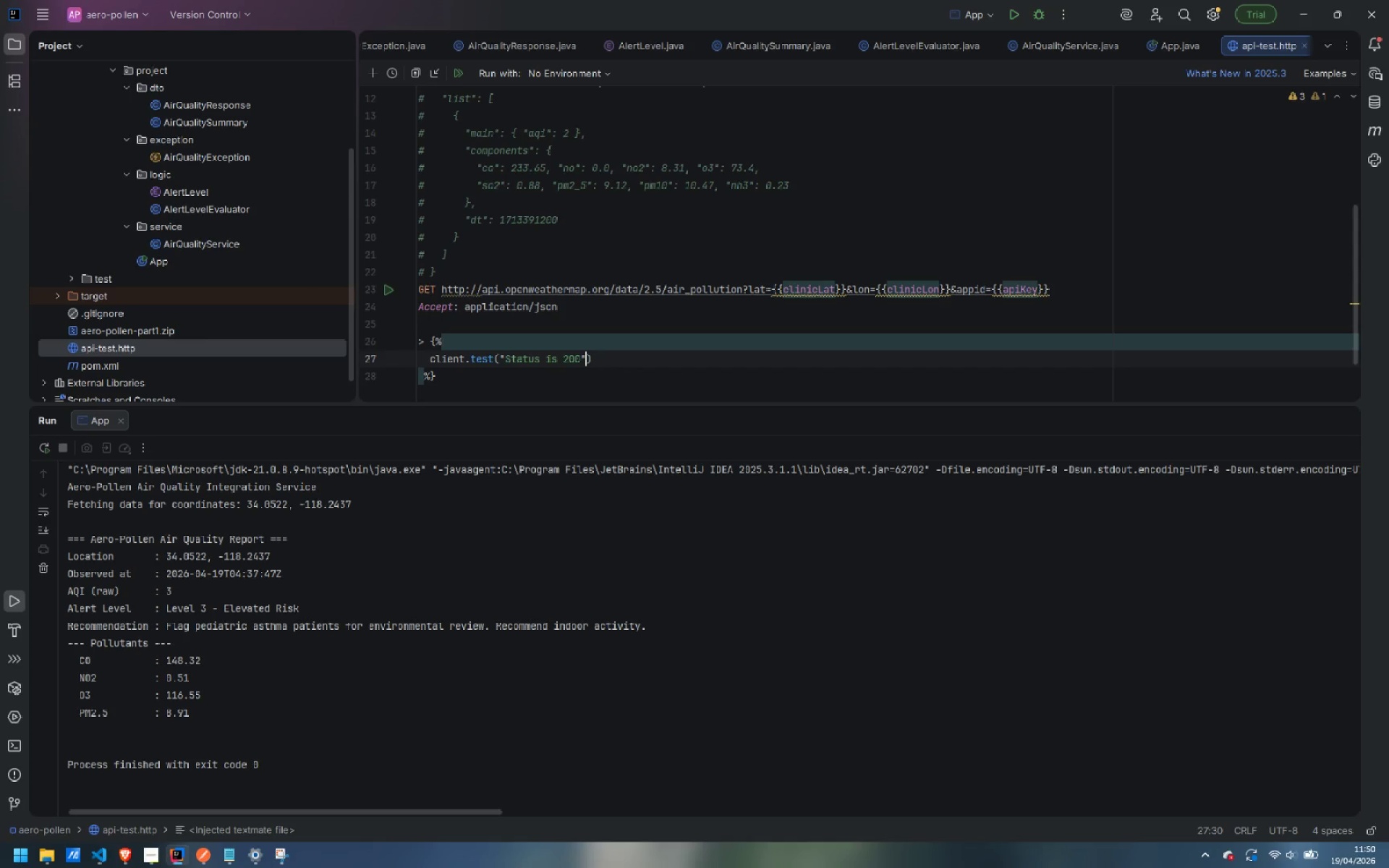 
type(, function() {)
 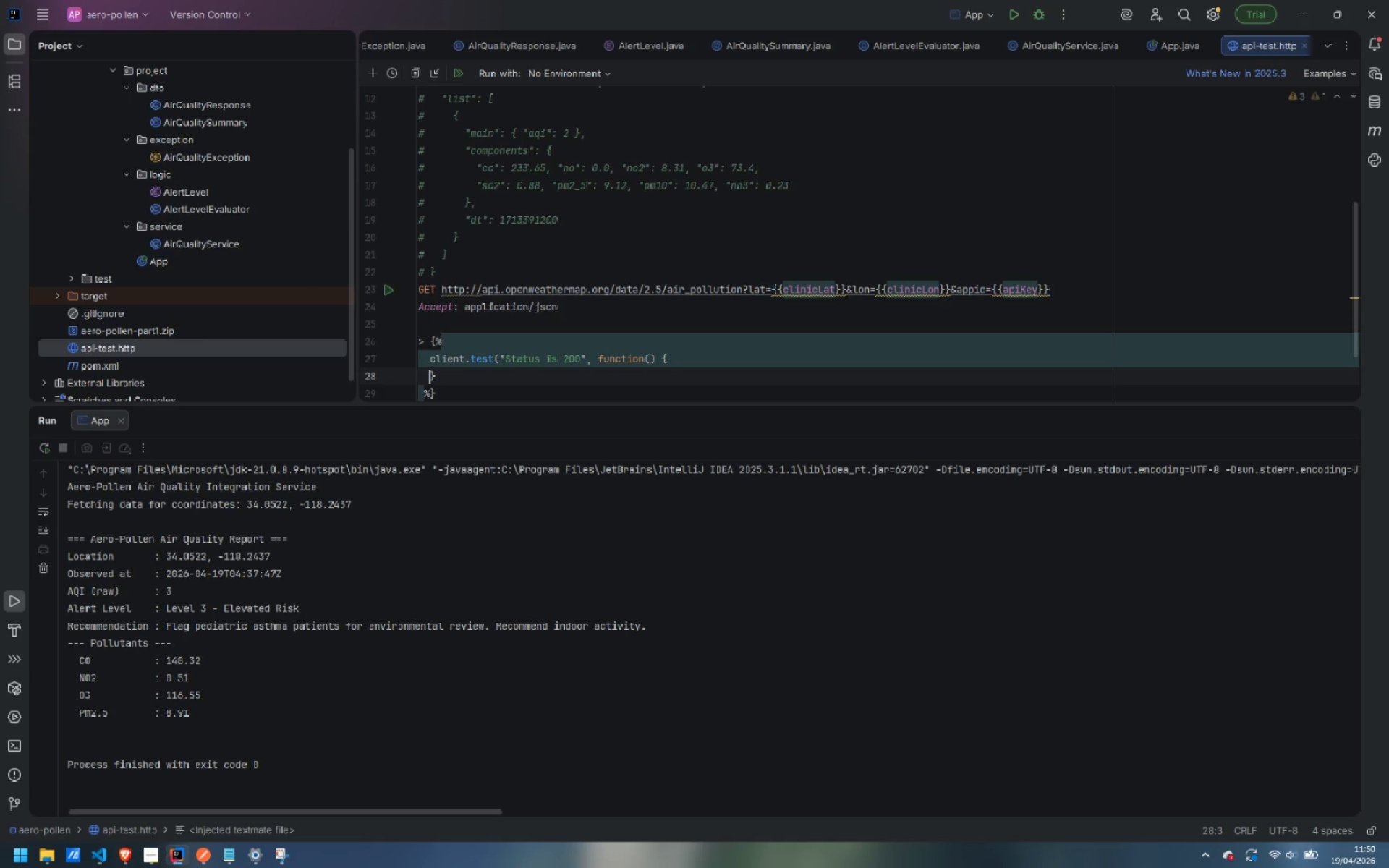 
 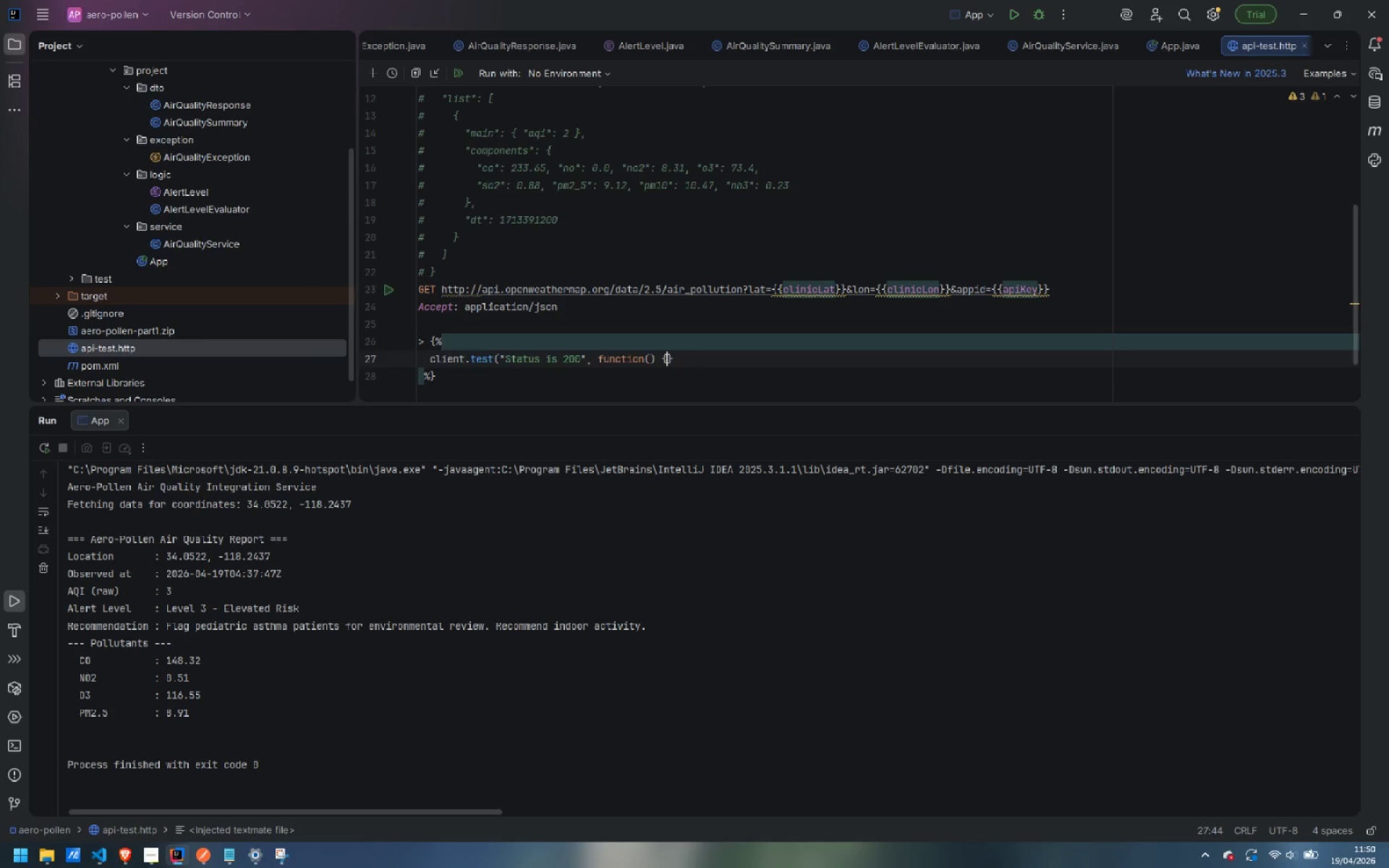 
key(Enter)
 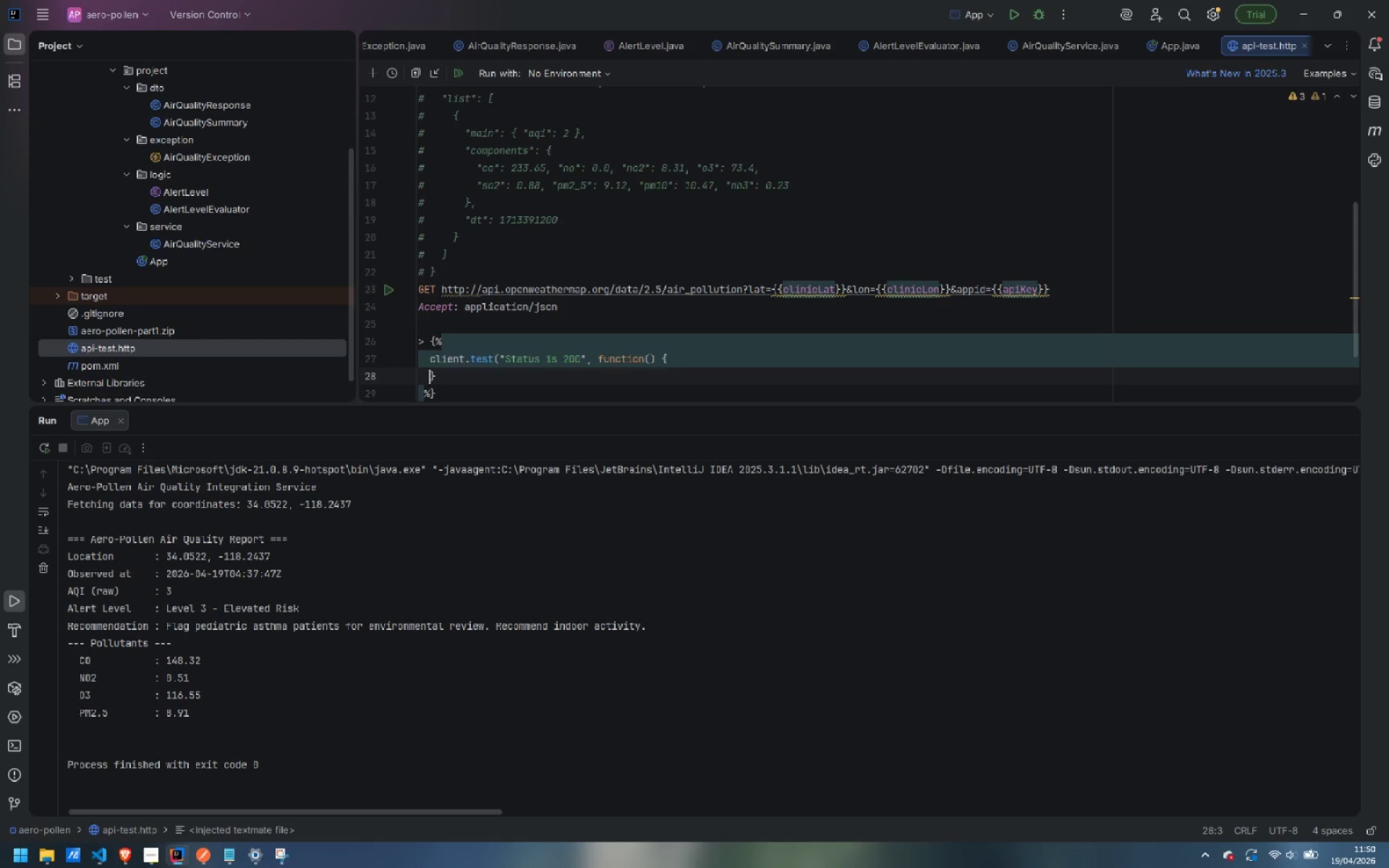 
key(Enter)
 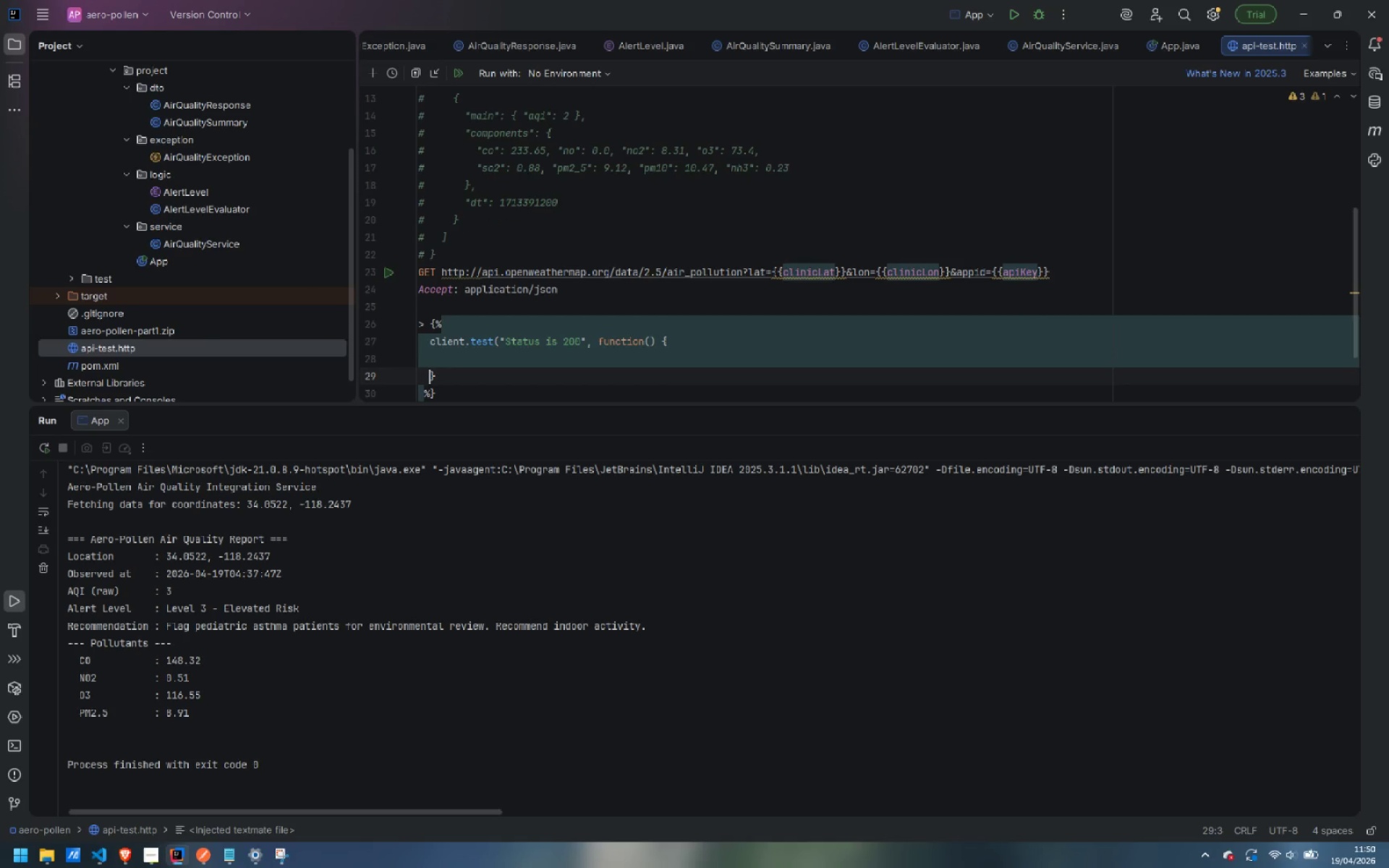 
key(ArrowUp)
 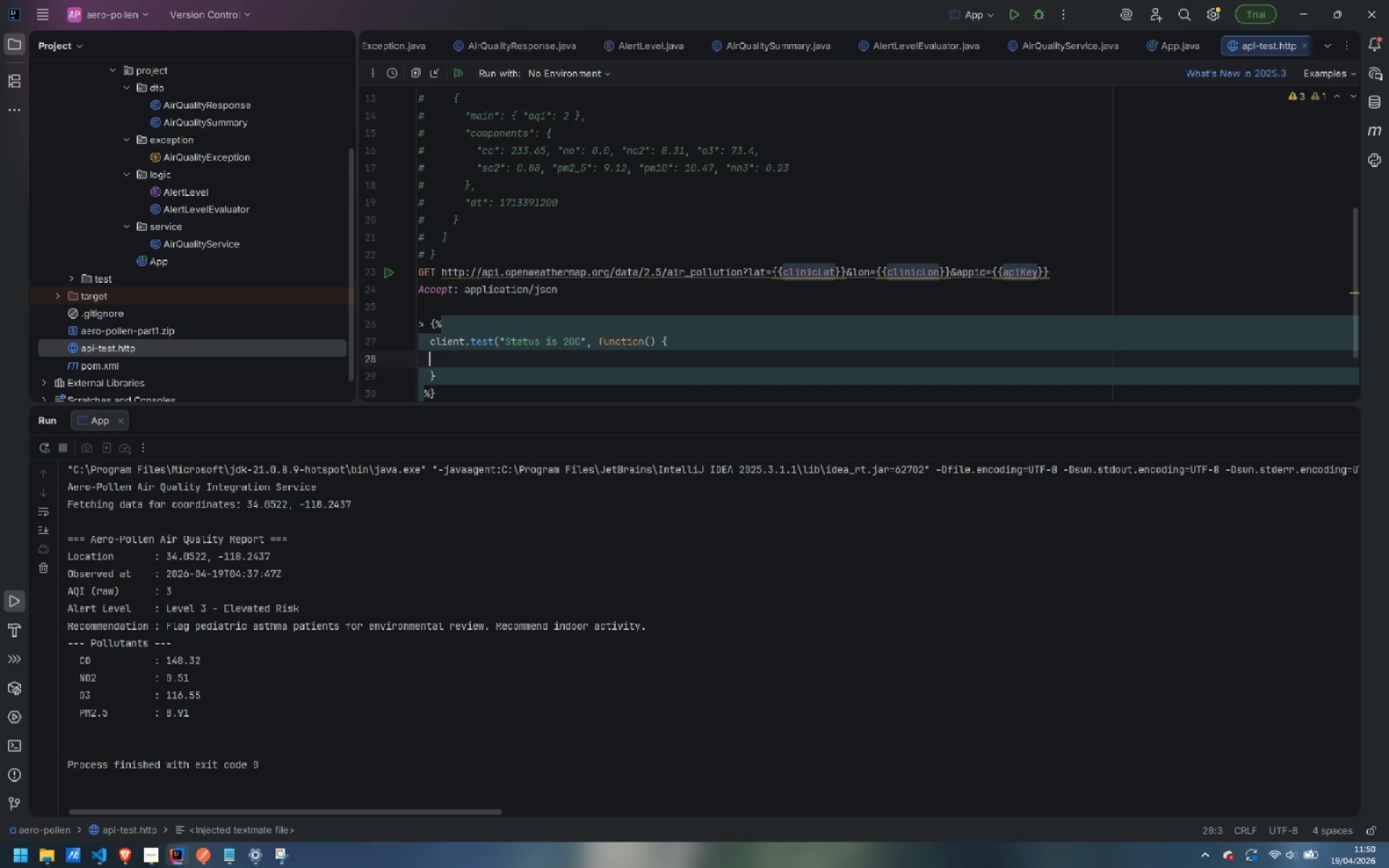 
key(Tab)
type(client.assert(response.status === 200, "Expected 200, fot)
key(Backspace)
key(Backspace)
key(Backspace)
type(got )
 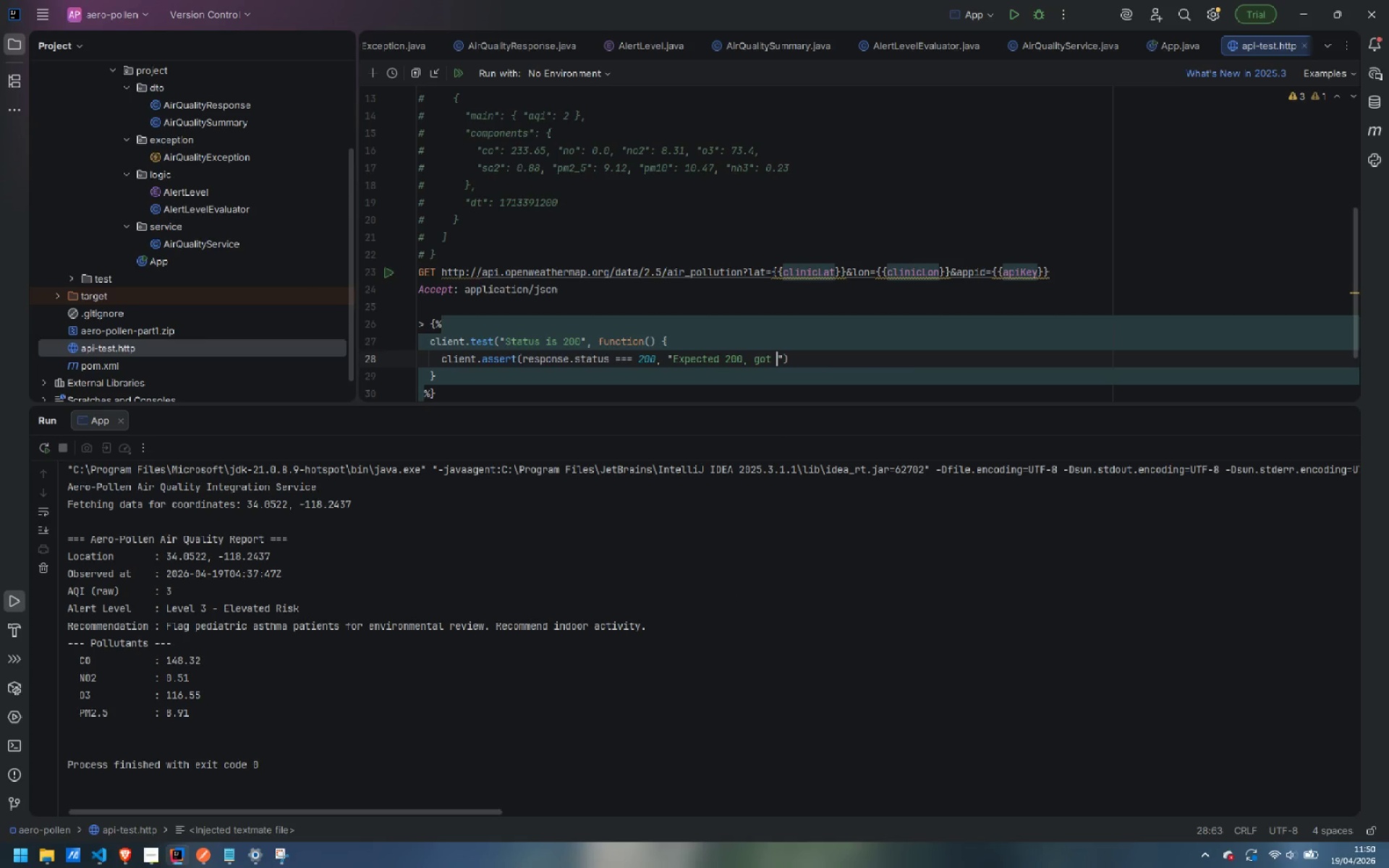 
 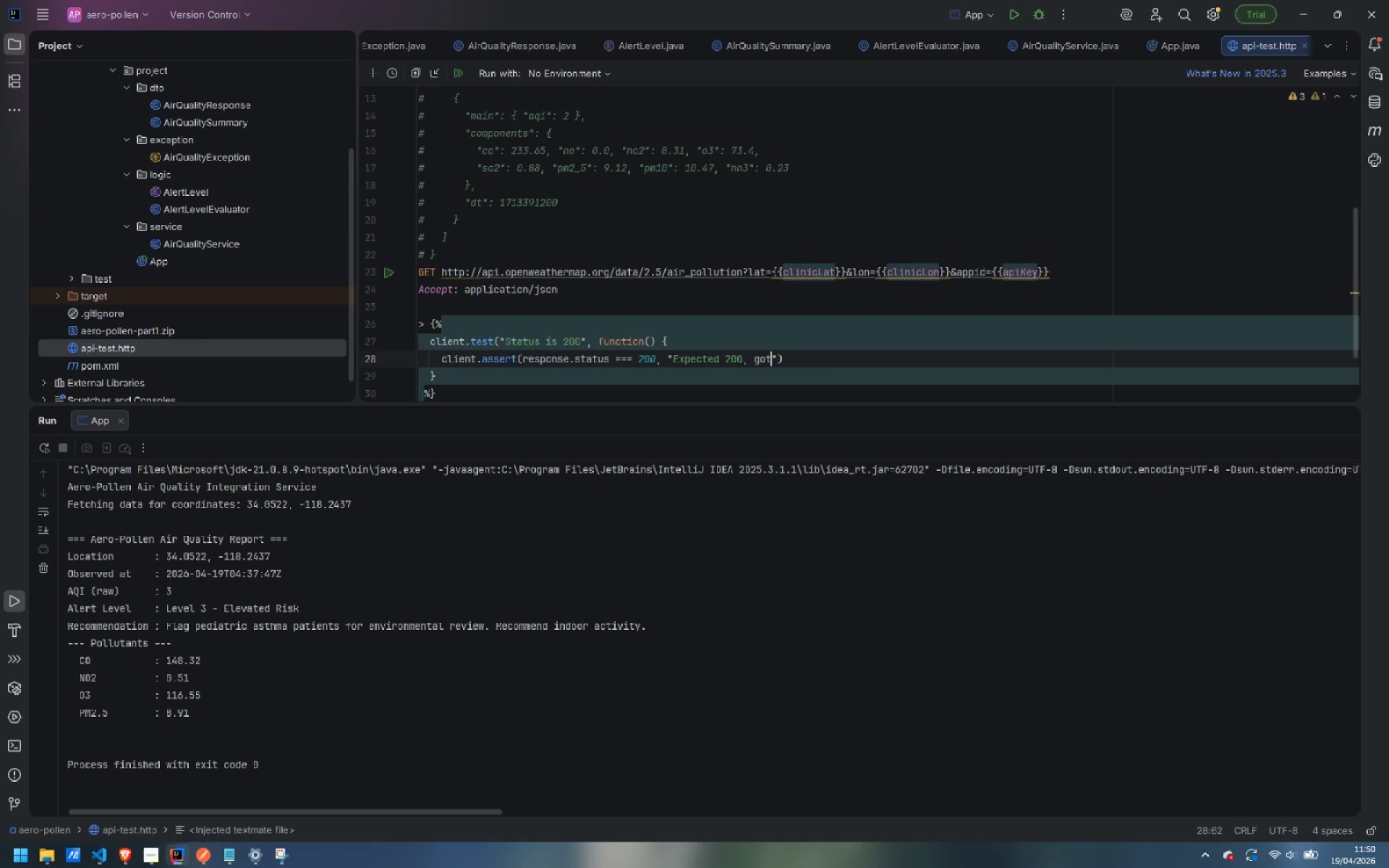 
hold_key(key=ShiftLeft, duration=0.59)
 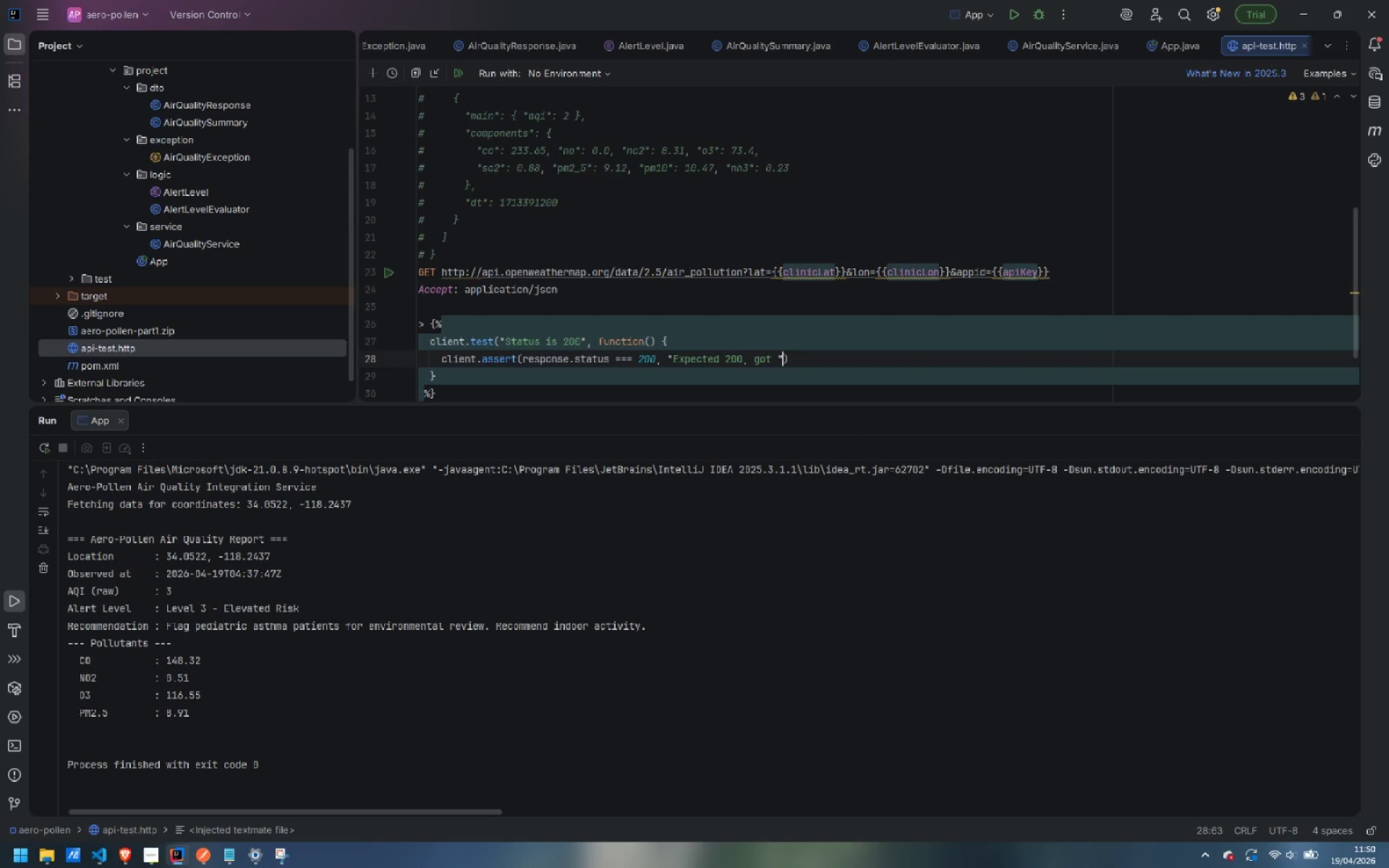 
key(ArrowRight)
 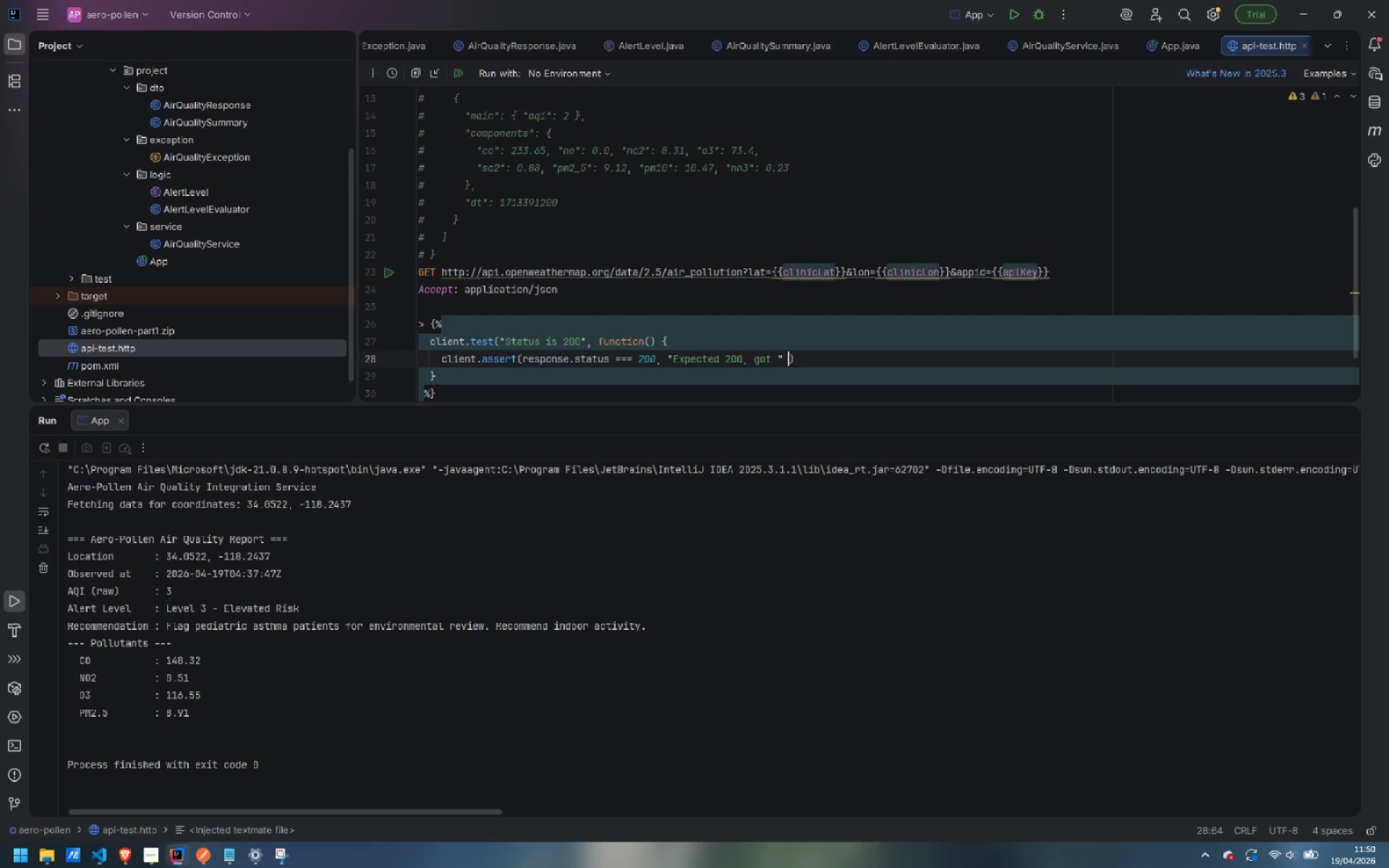 
type( + response.status)
 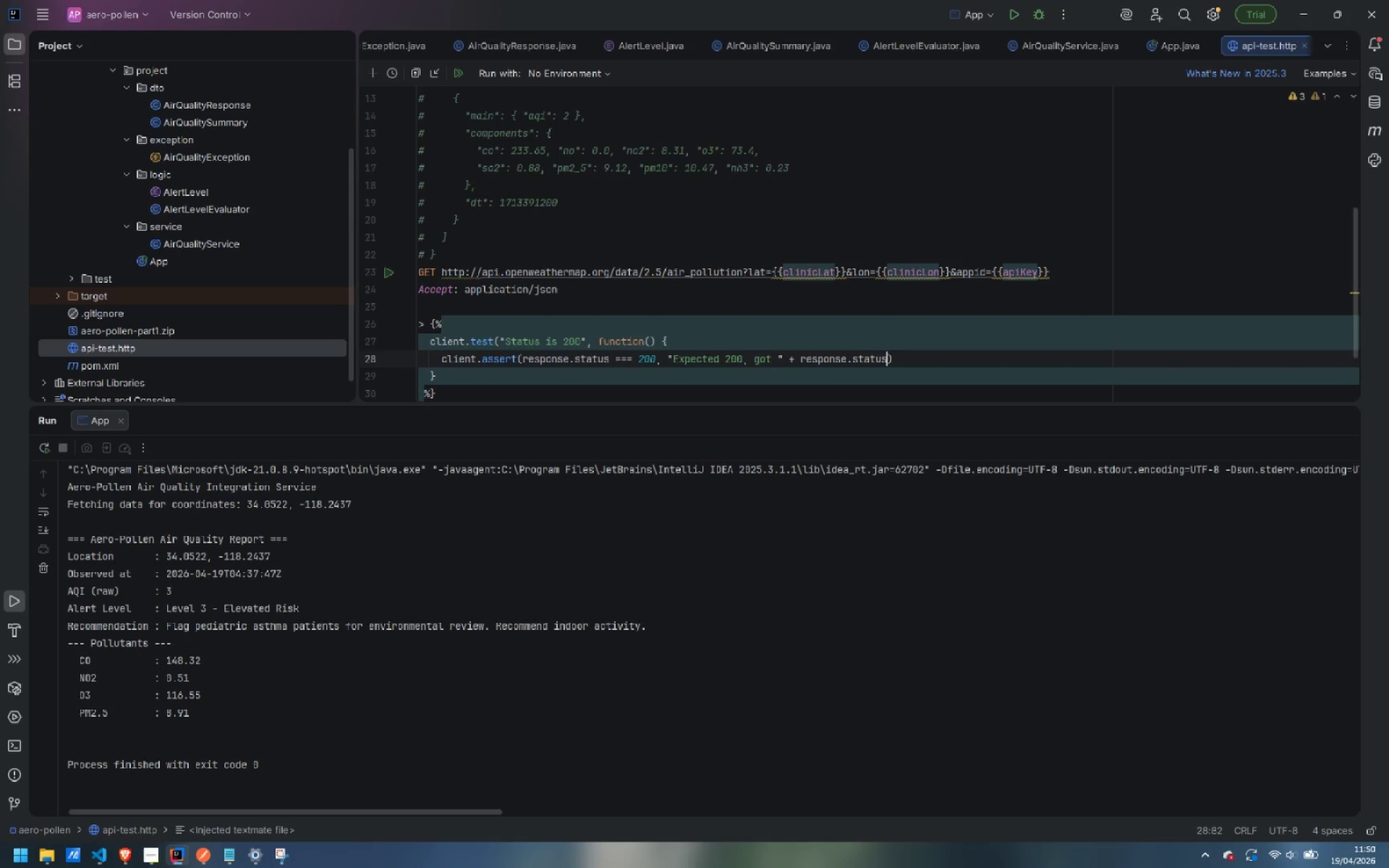 
key(ArrowRight)
 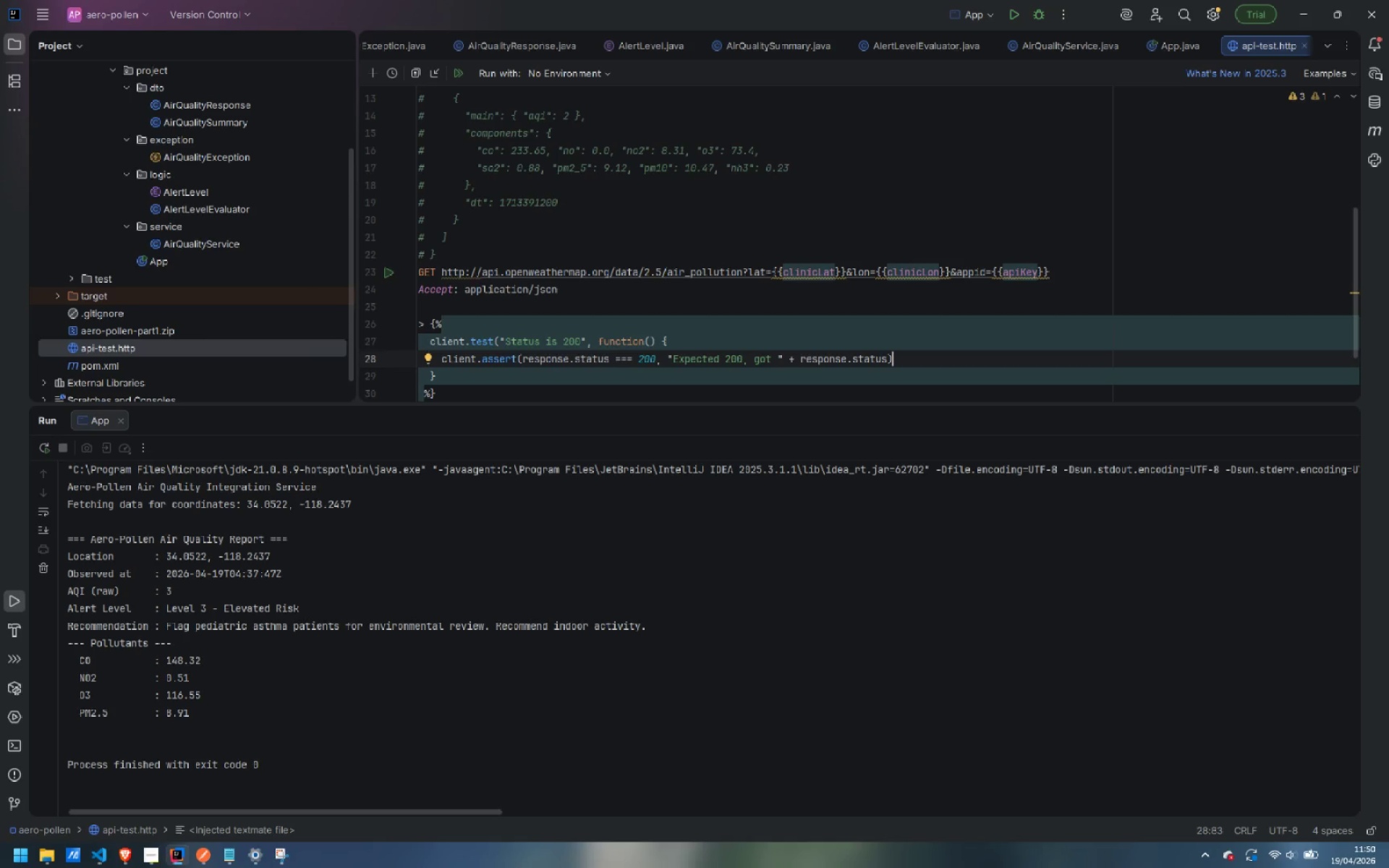 
key(Semicolon)
 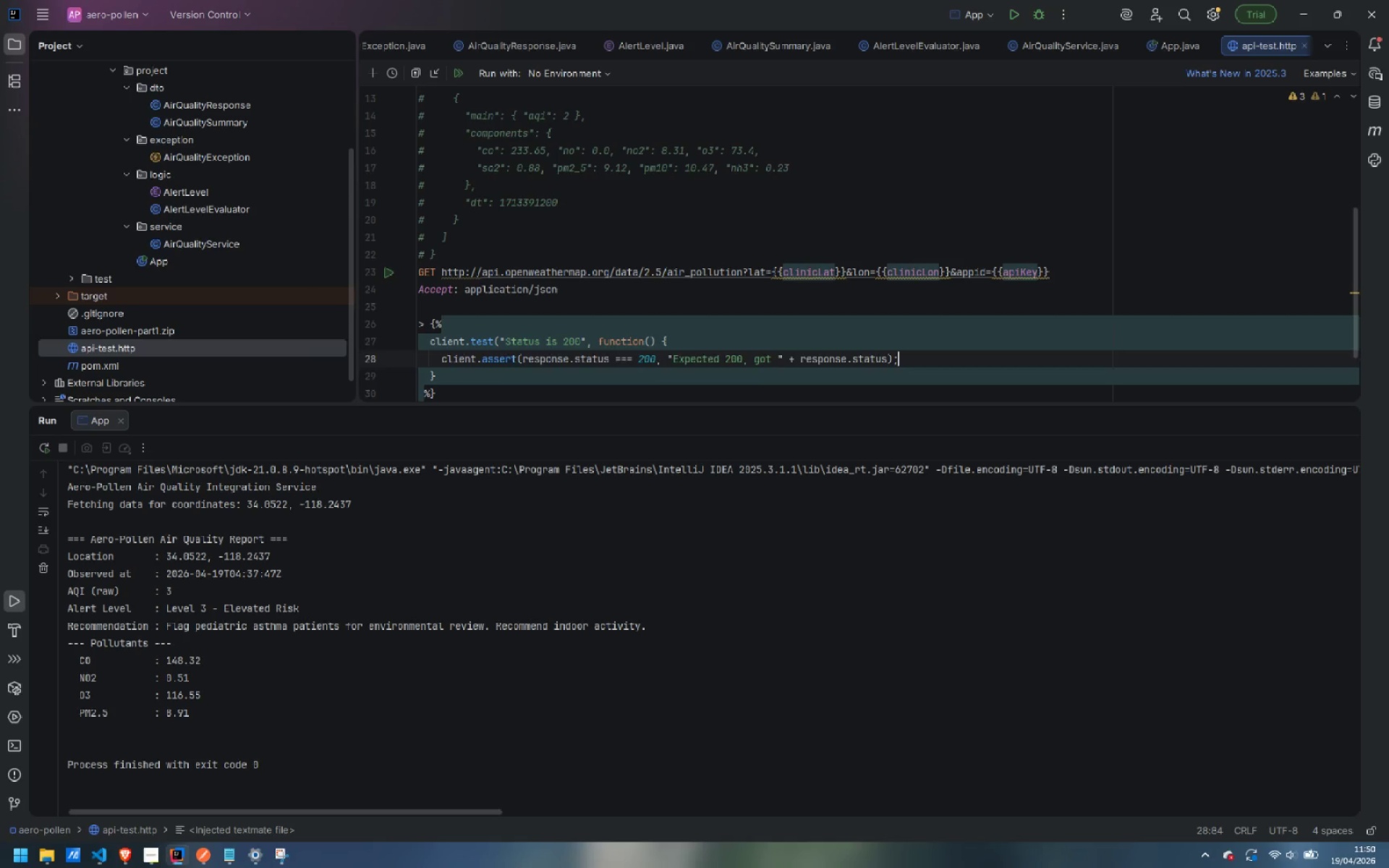 
key(ArrowDown)
 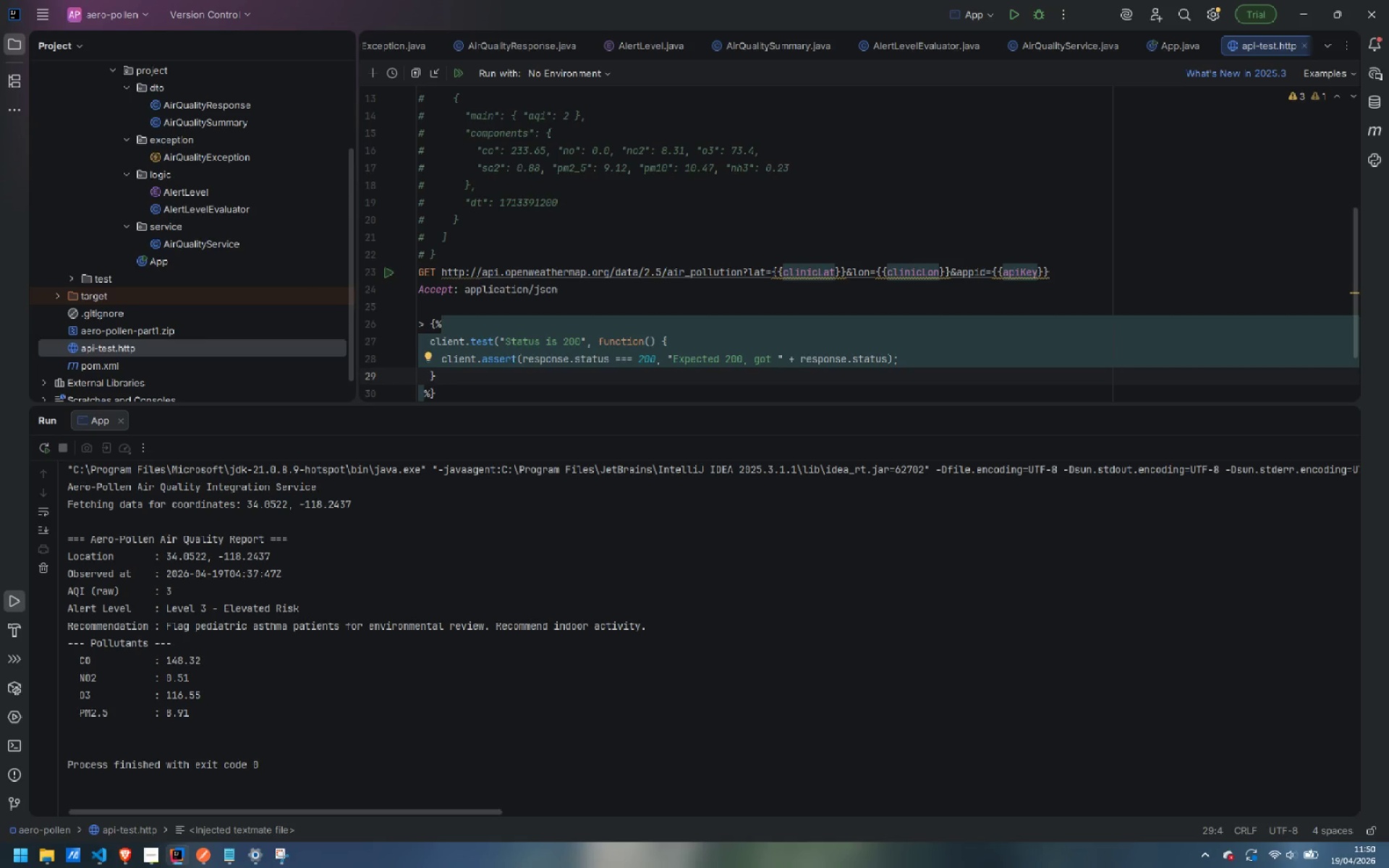 
key(Enter)
 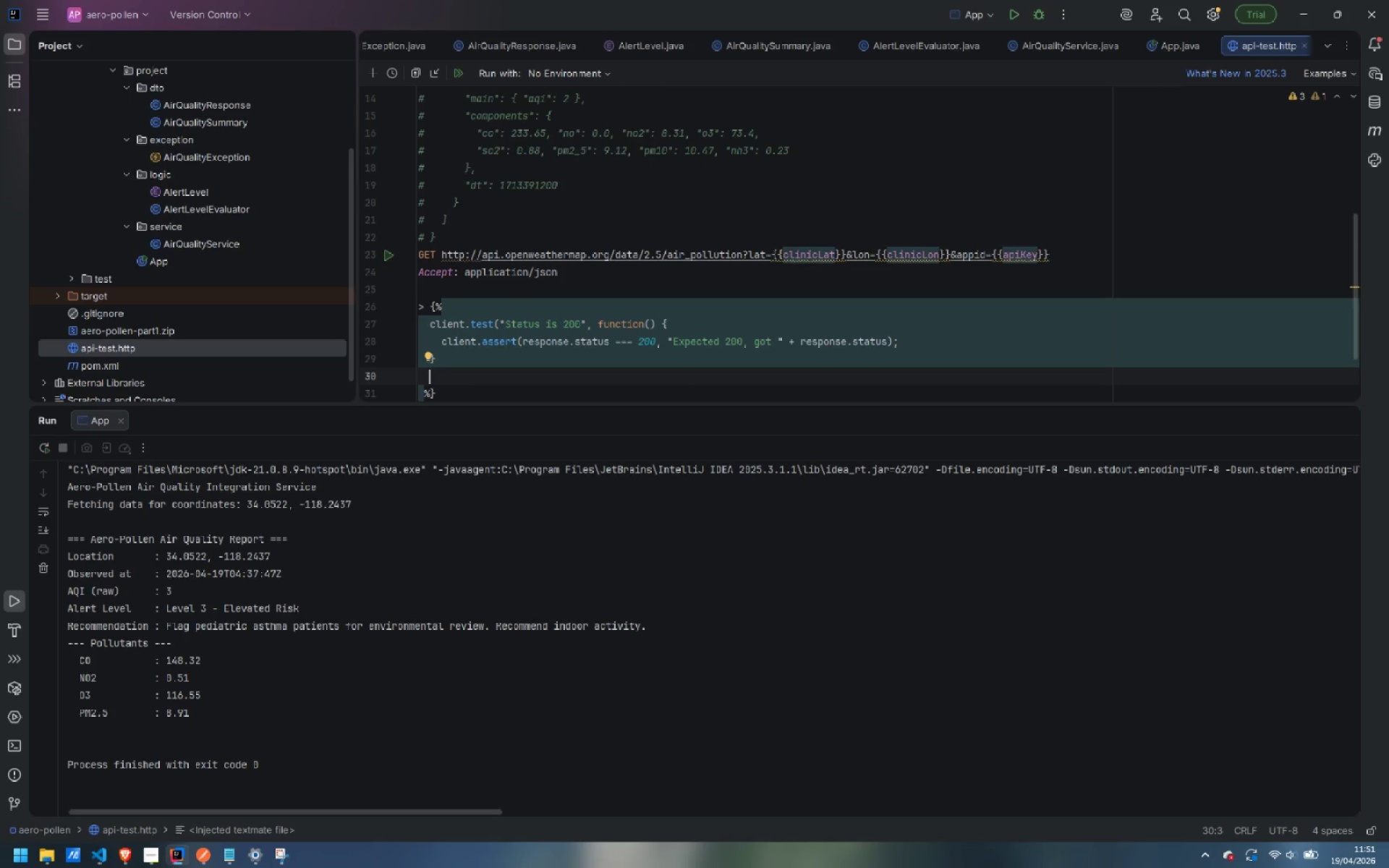 
key(Control+Z)
 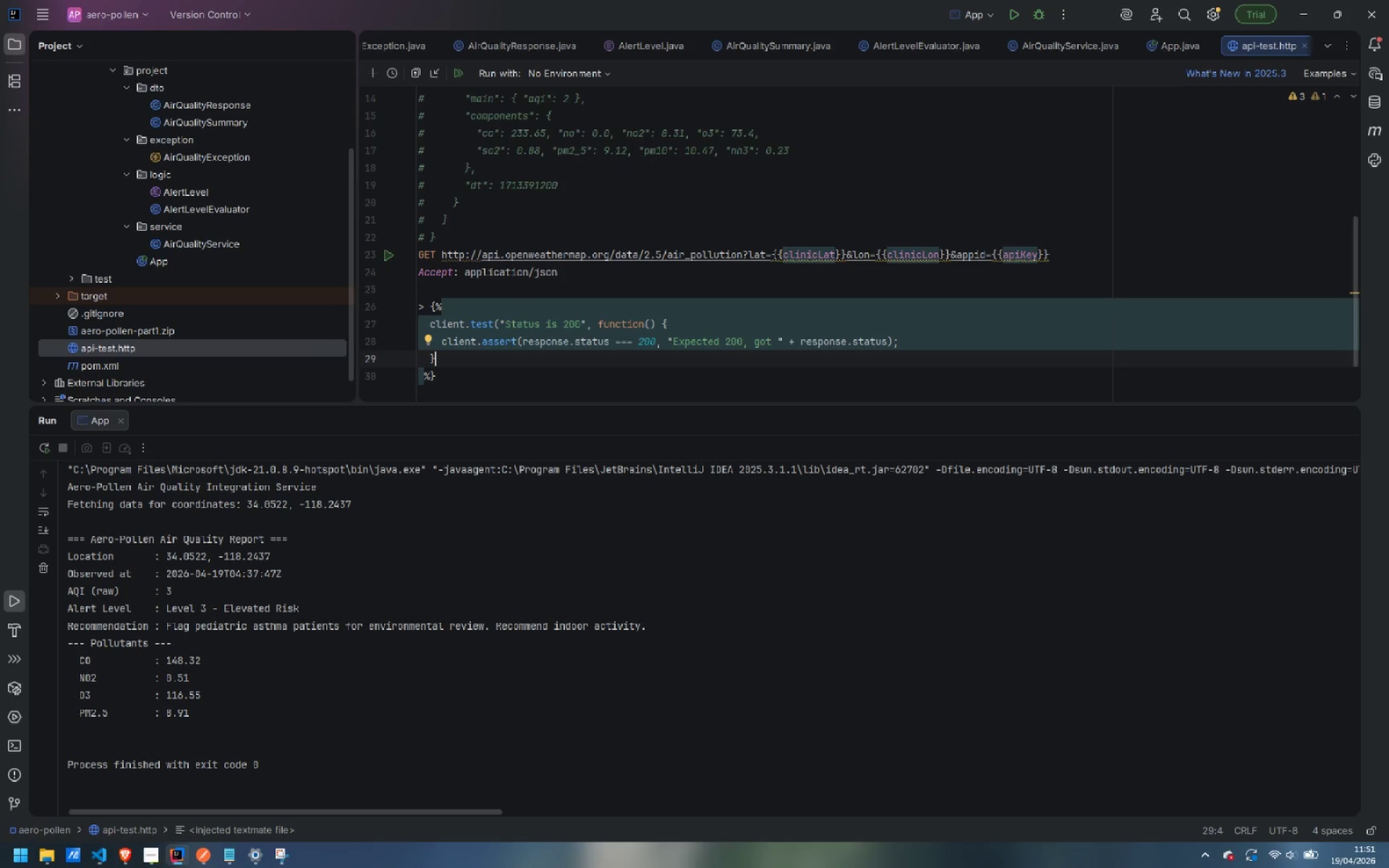 
key(Shift+0)
 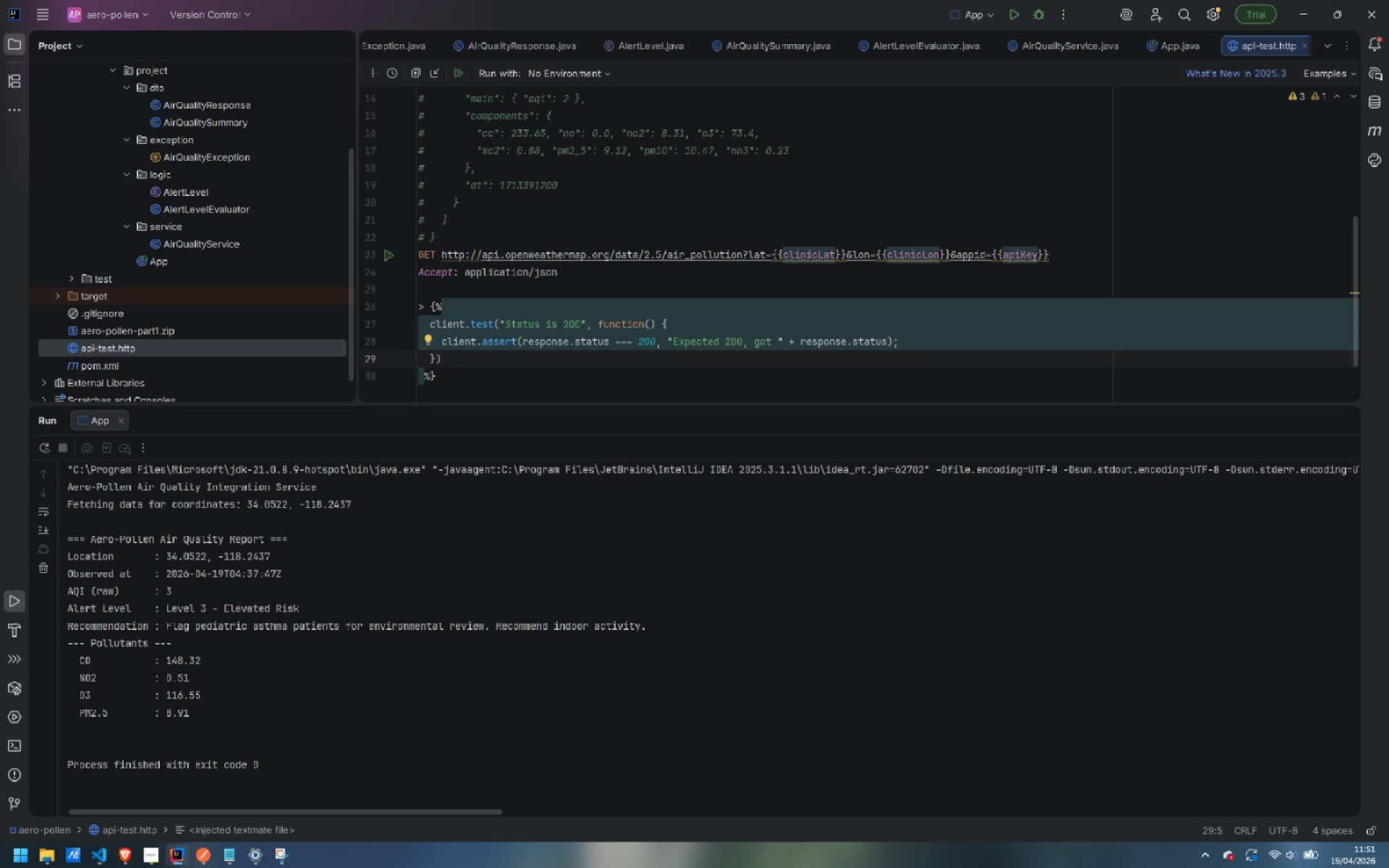 
key(Semicolon)
 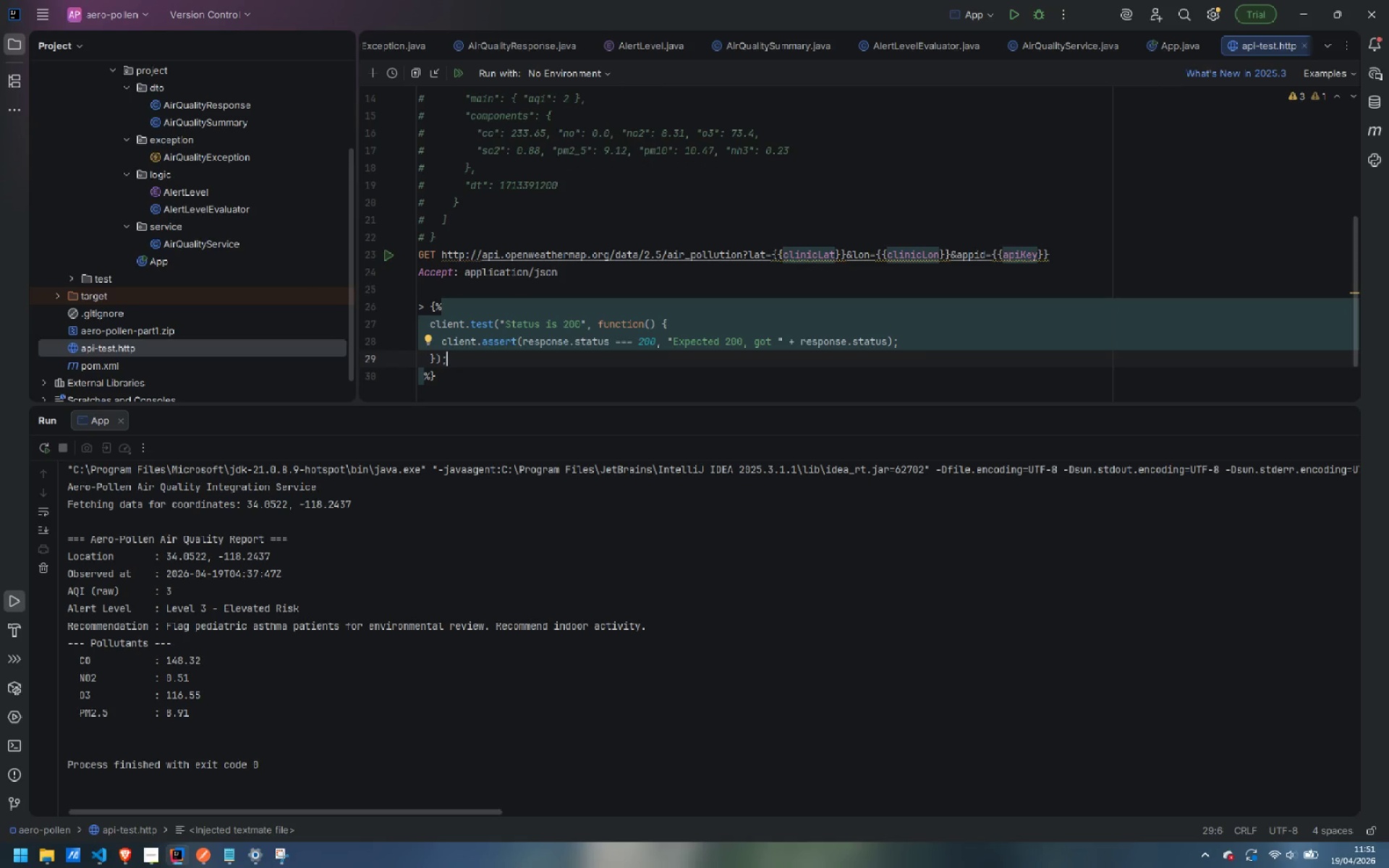 
key(Enter)
 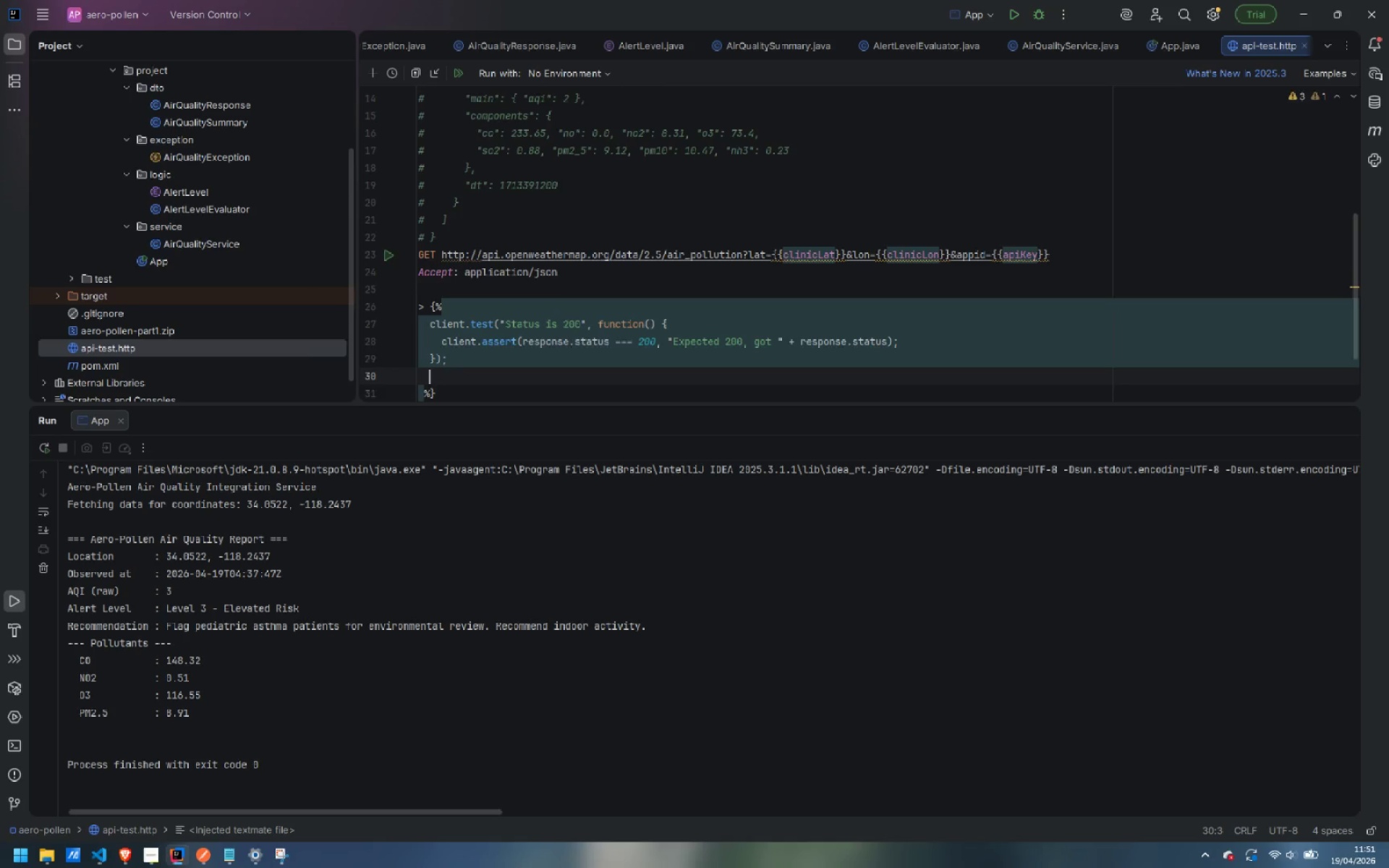 
key(Enter)
 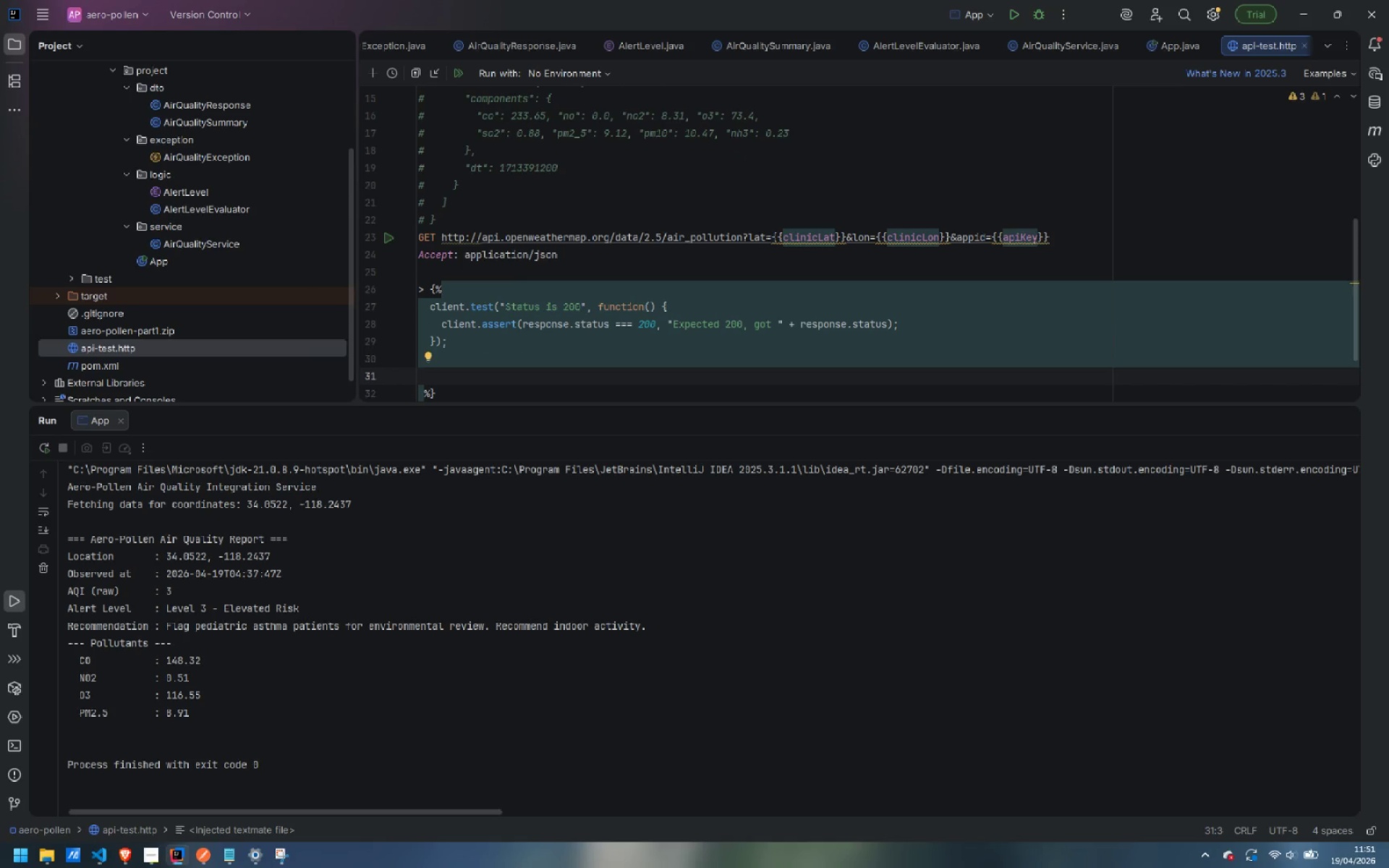 
type(client.test("Response has list array)
 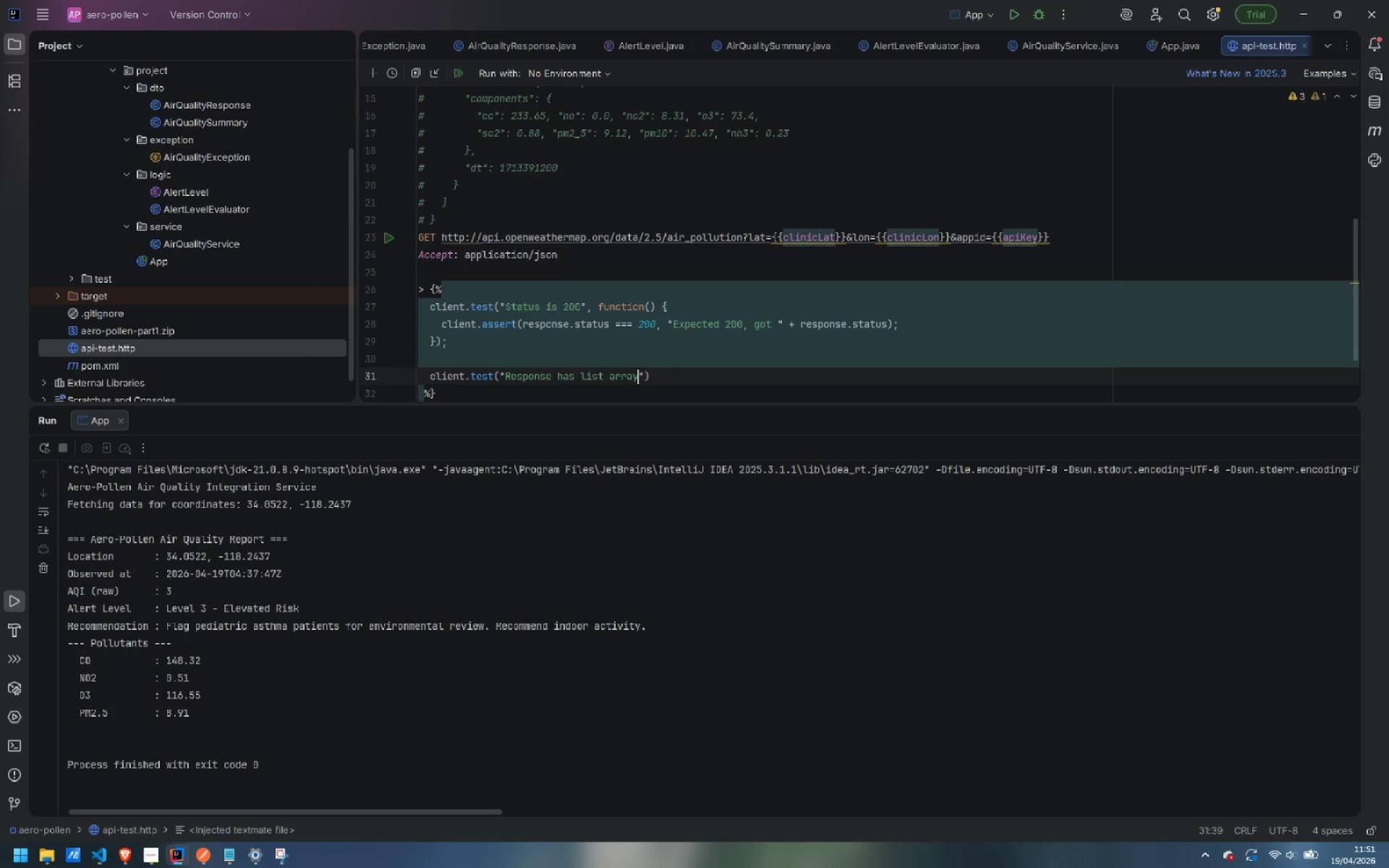 
key(ArrowRight)
 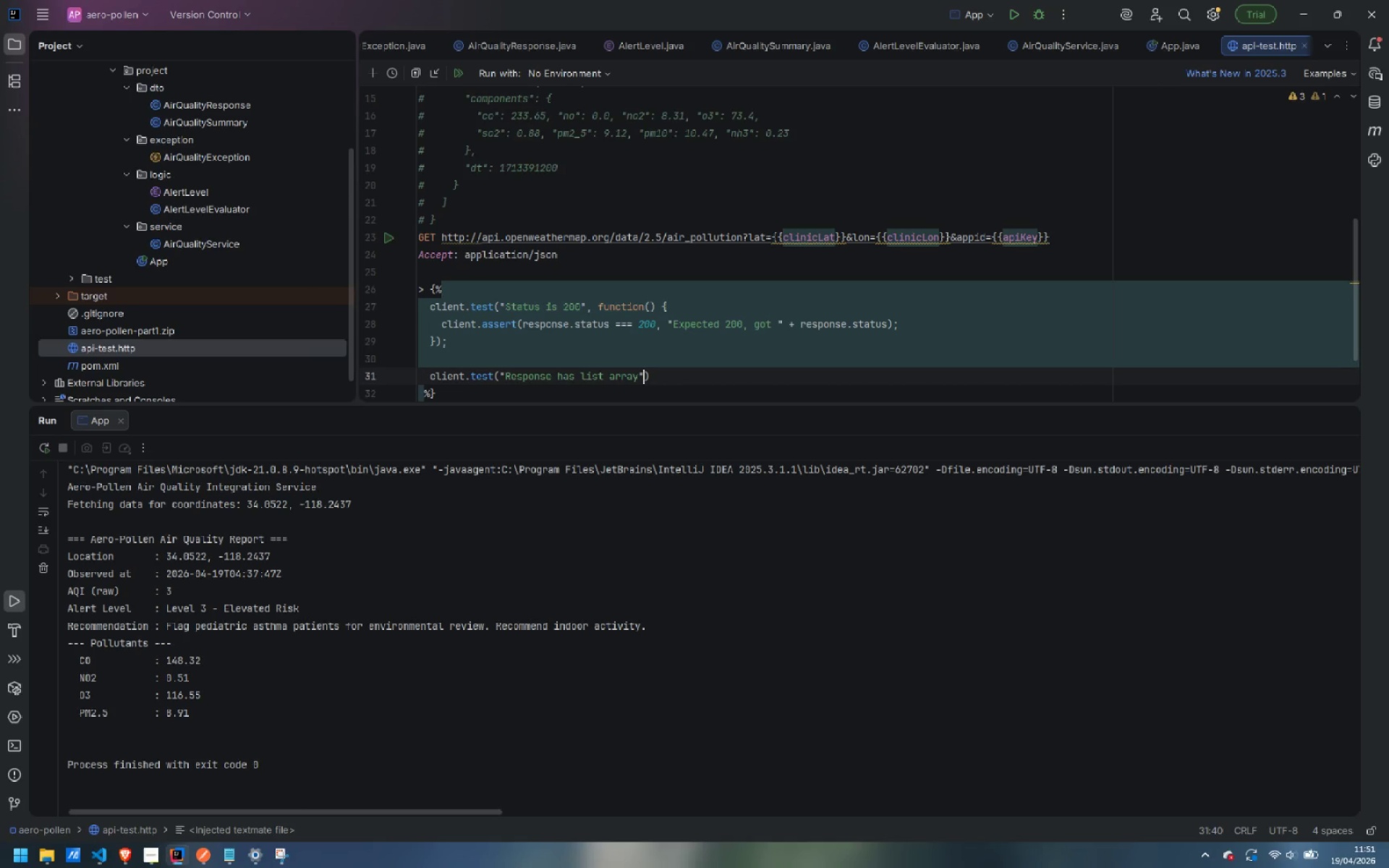 
type(, function )
 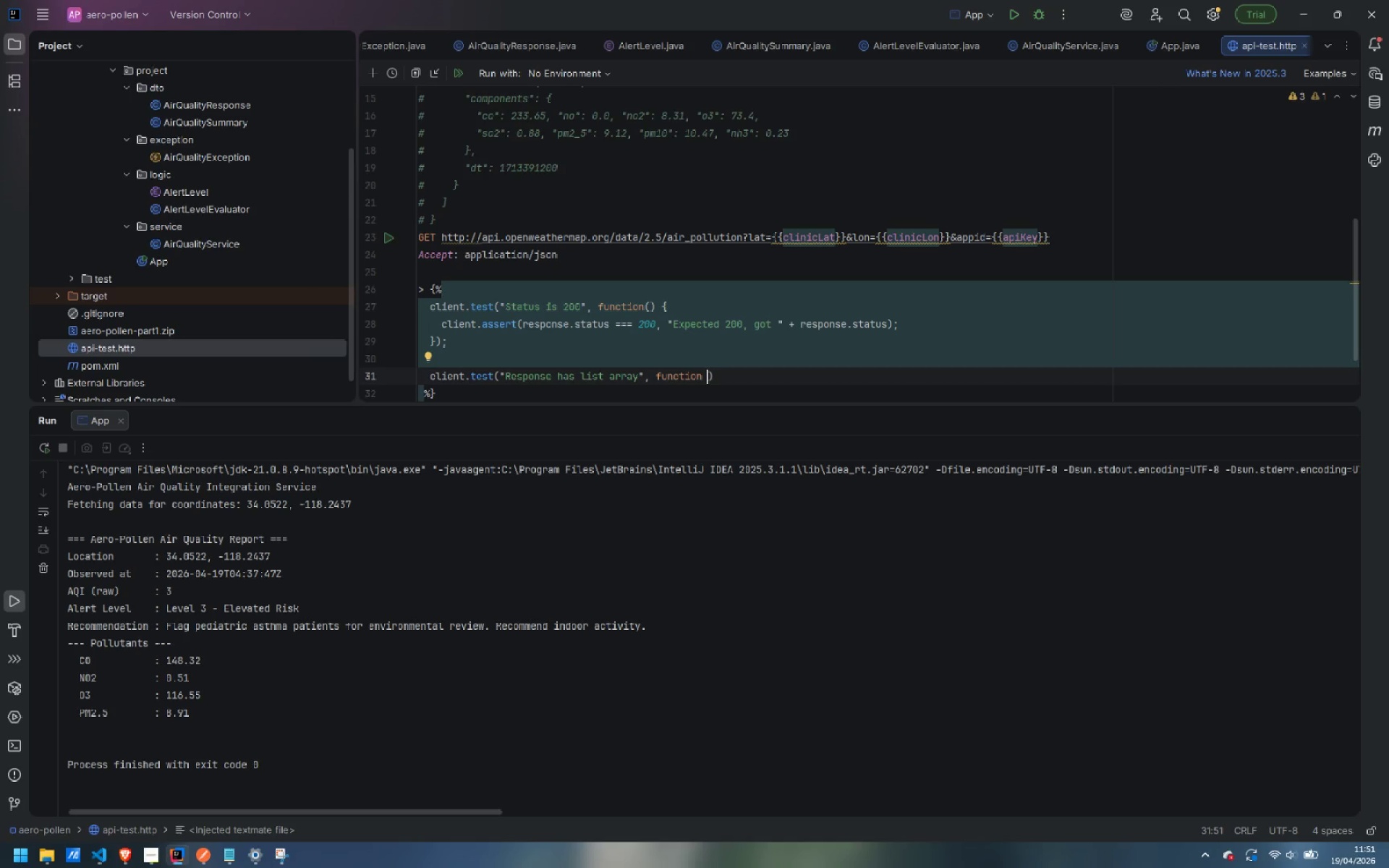 
type(() {)
 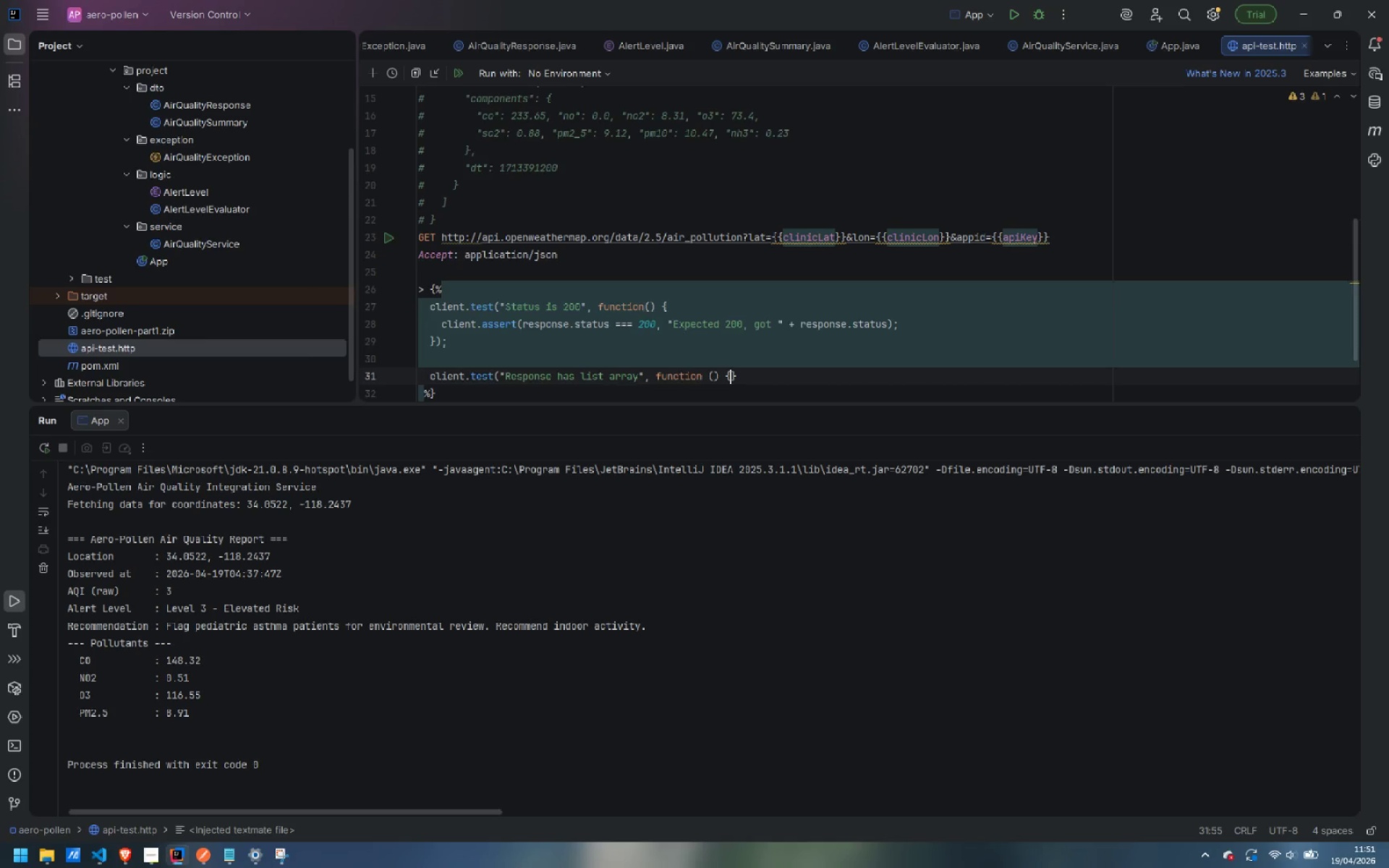 
key(Enter)
 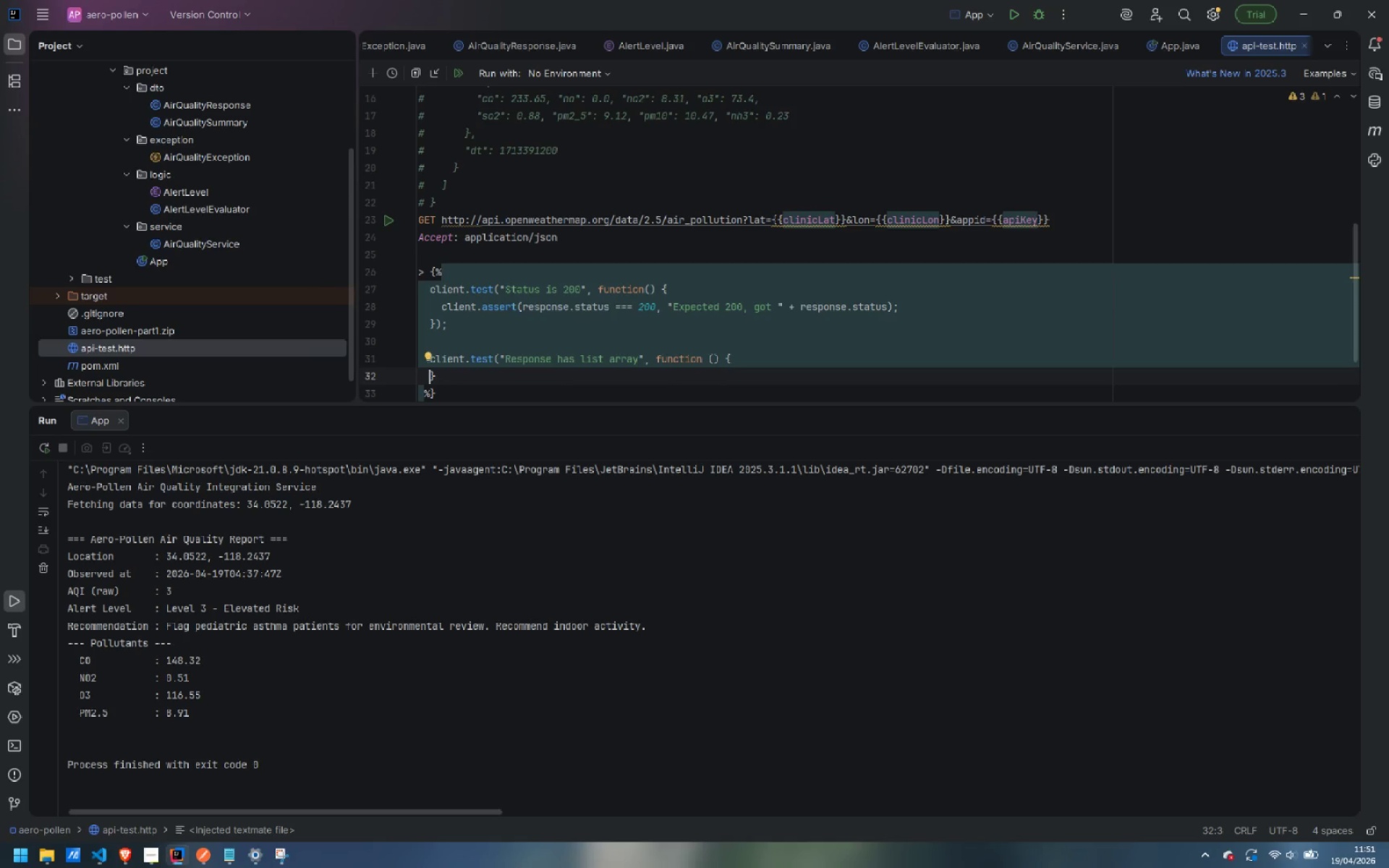 
key(Enter)
 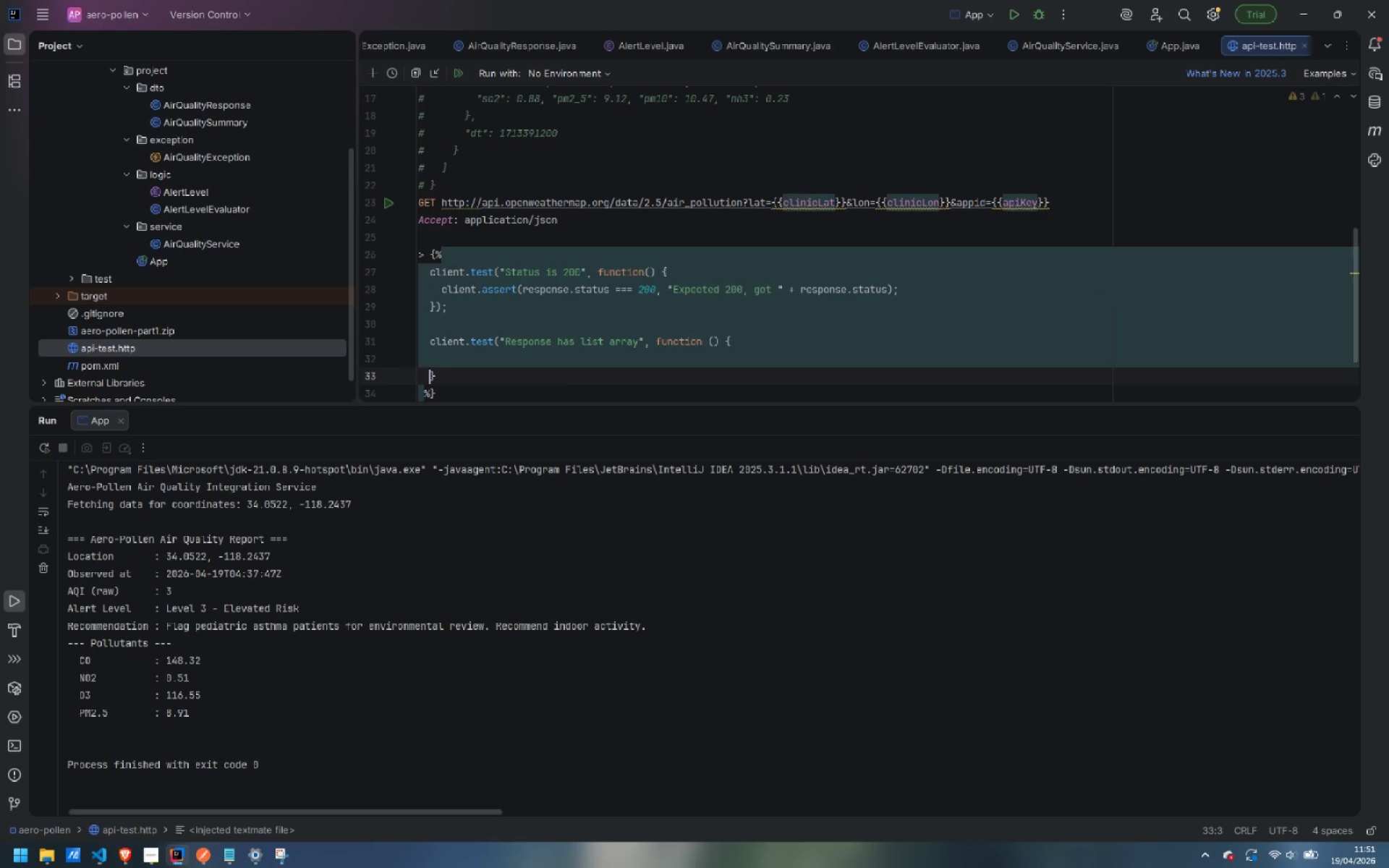 
key(ArrowUp)
 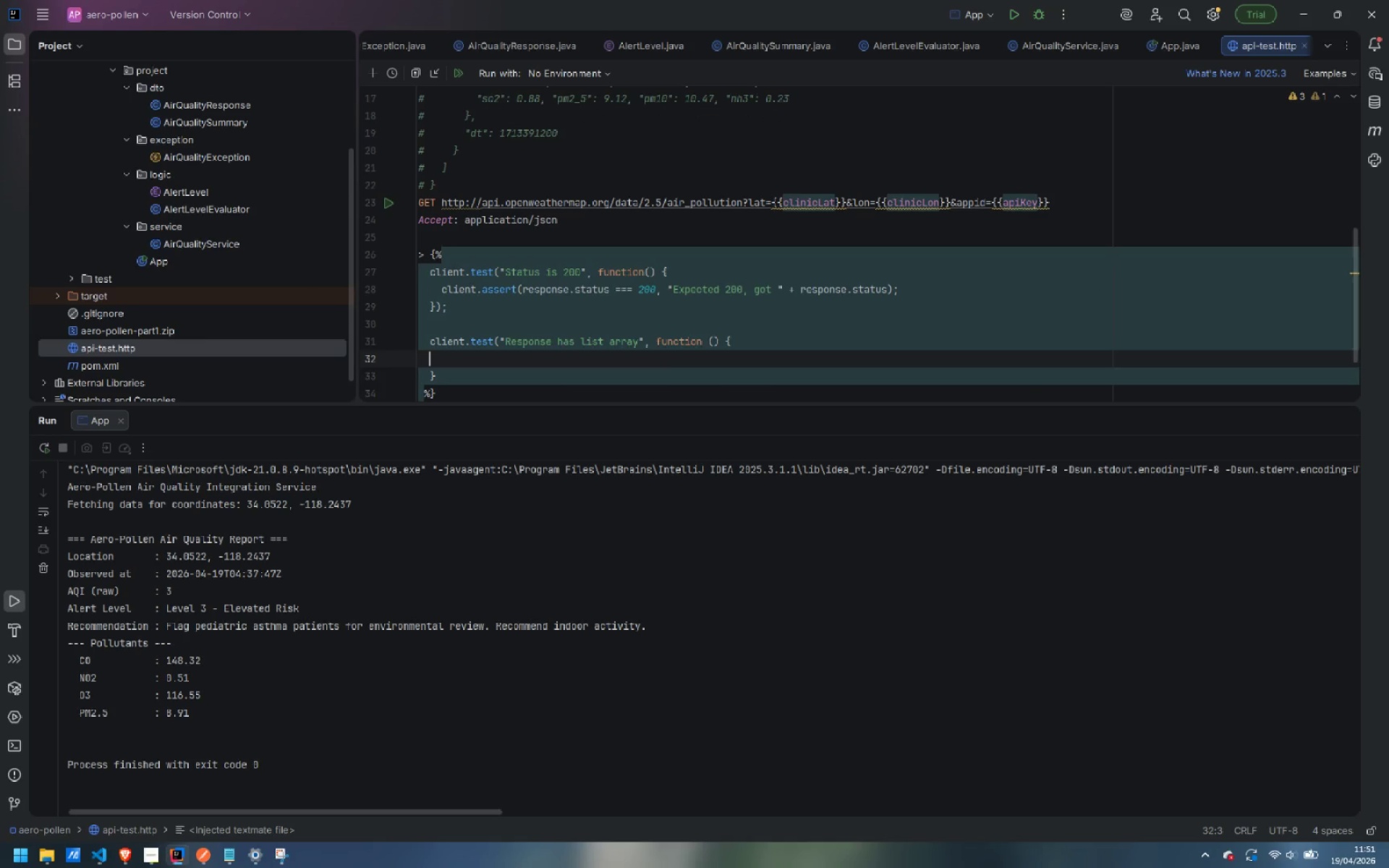 
key(Tab)
type(client.assert(response.body.list !== ude)
key(Backspace)
key(Backspace)
type(ndefined)
 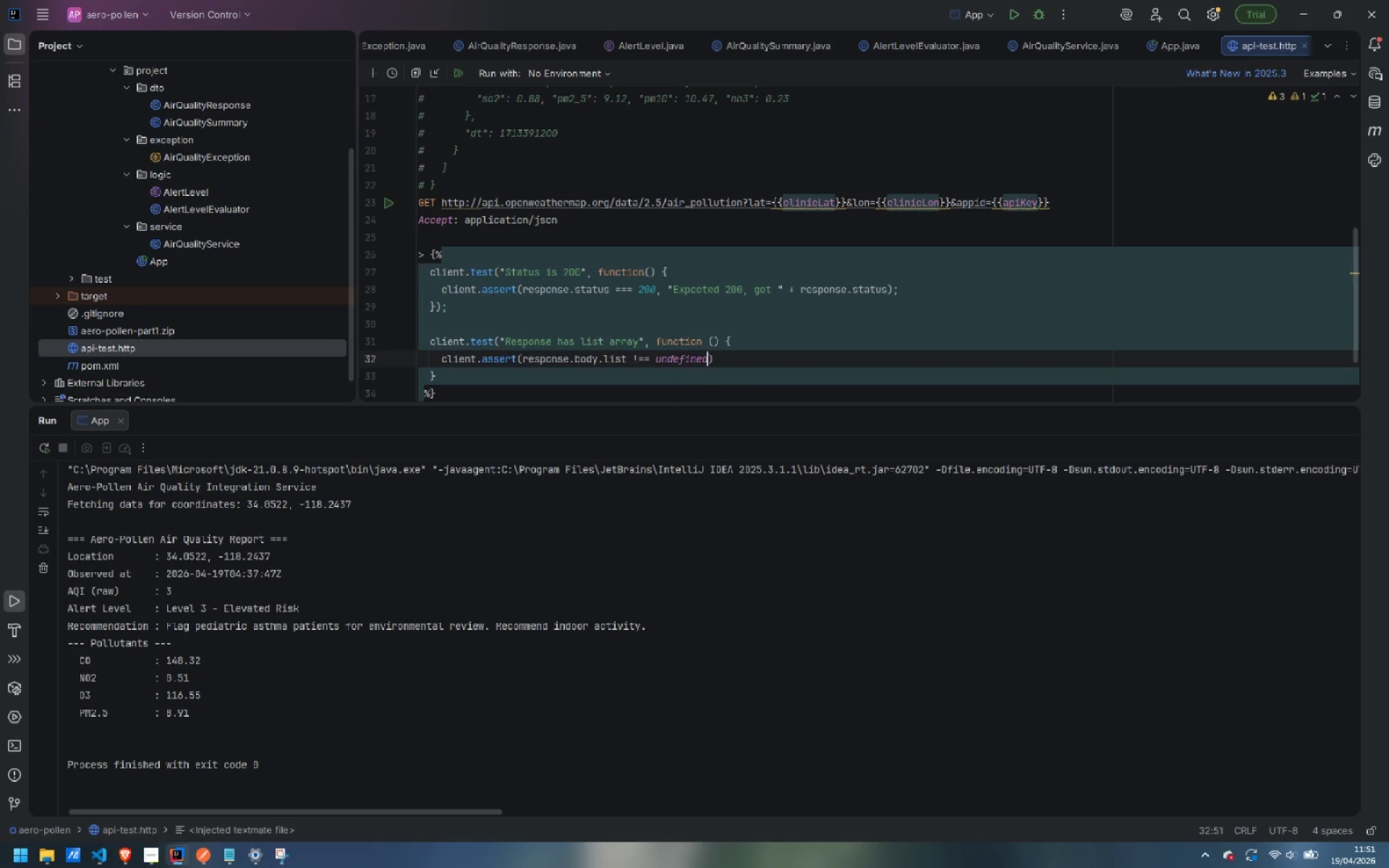 
type(, "Missing lis)
key(Backspace)
key(Backspace)
key(Backspace)
type('list' field)
 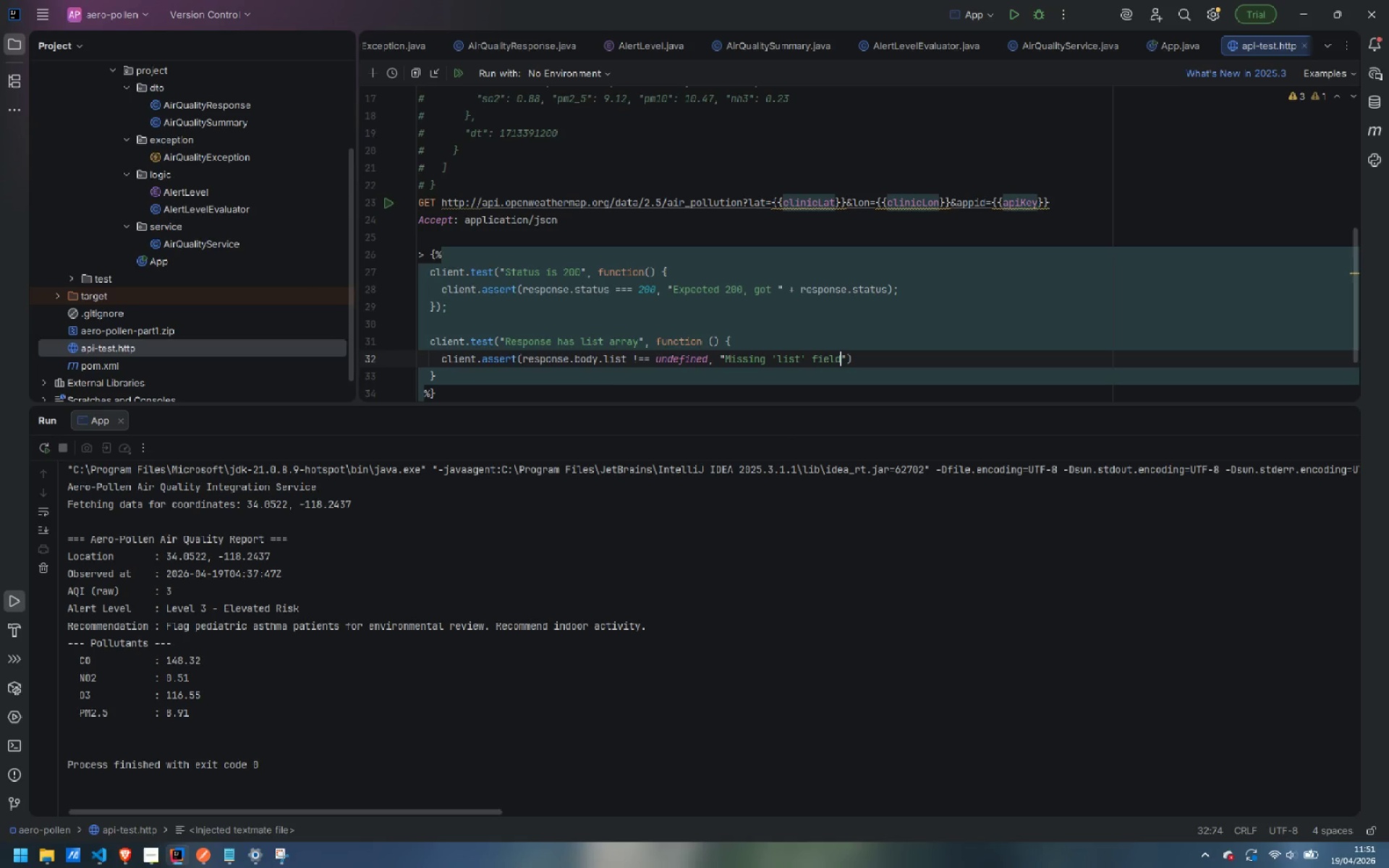 
key(ArrowRight)
 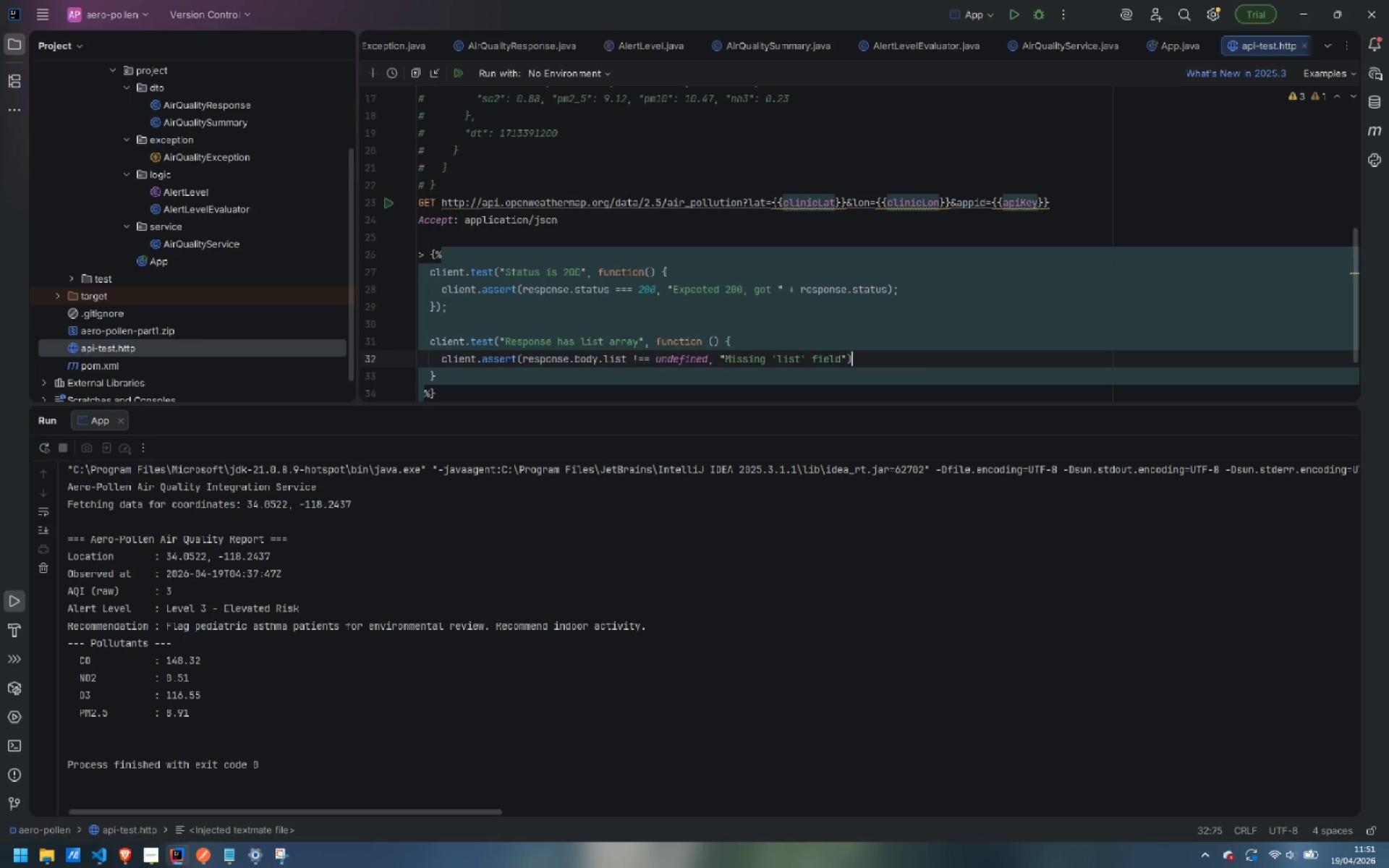 
key(ArrowRight)
 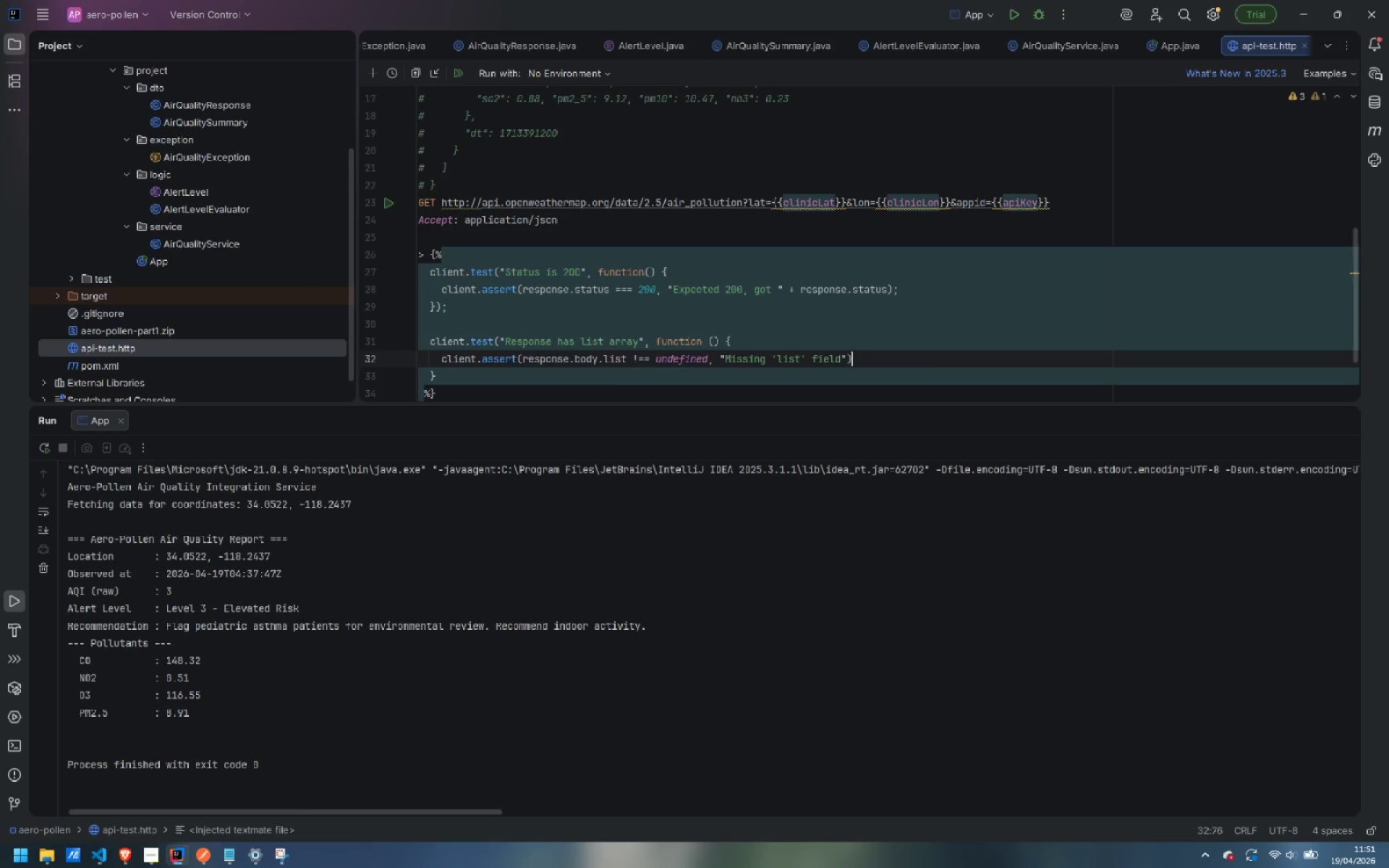 
key(Semicolon)
 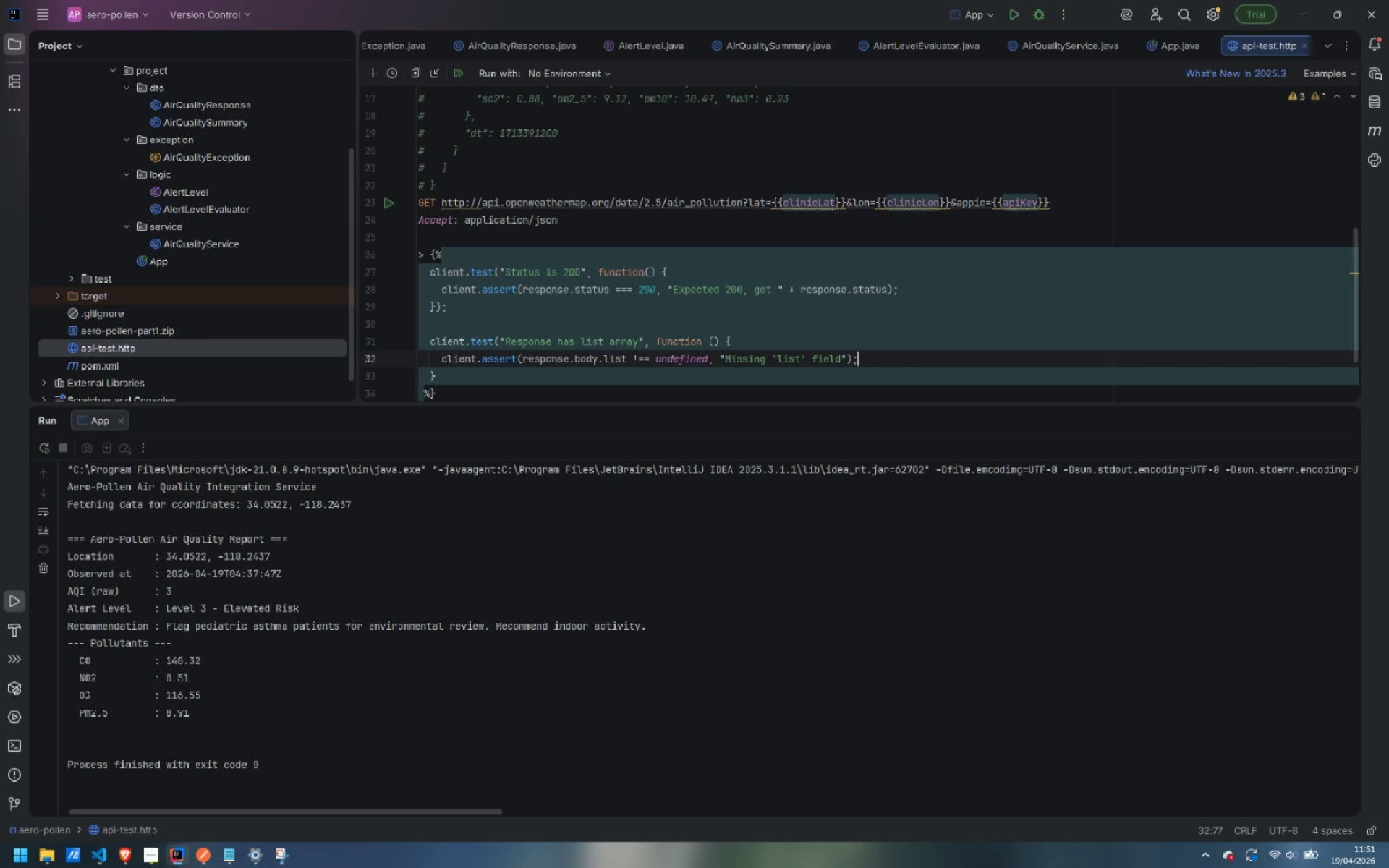 
key(Enter)
 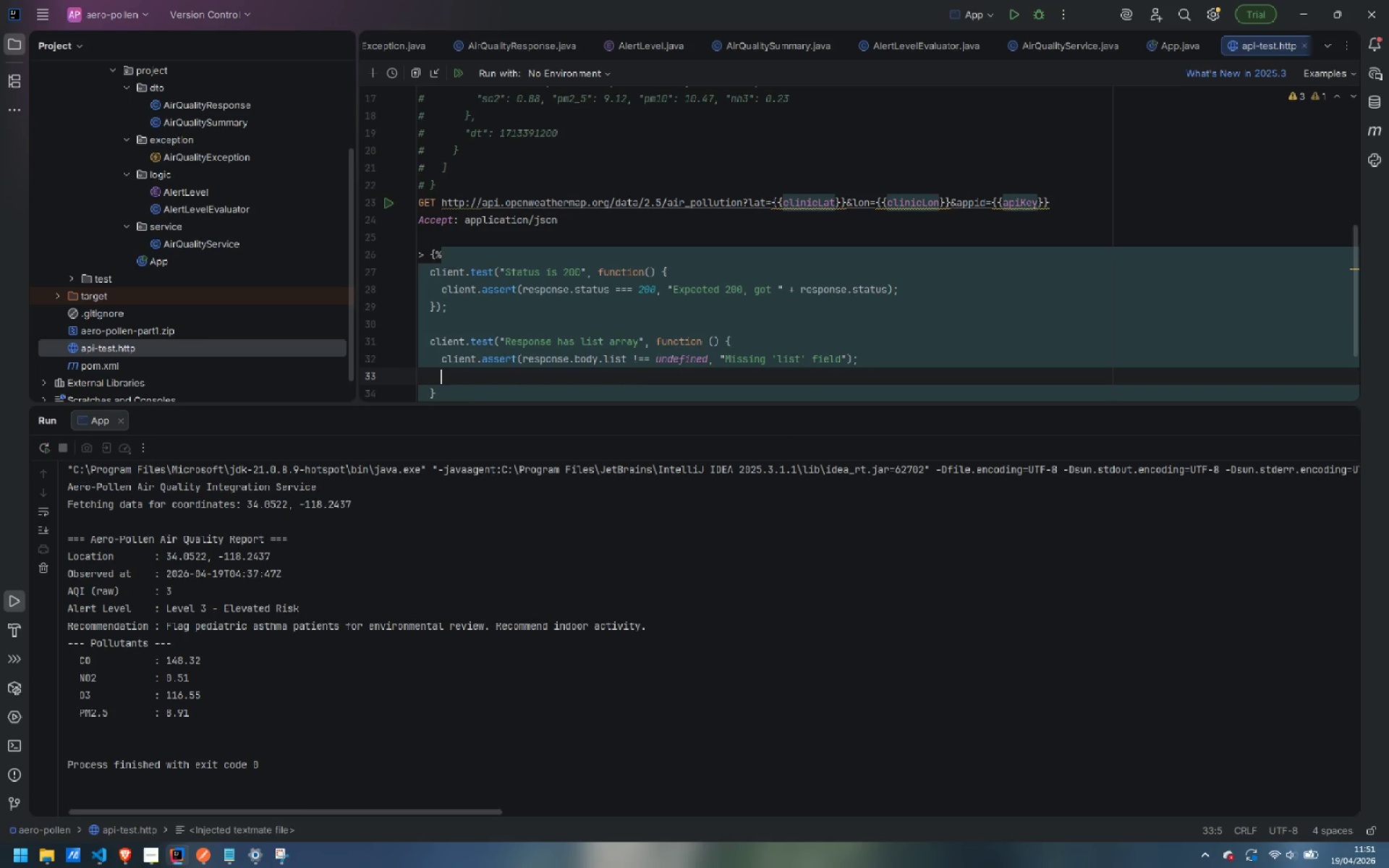 
type(client.assert(respos)
key(Backspace)
key(Backspace)
type(ns)
key(Backspace)
key(Backspace)
type(onse.body.list.length > 0 )
key(Backspace)
type(, "'list)
 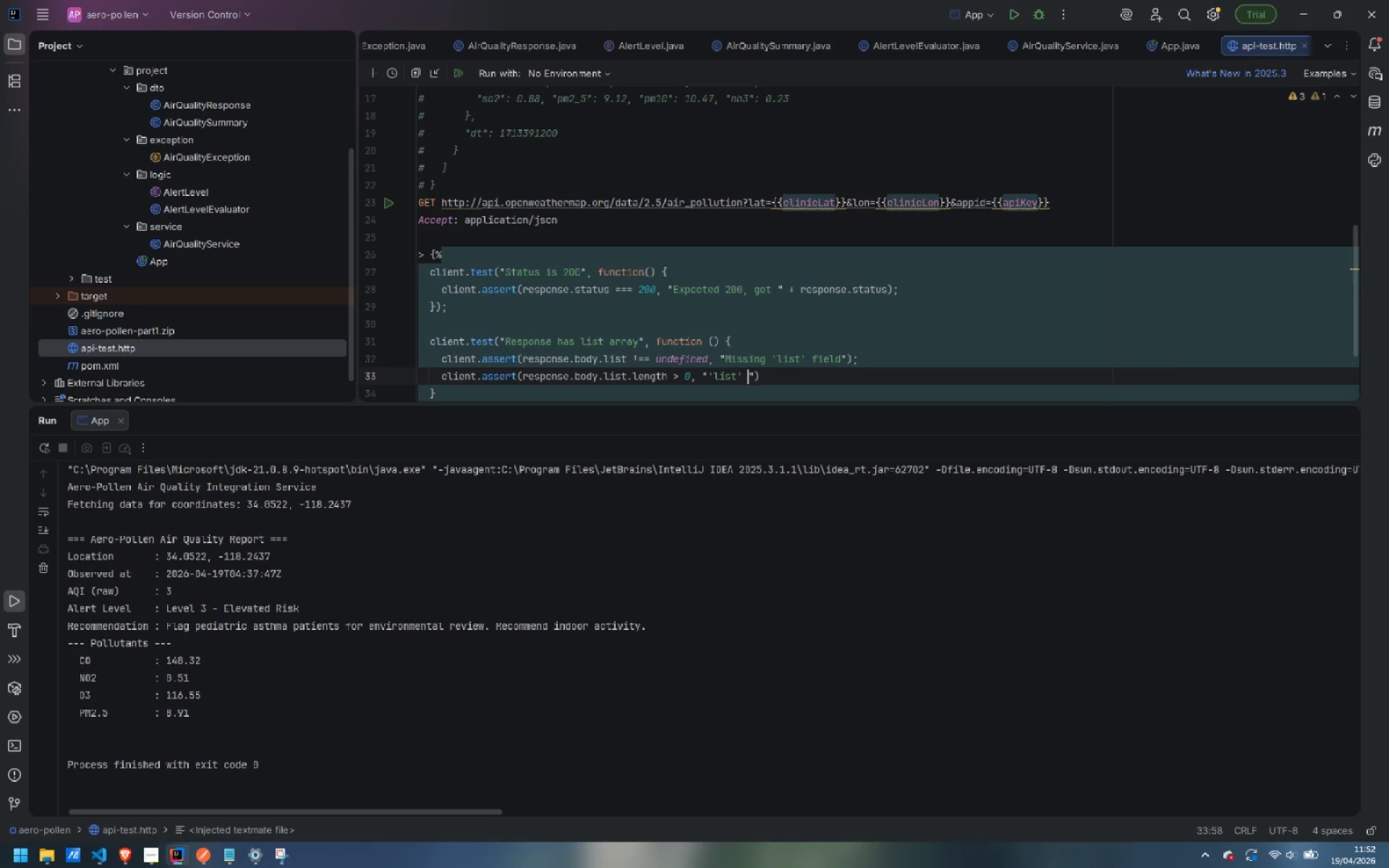 
 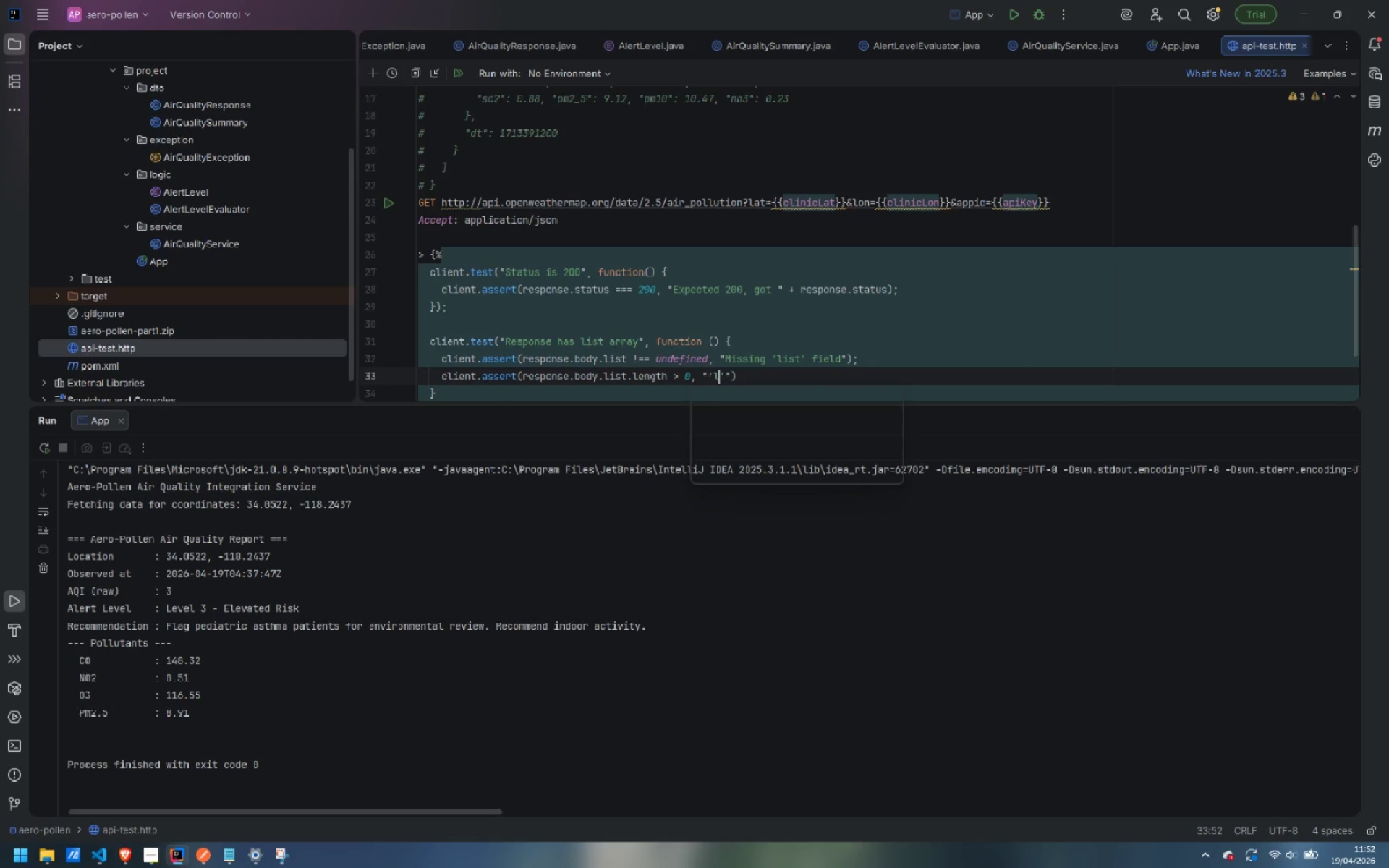 
key(ArrowRight)
 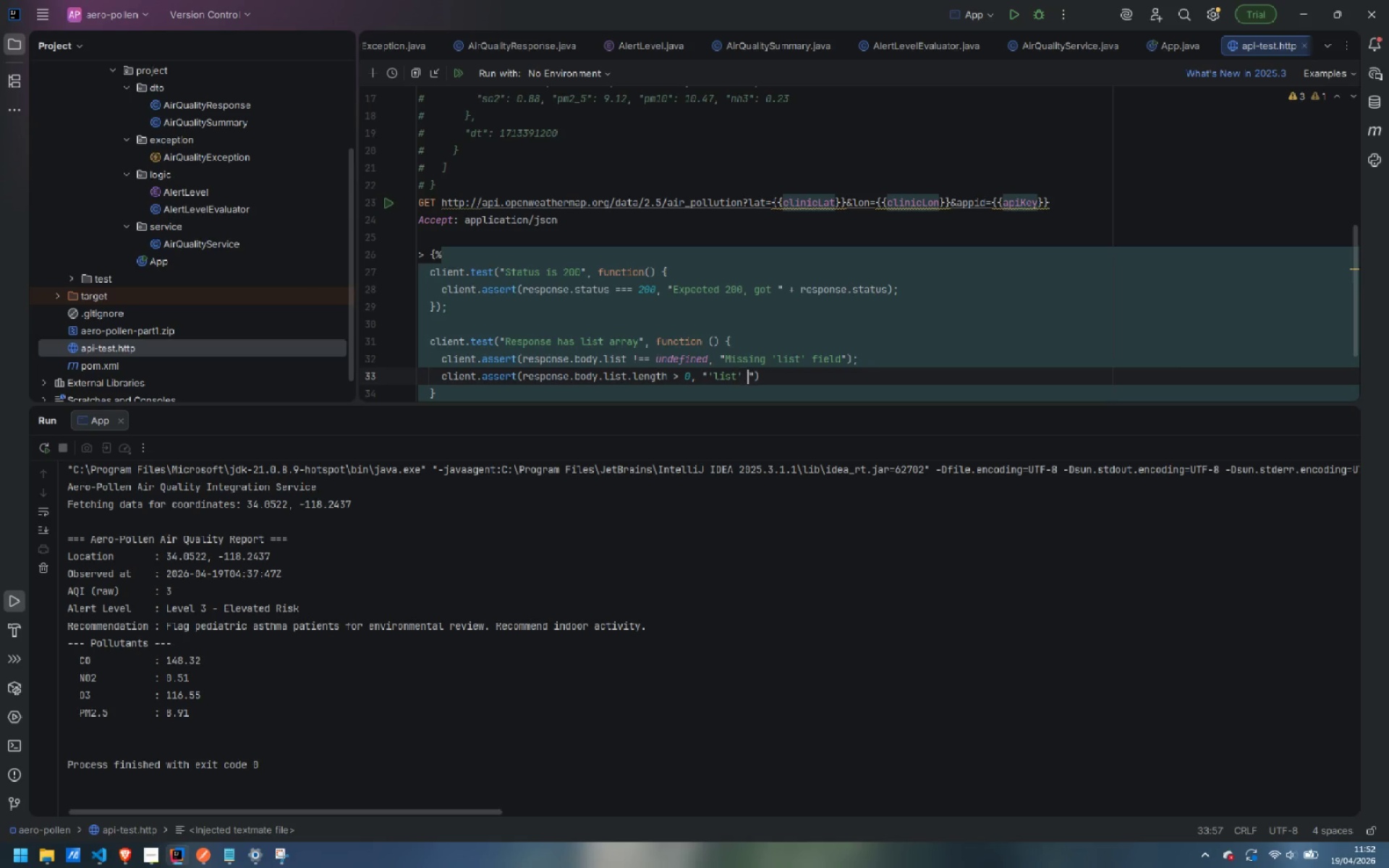 
type( is emt)
key(Backspace)
type(pty)
 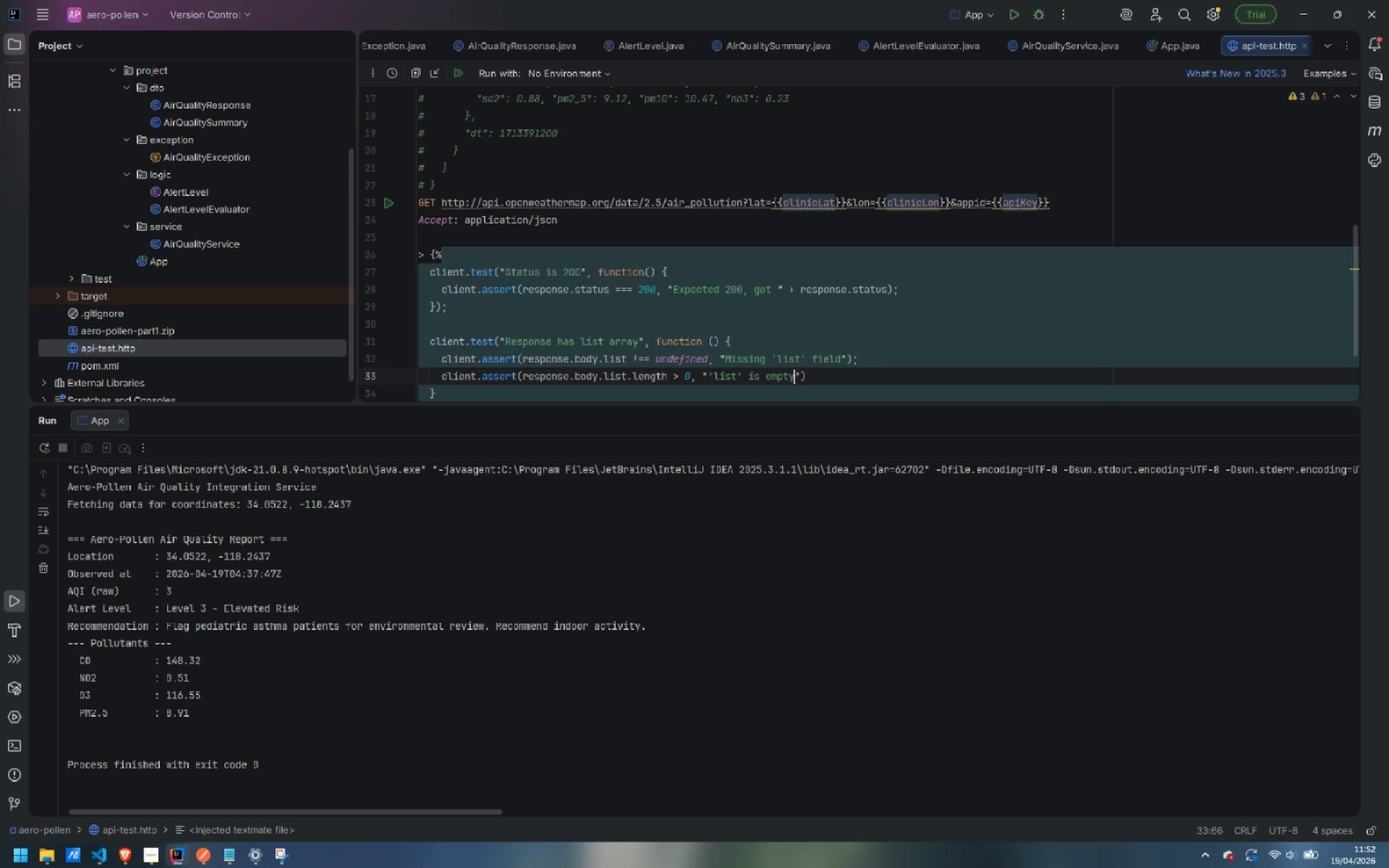 
key(ArrowRight)
 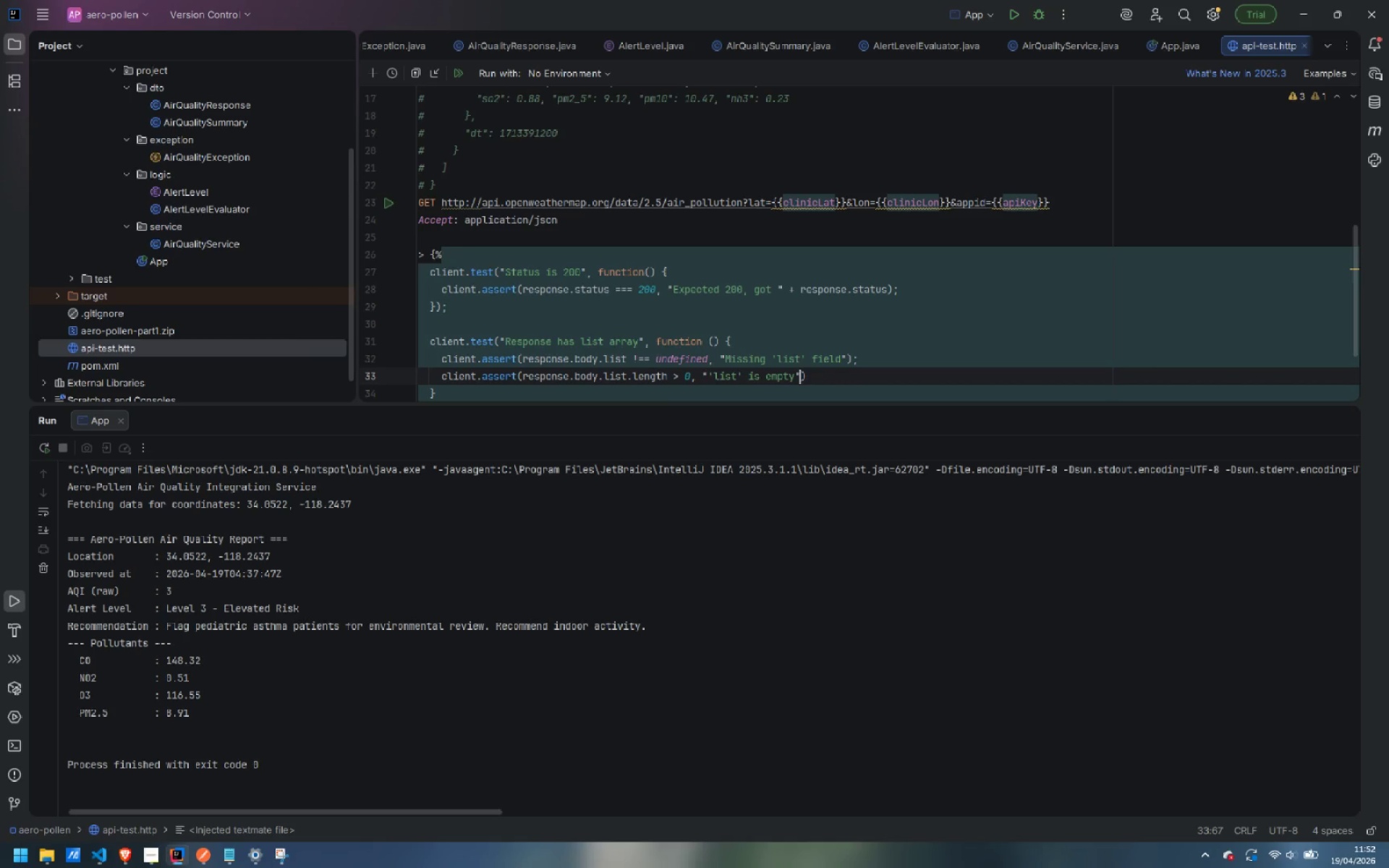 
key(ArrowRight)
 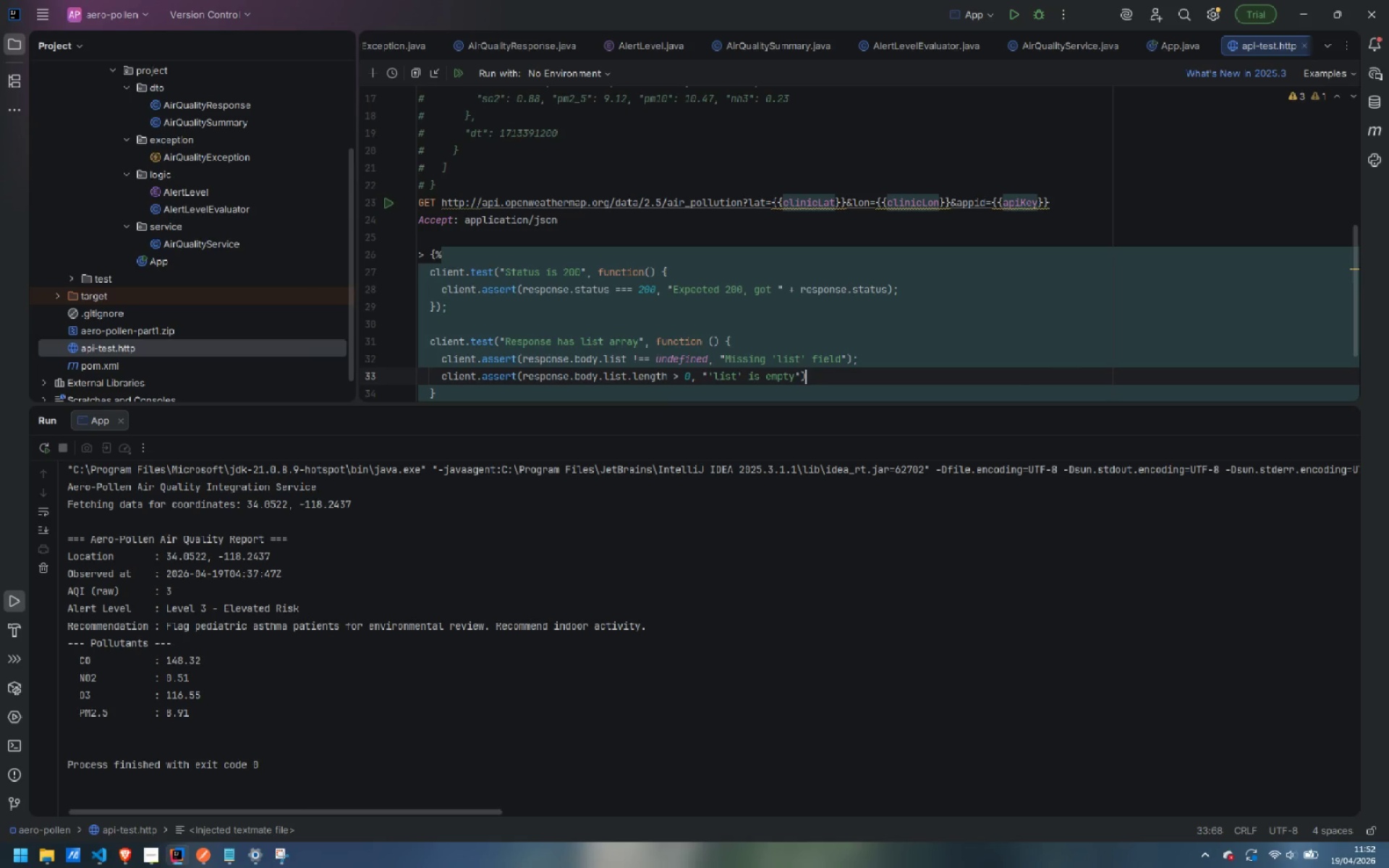 
key(Semicolon)
 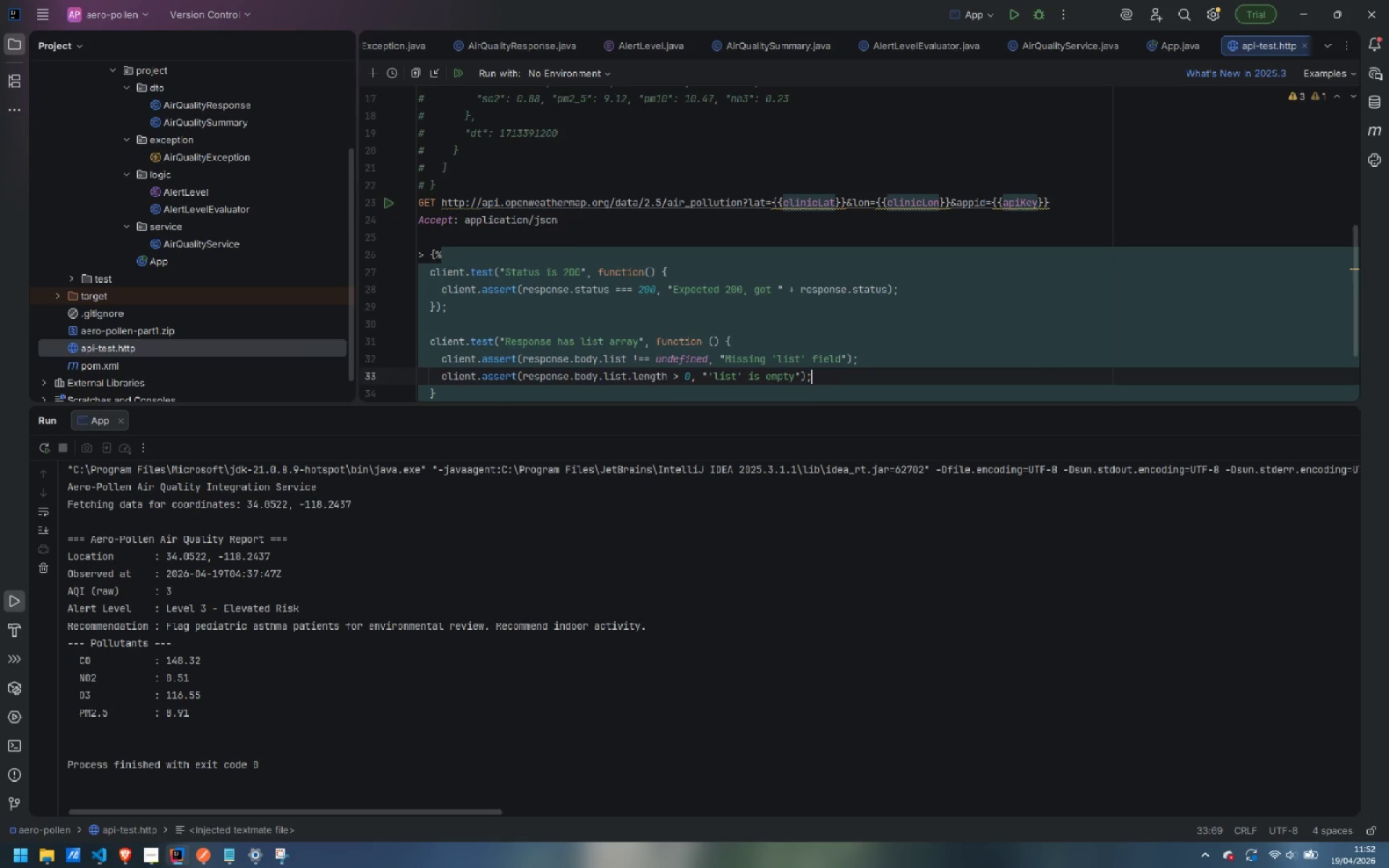 
key(ArrowDown)
 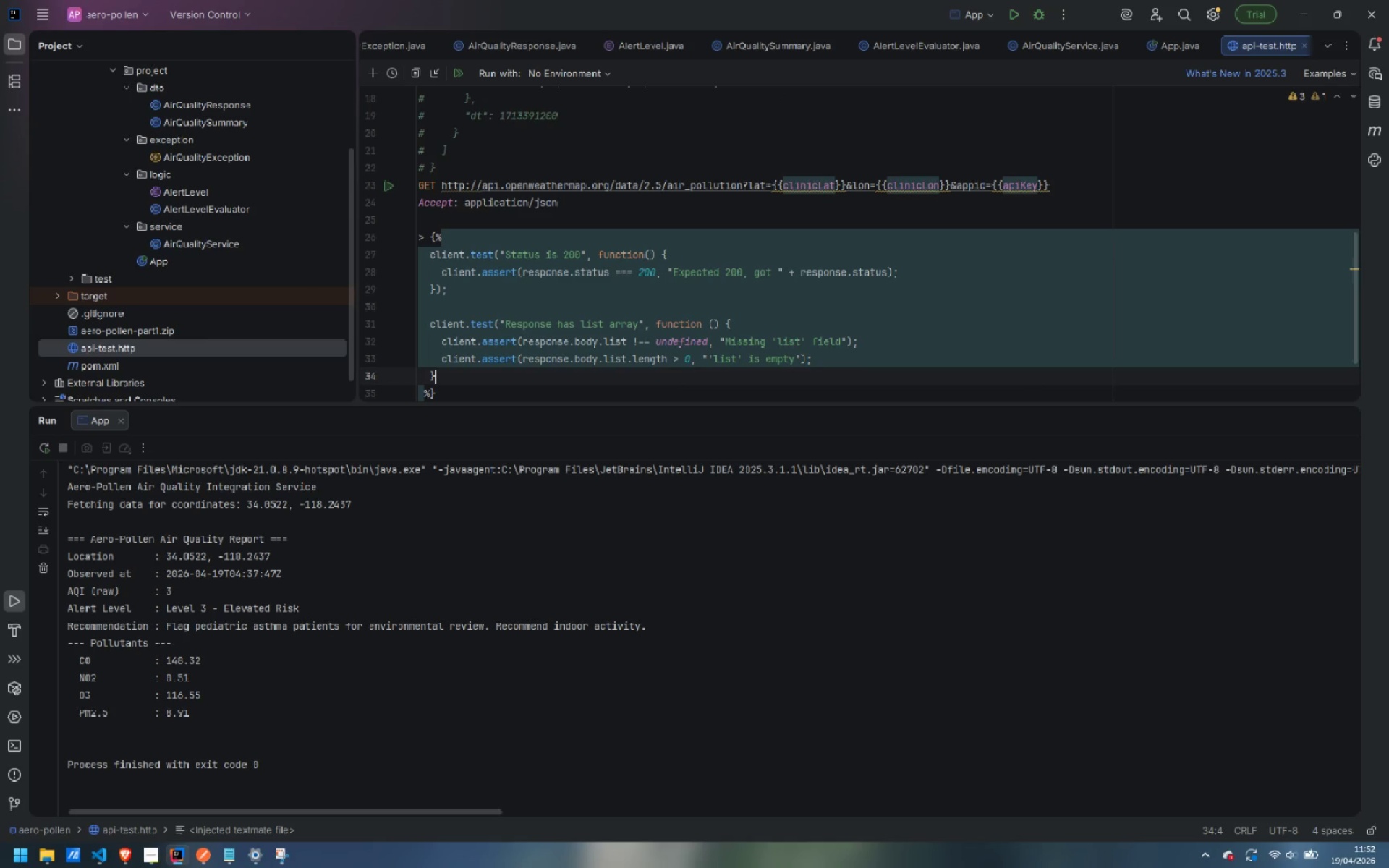 
key(Shift+0)
 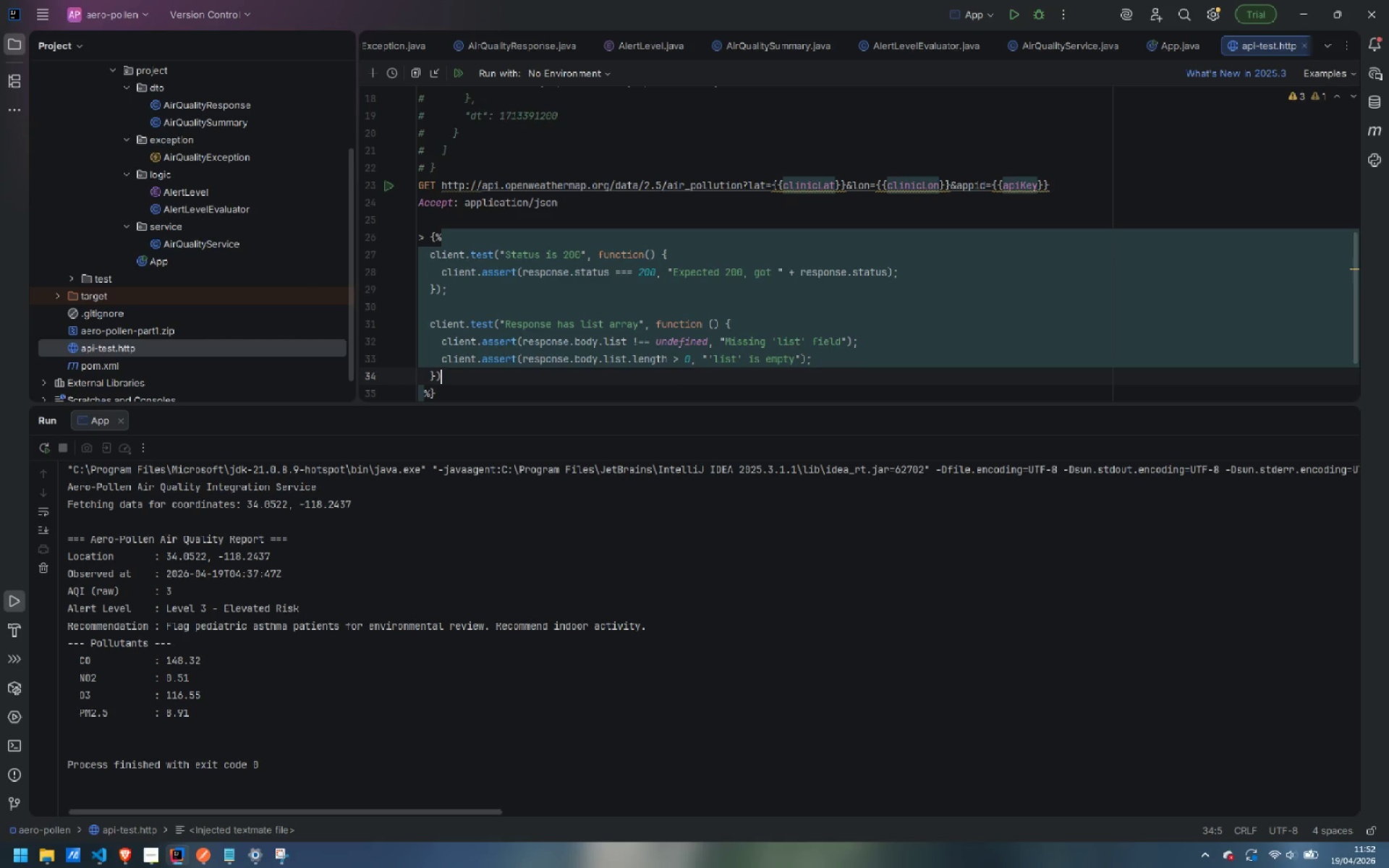 
key(Semicolon)
 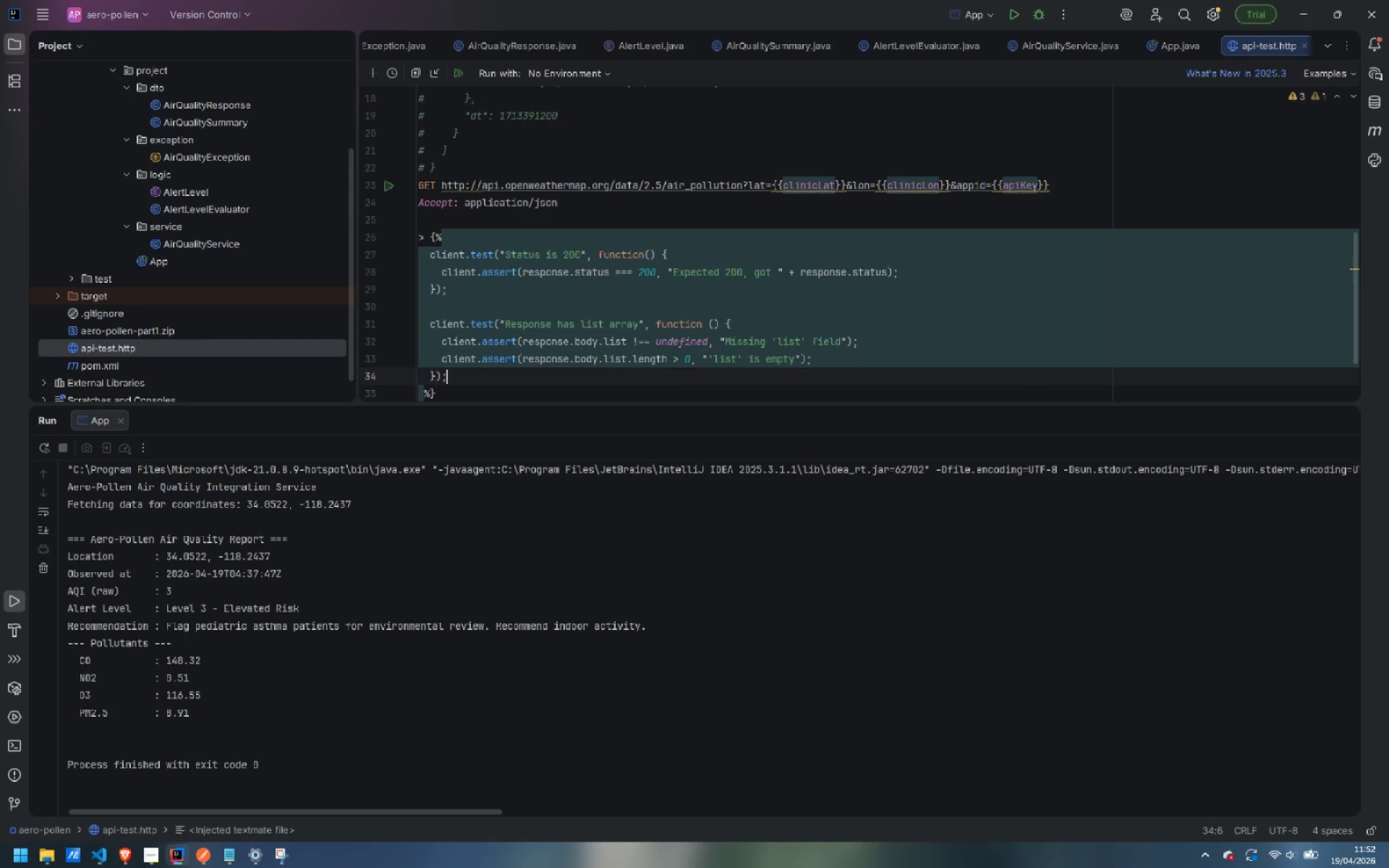 
key(Enter)
 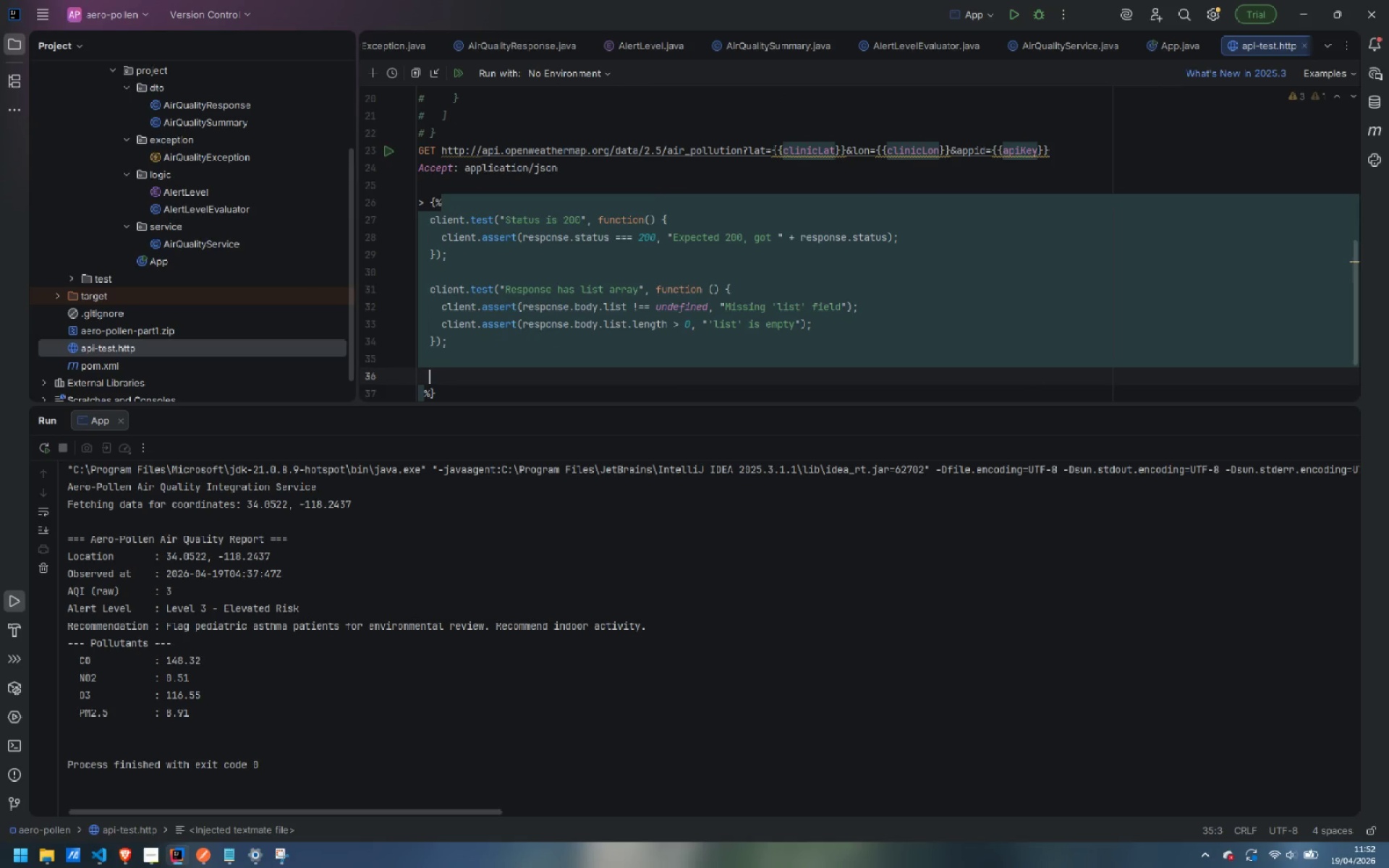 
key(Enter)
 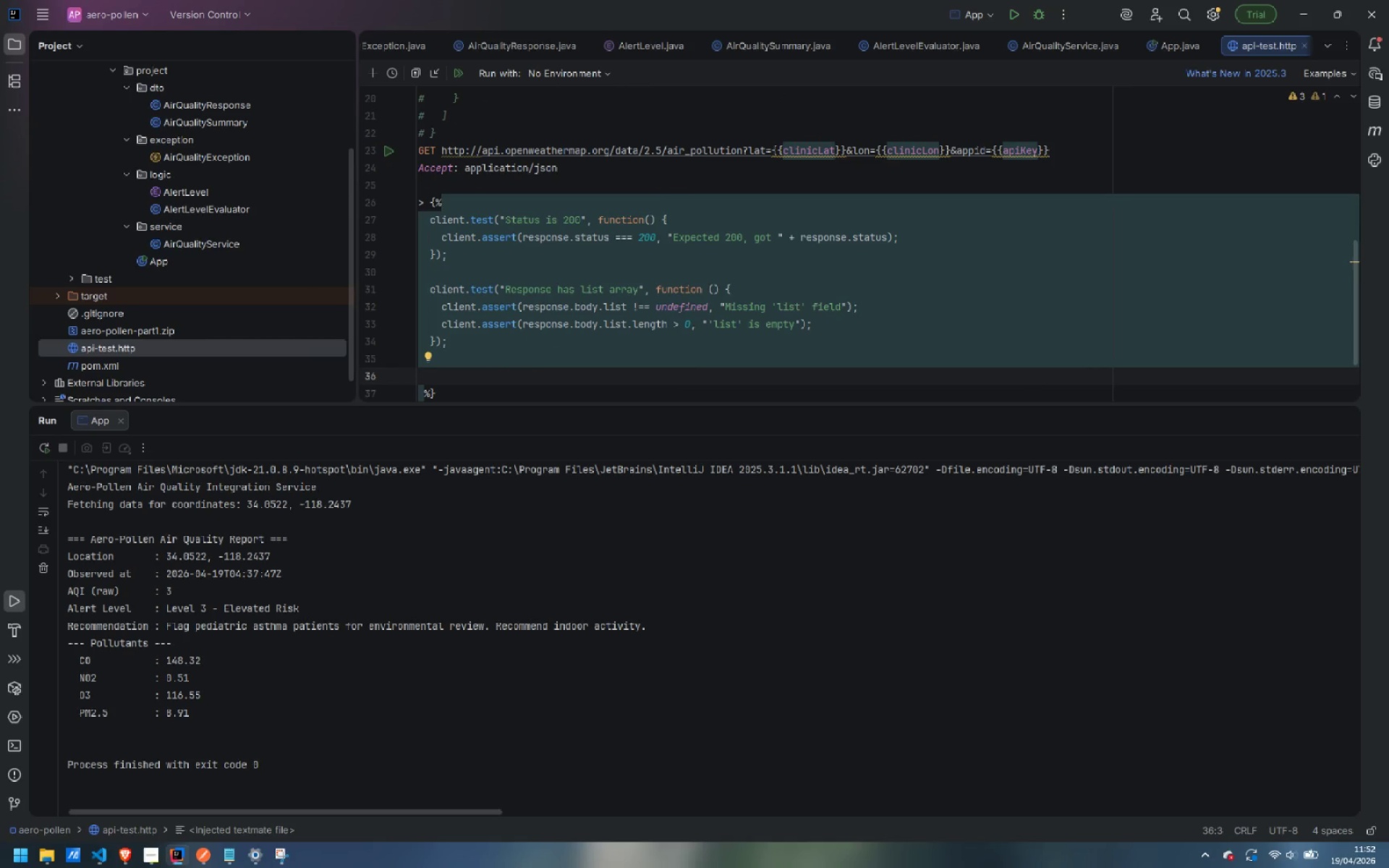 
type(client.test("AQI is between 1 and 5)
 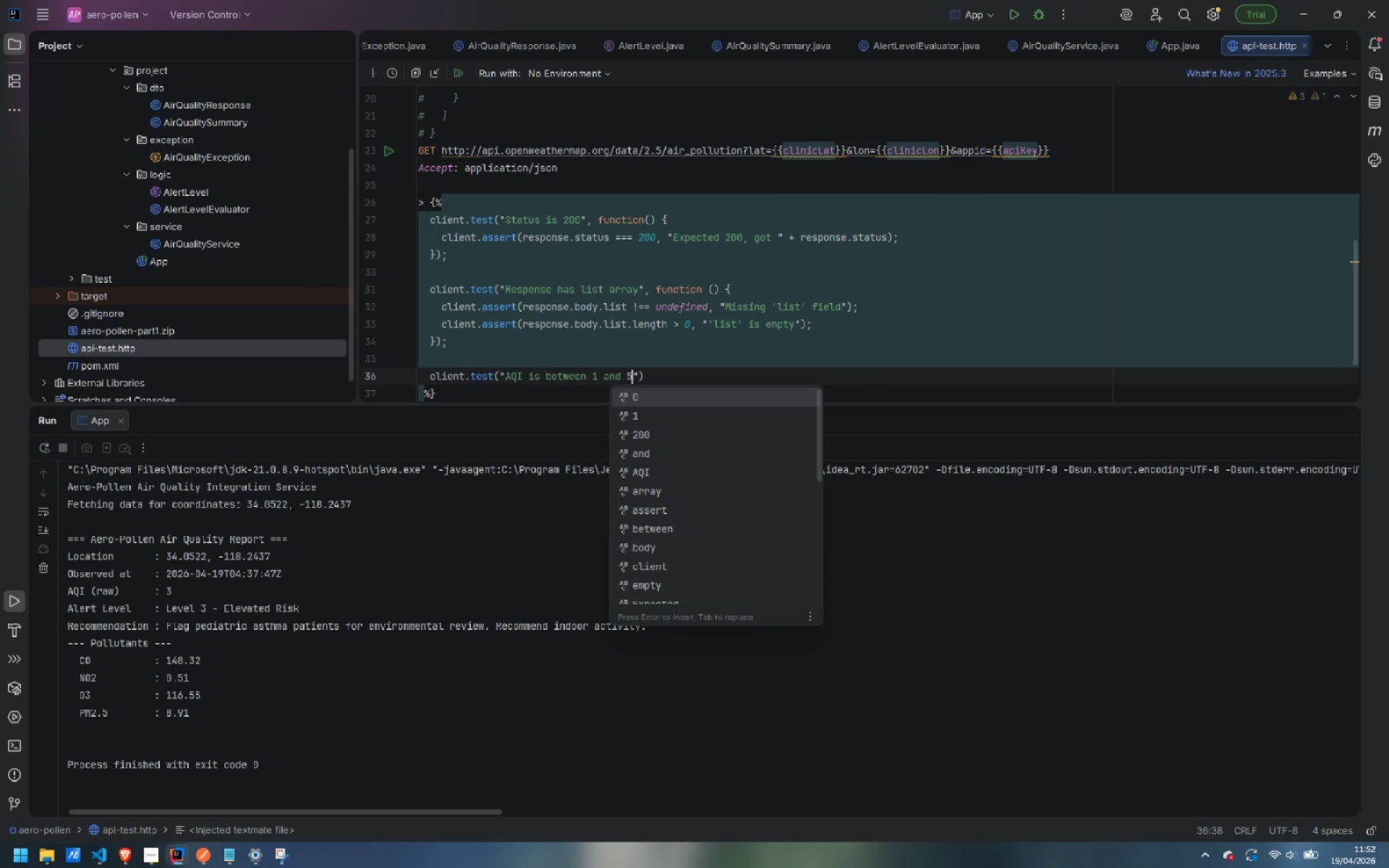 
key(ArrowRight)
 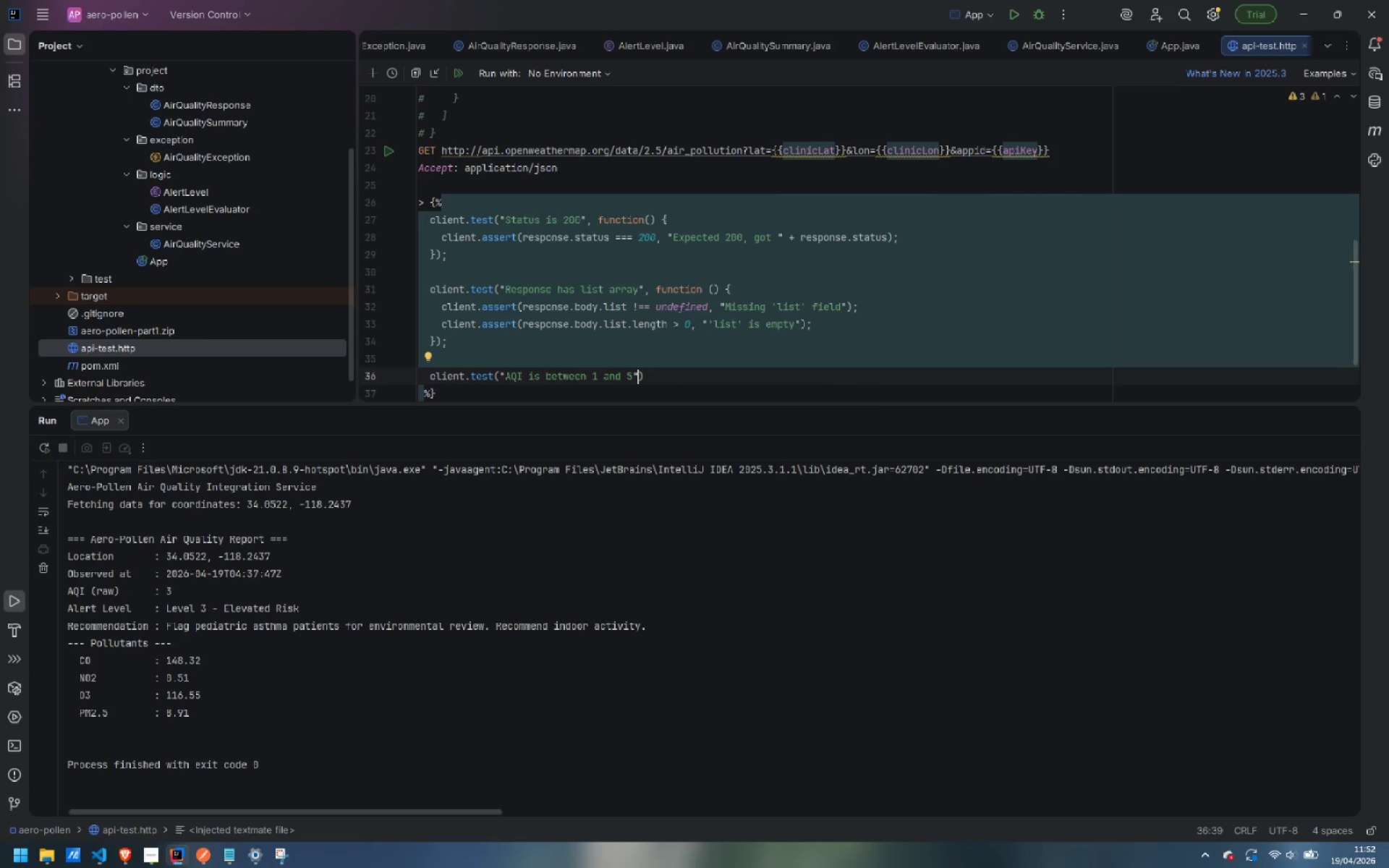 
type(, function () {)
 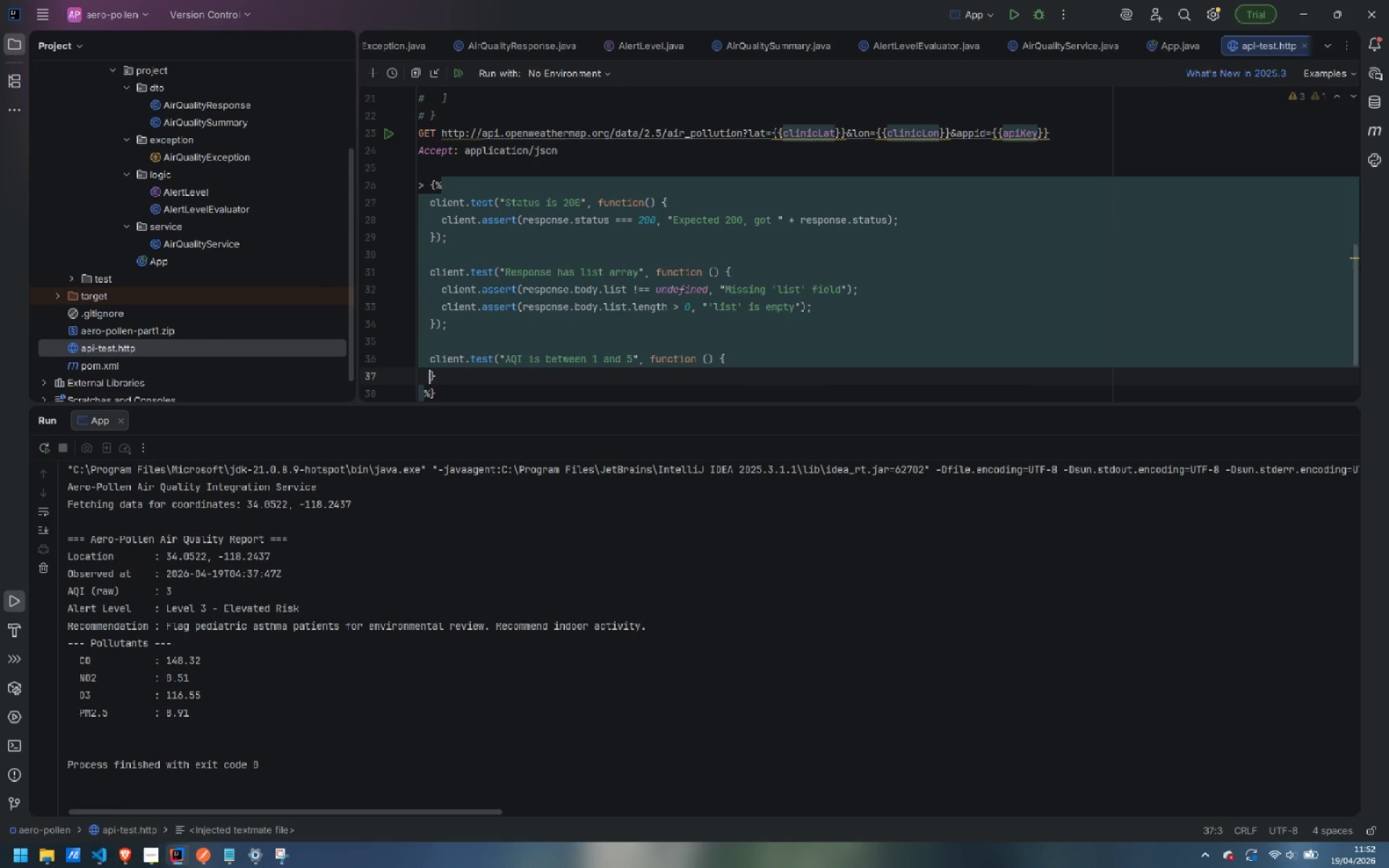 
 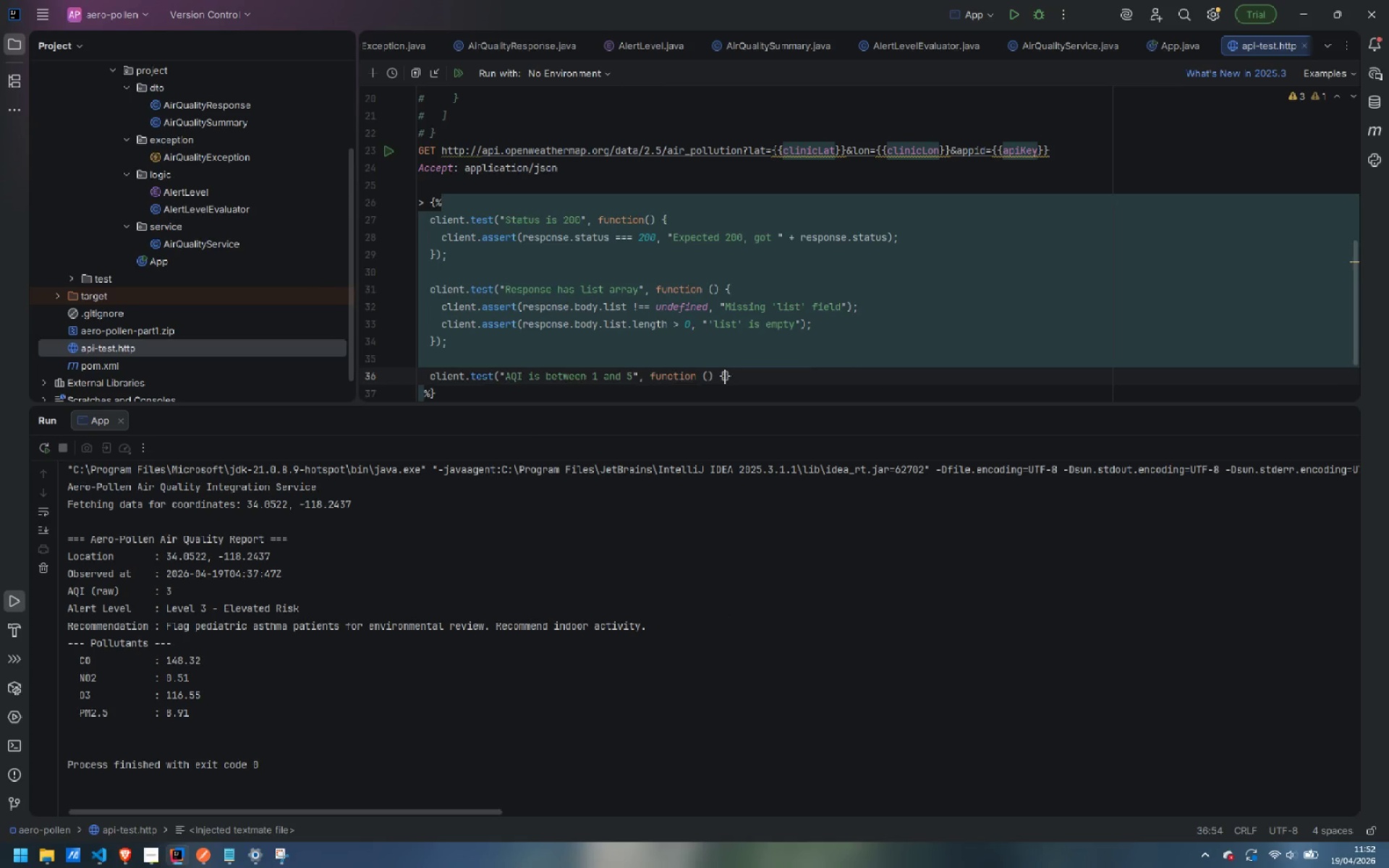 
key(Enter)
 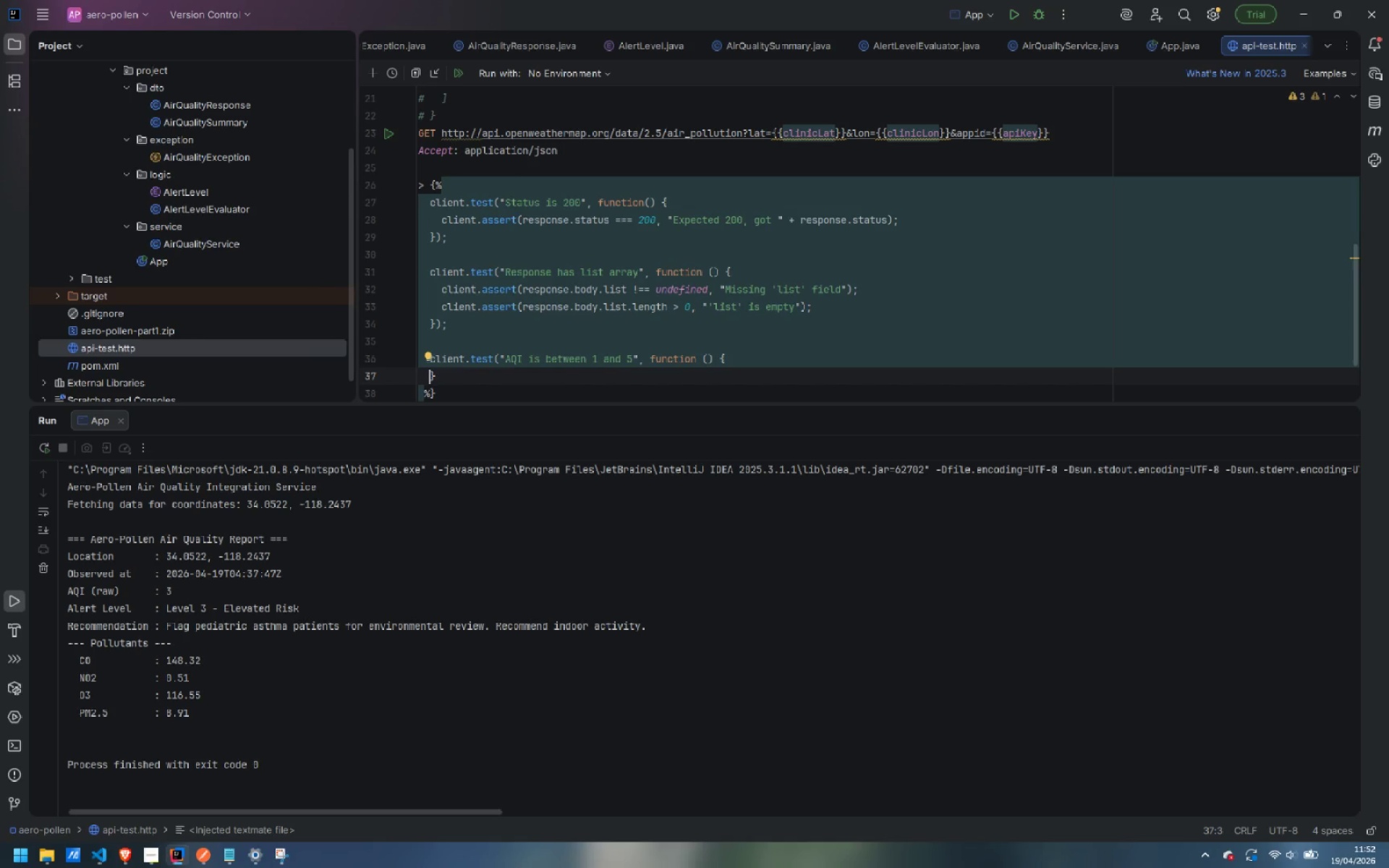 
key(Enter)
 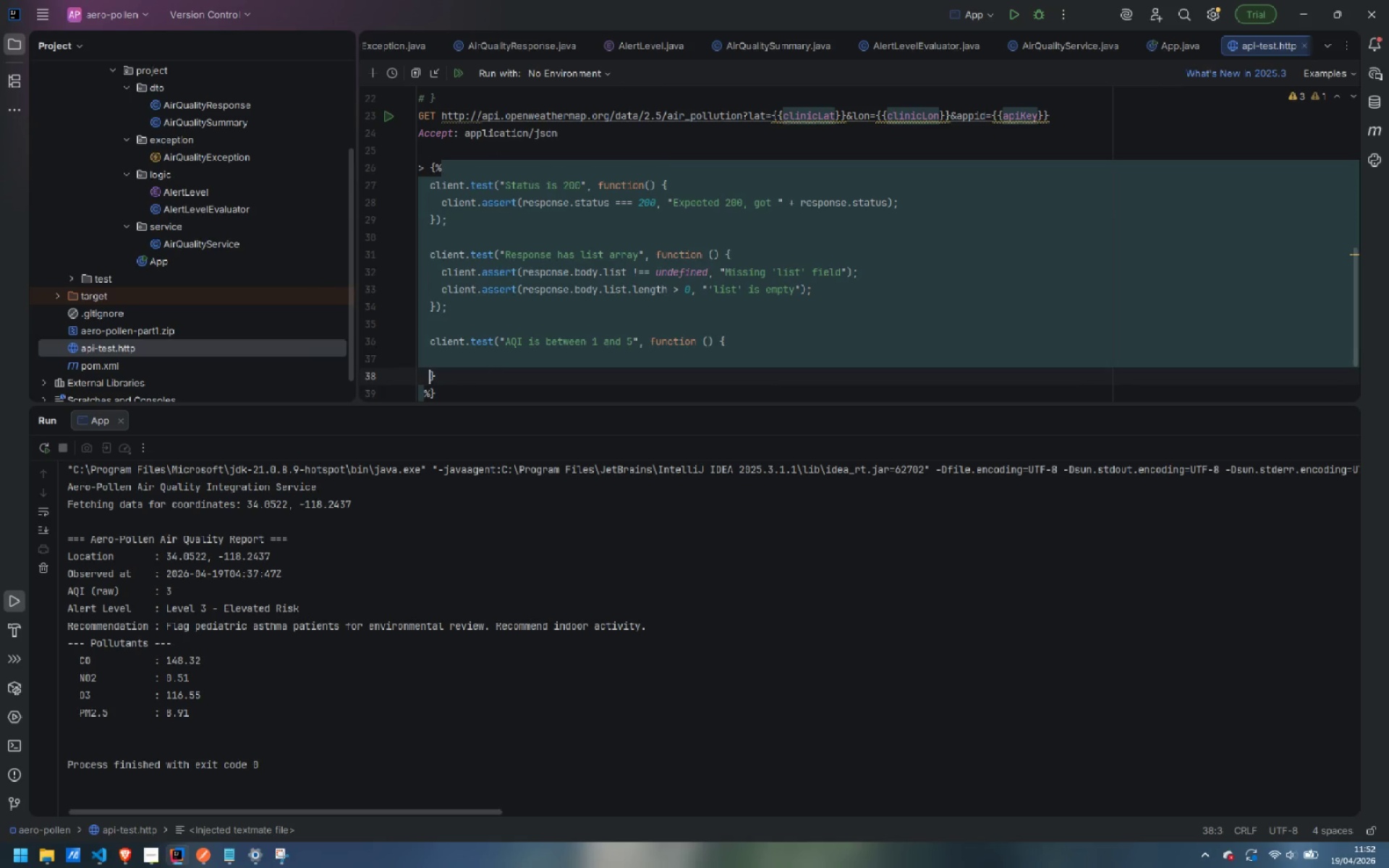 
key(ArrowUp)
 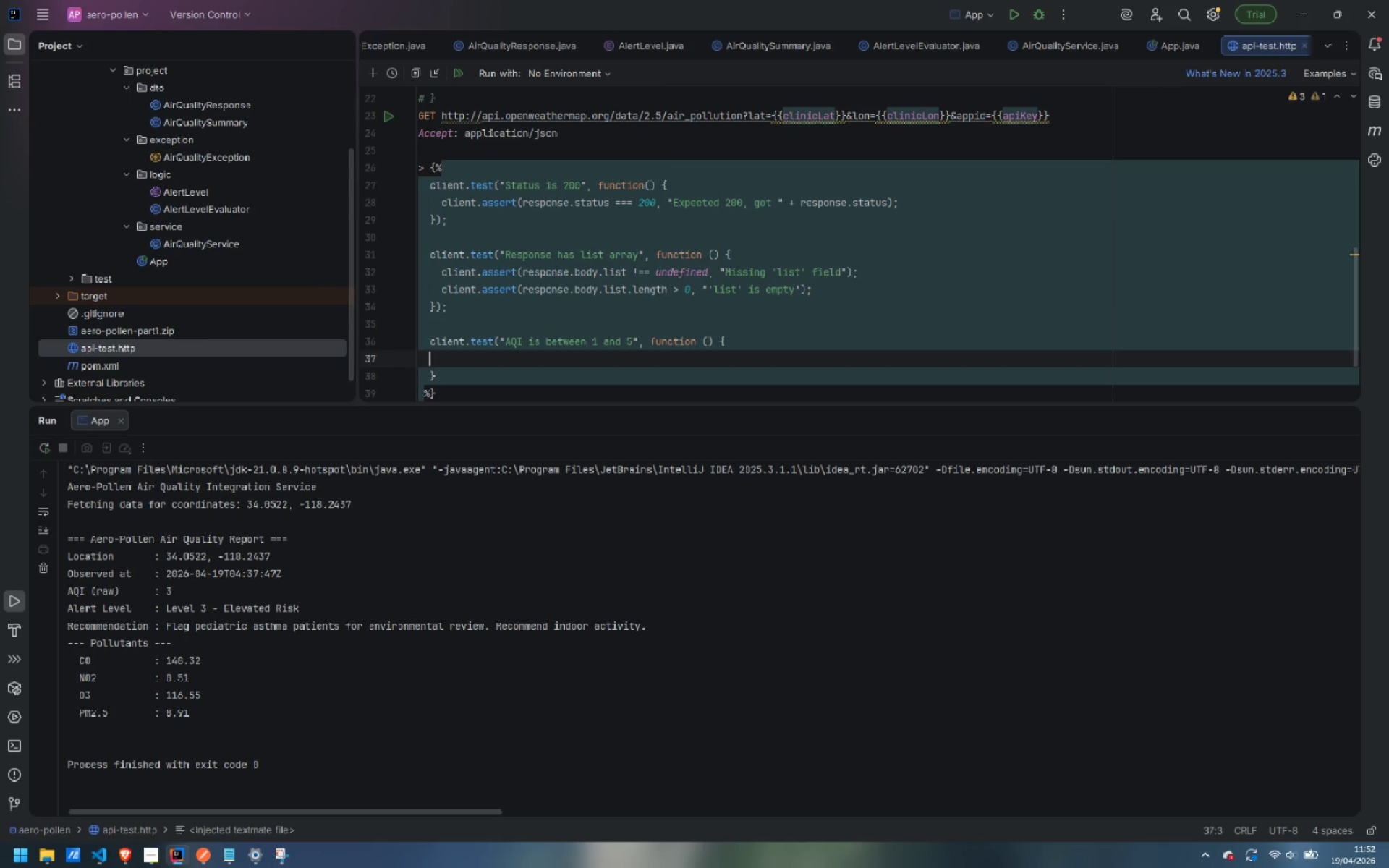 
key(Tab)
type(var aqi = response.body.list[0].main.aqi;)
 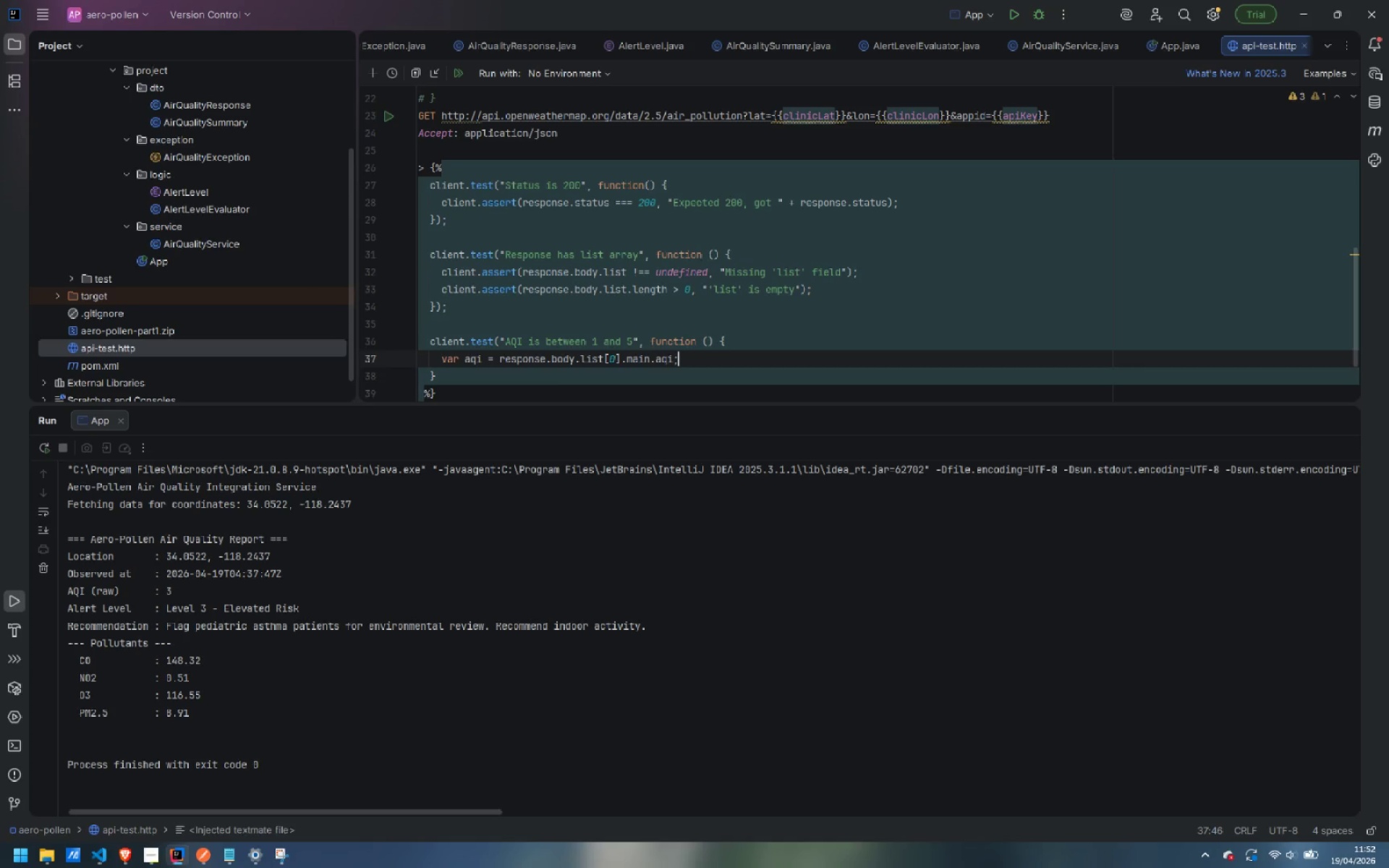 
key(Enter)
 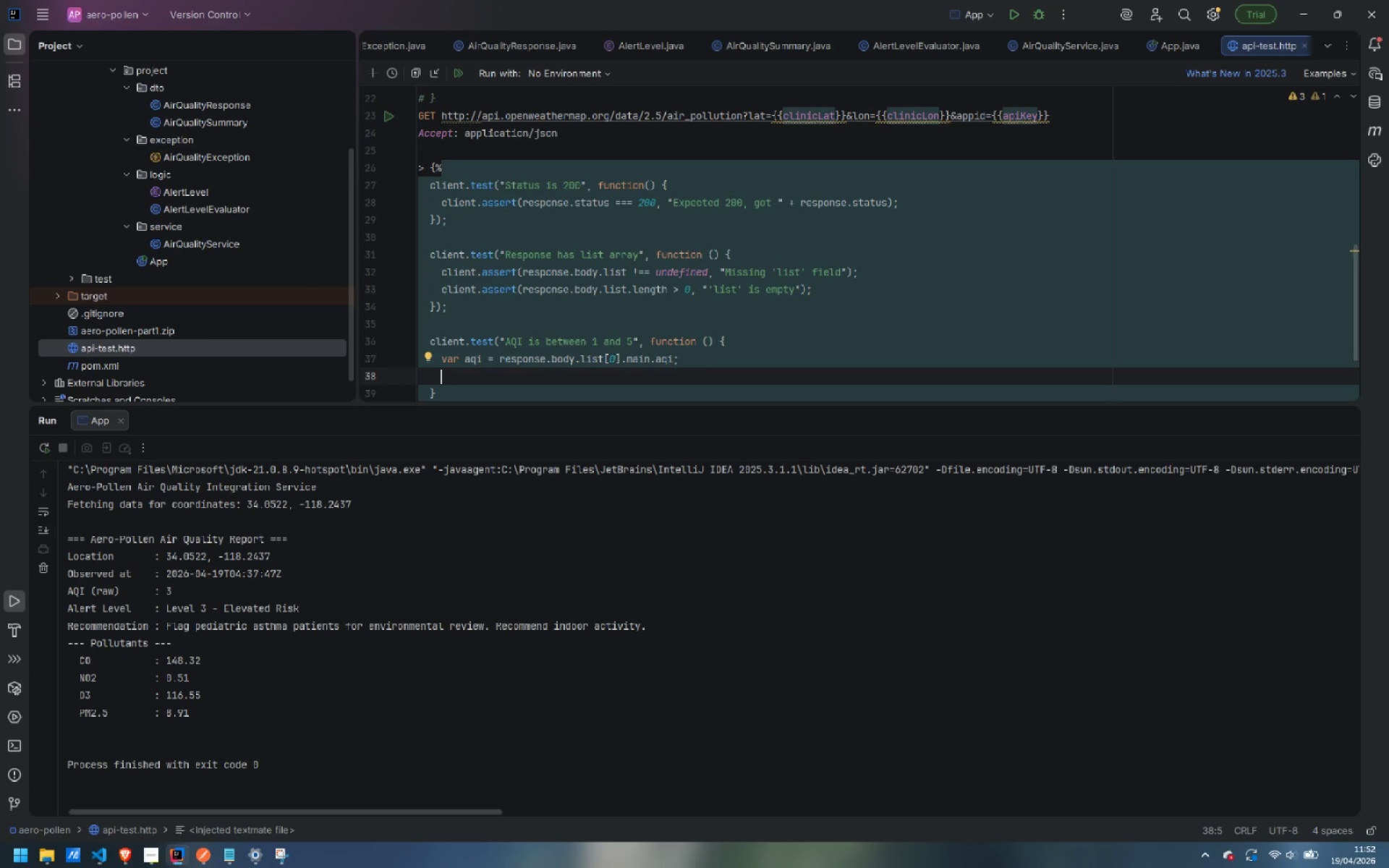 
type(clei)
key(Backspace)
key(Backspace)
type(ient.assert(aqo)
key(Backspace)
type(i <= 1 && aqi )
 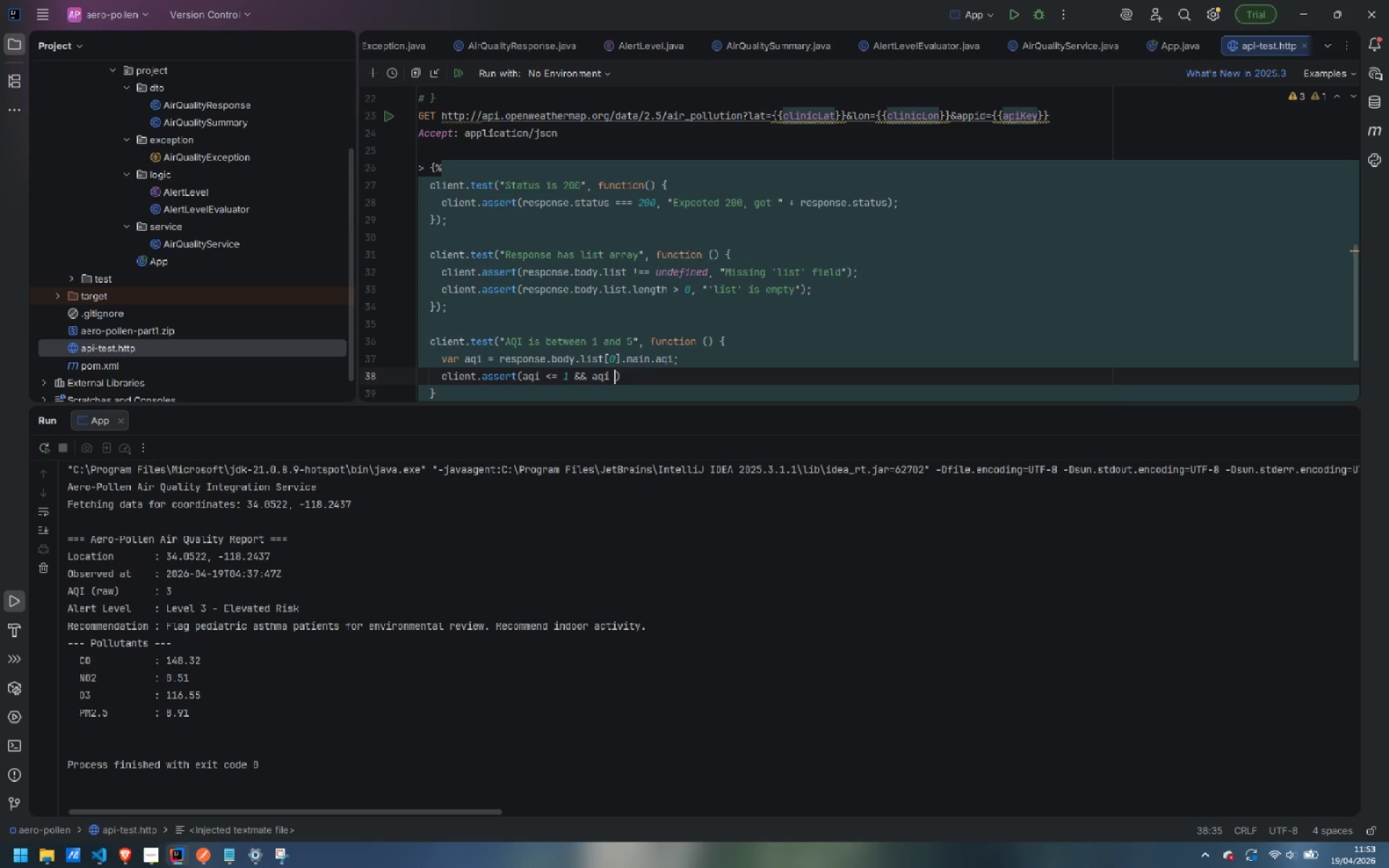 
 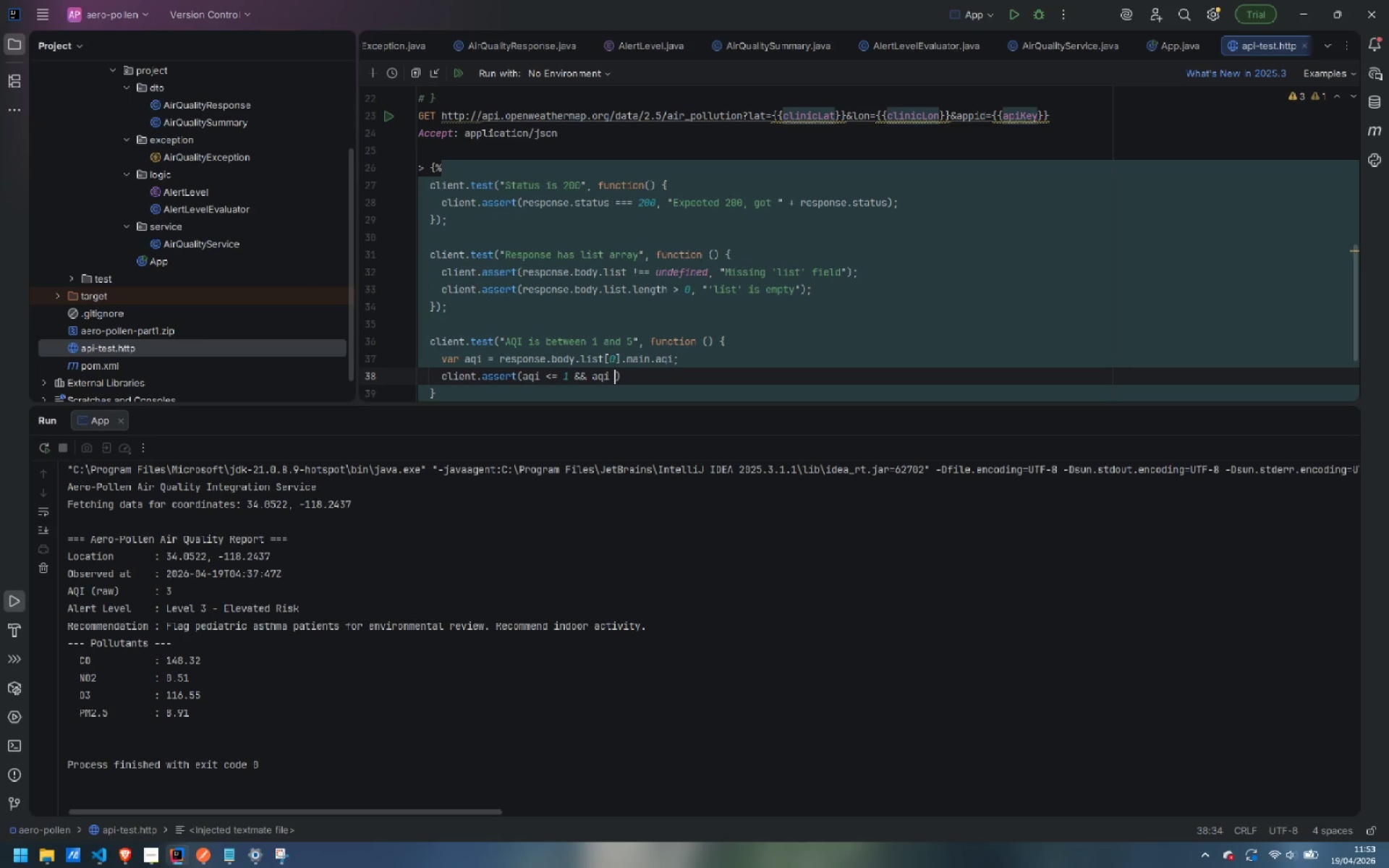 
hold_key(key=ShiftLeft, duration=2.22)
 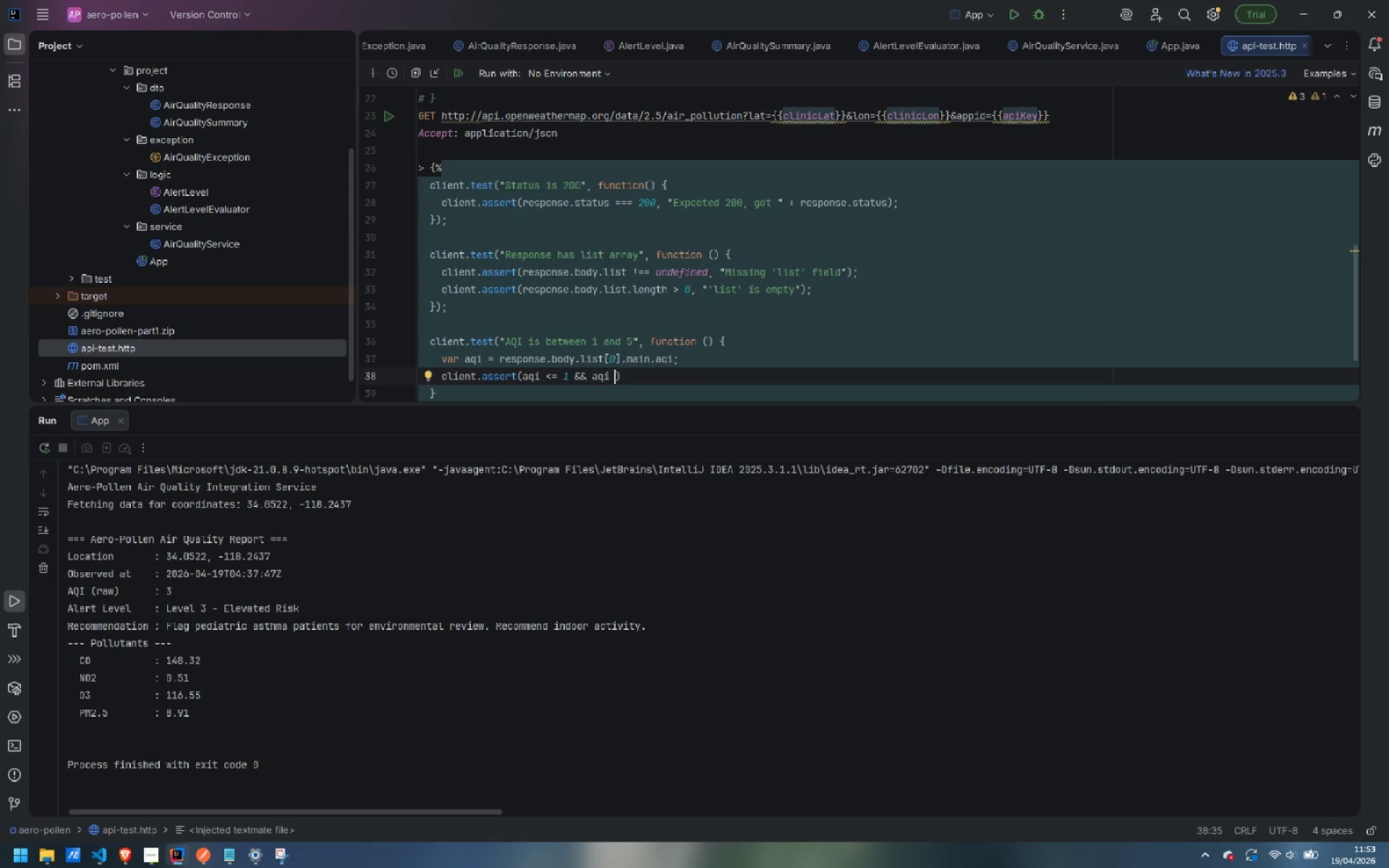 
key(Control+ArrowLeft)
 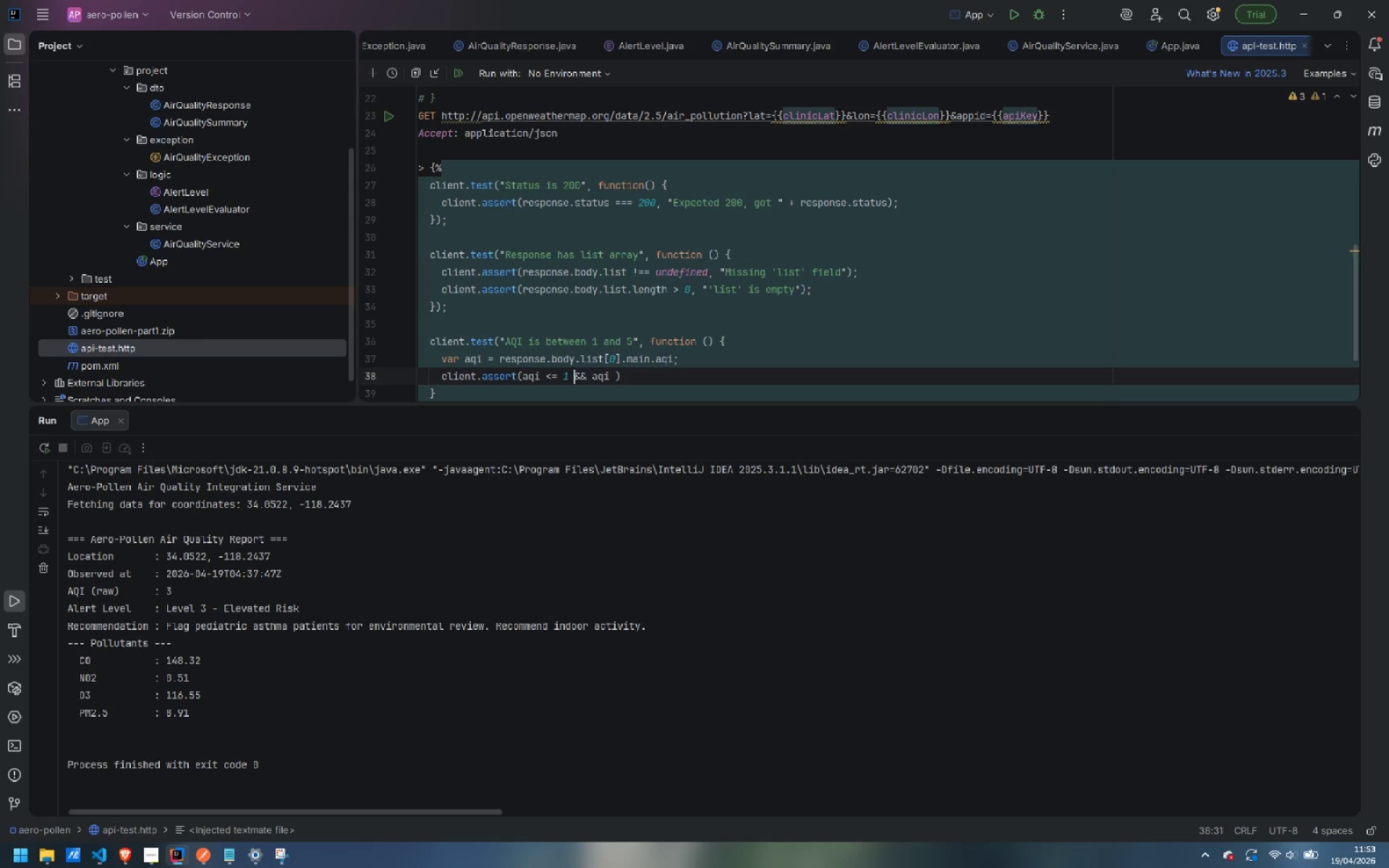 
key(Control+ArrowLeft)
 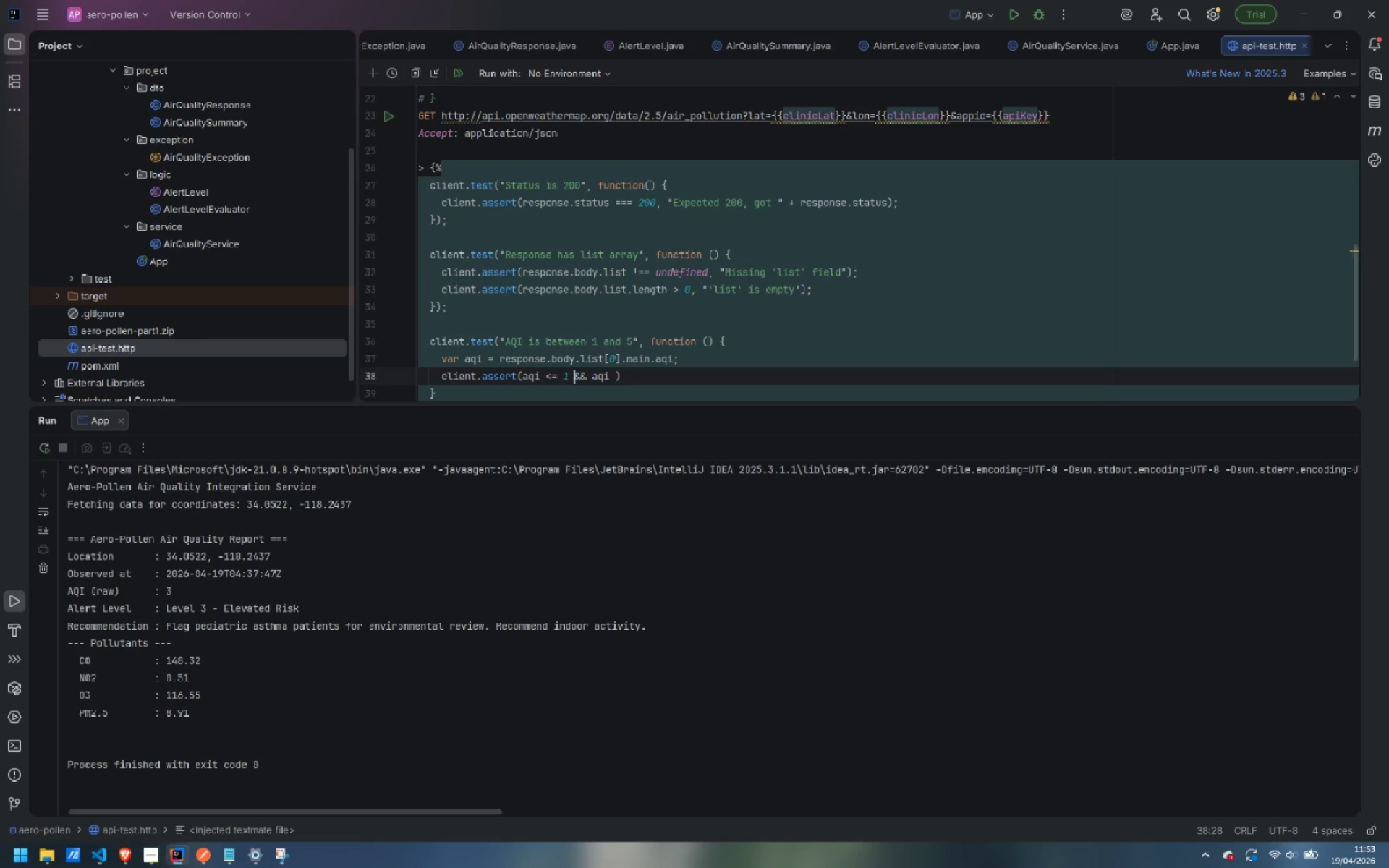 
key(Control+ArrowLeft)
 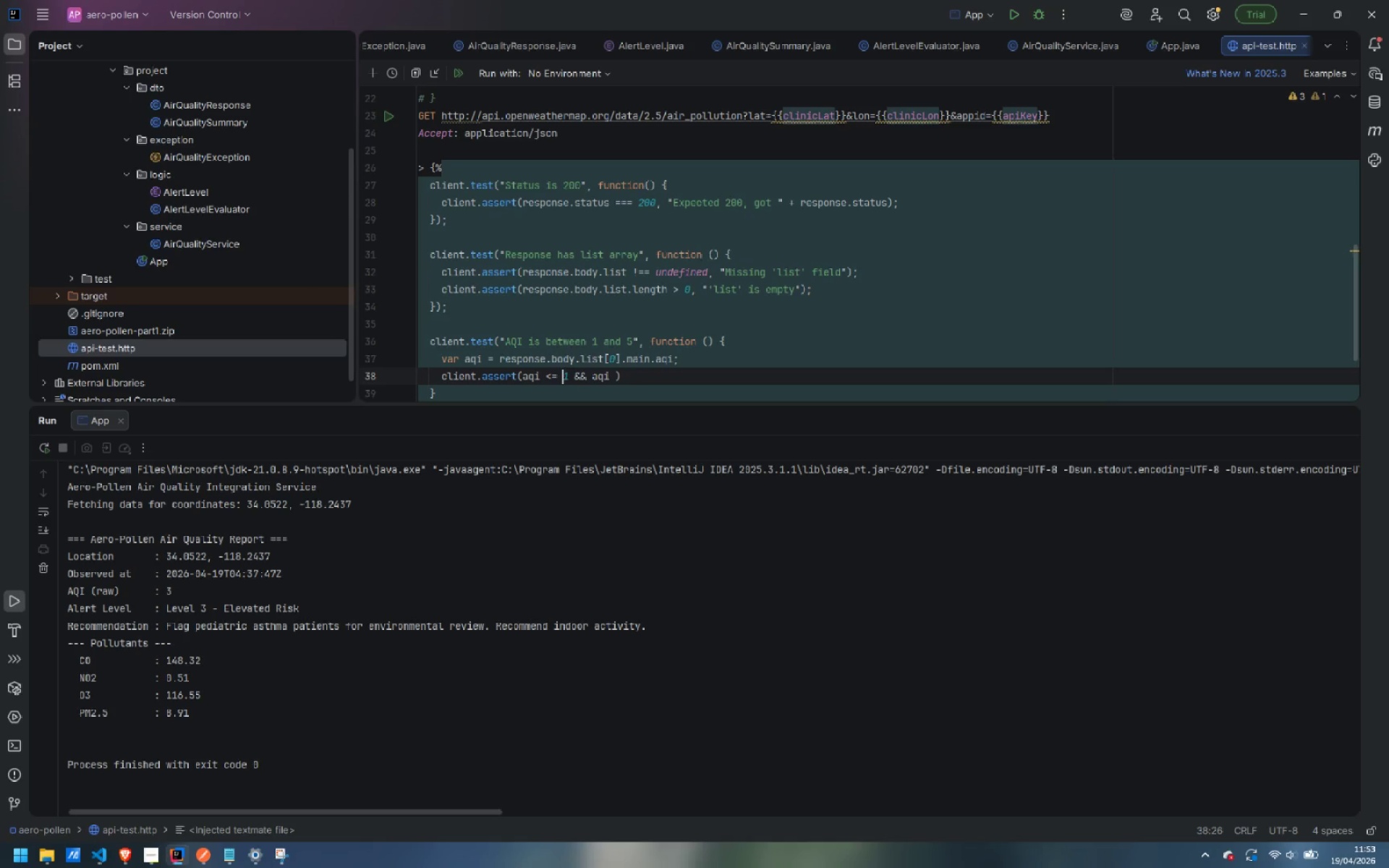 
key(ArrowLeft)
 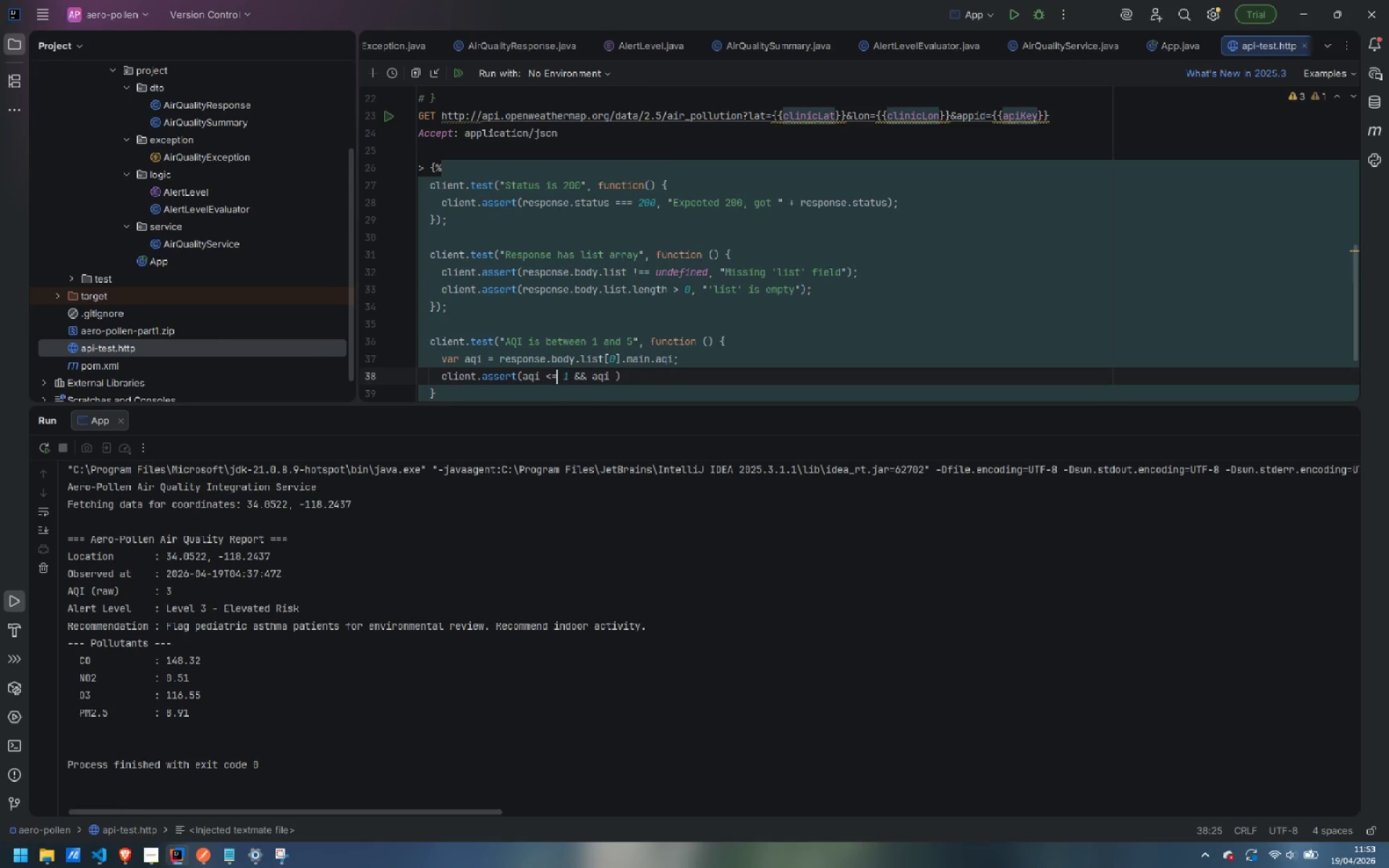 
key(ArrowLeft)
 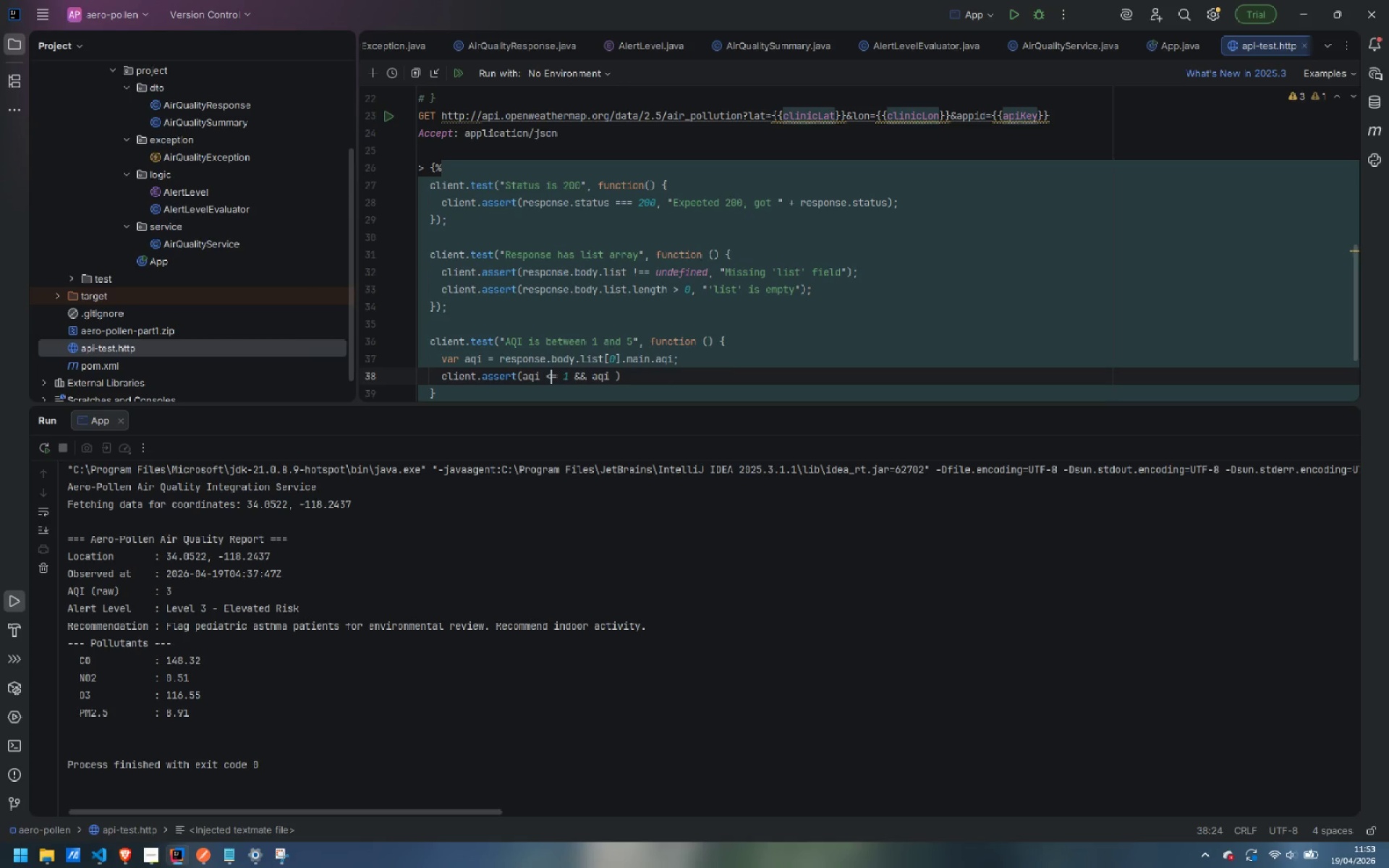 
key(Backspace)
 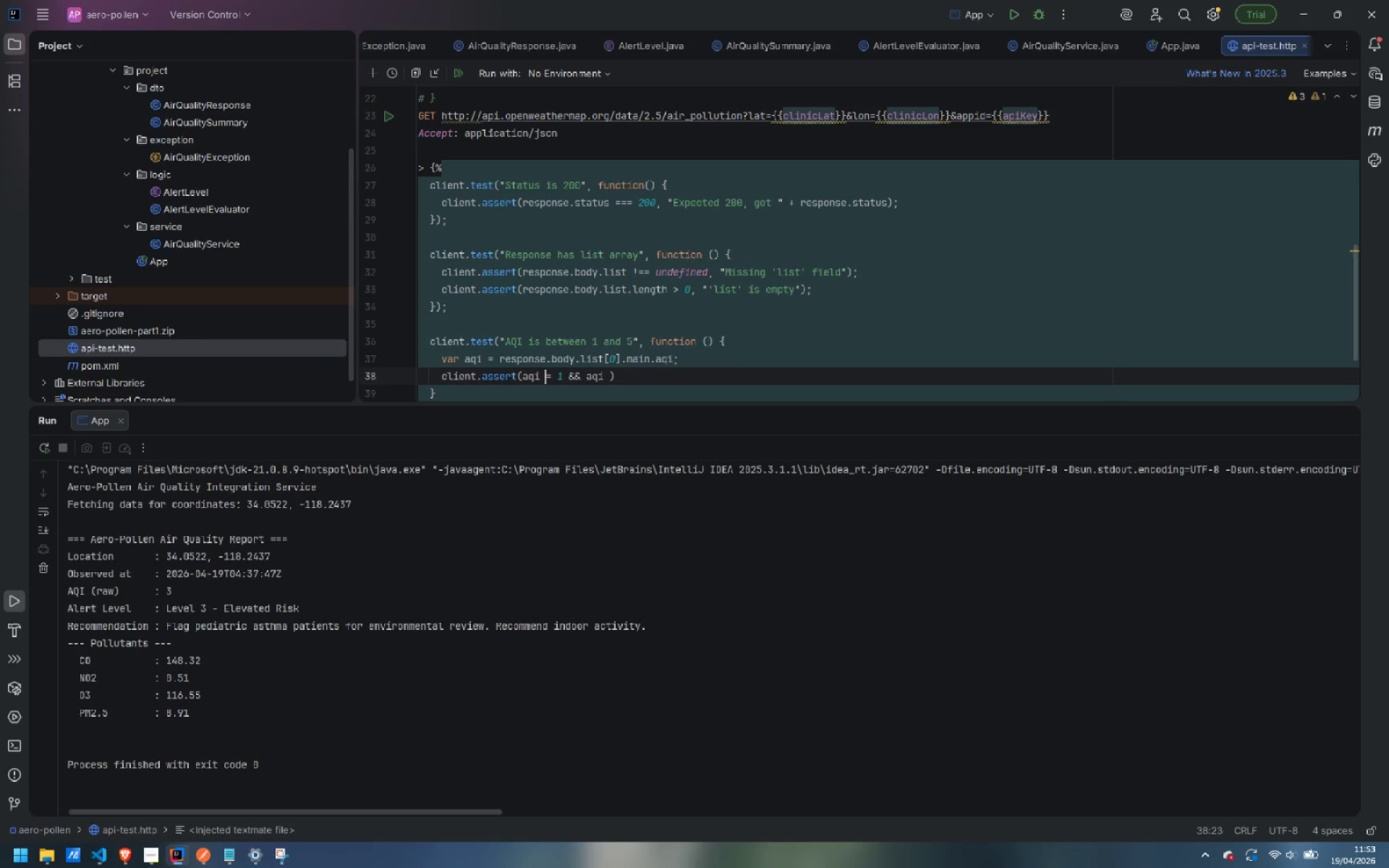 
key(Shift+ShiftLeft)
 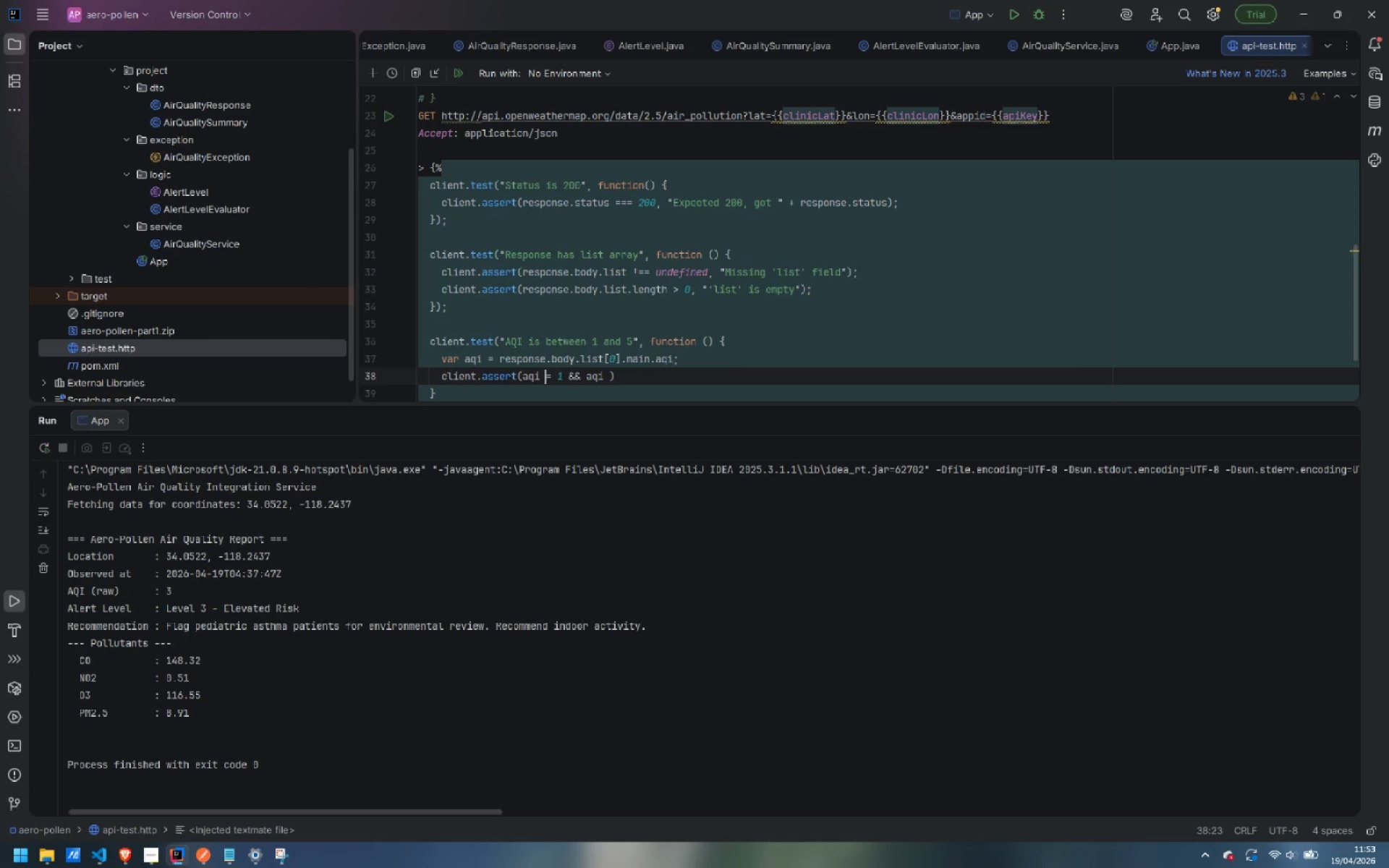 
key(Shift+Period)
 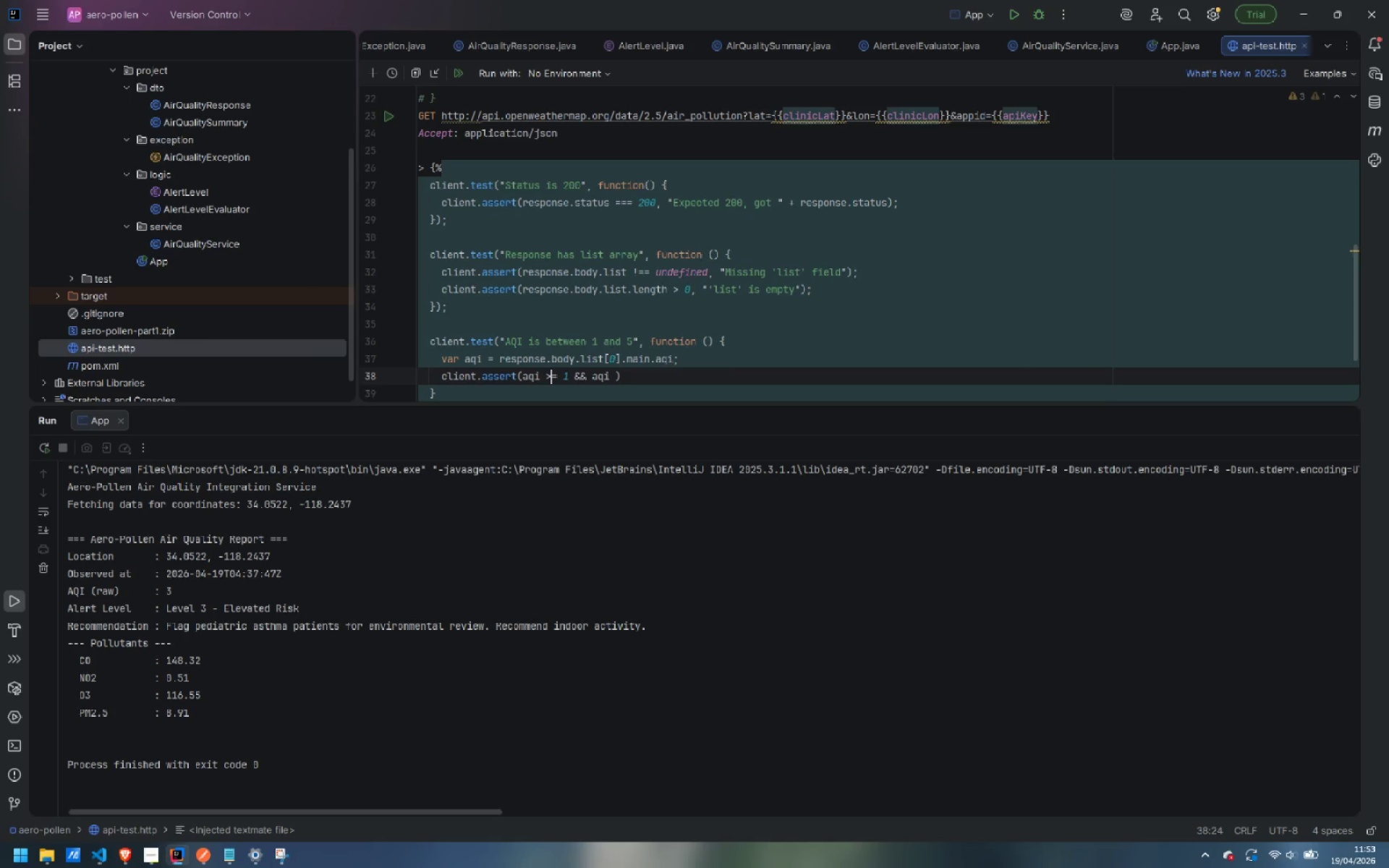 
key(Control+ArrowRight)
 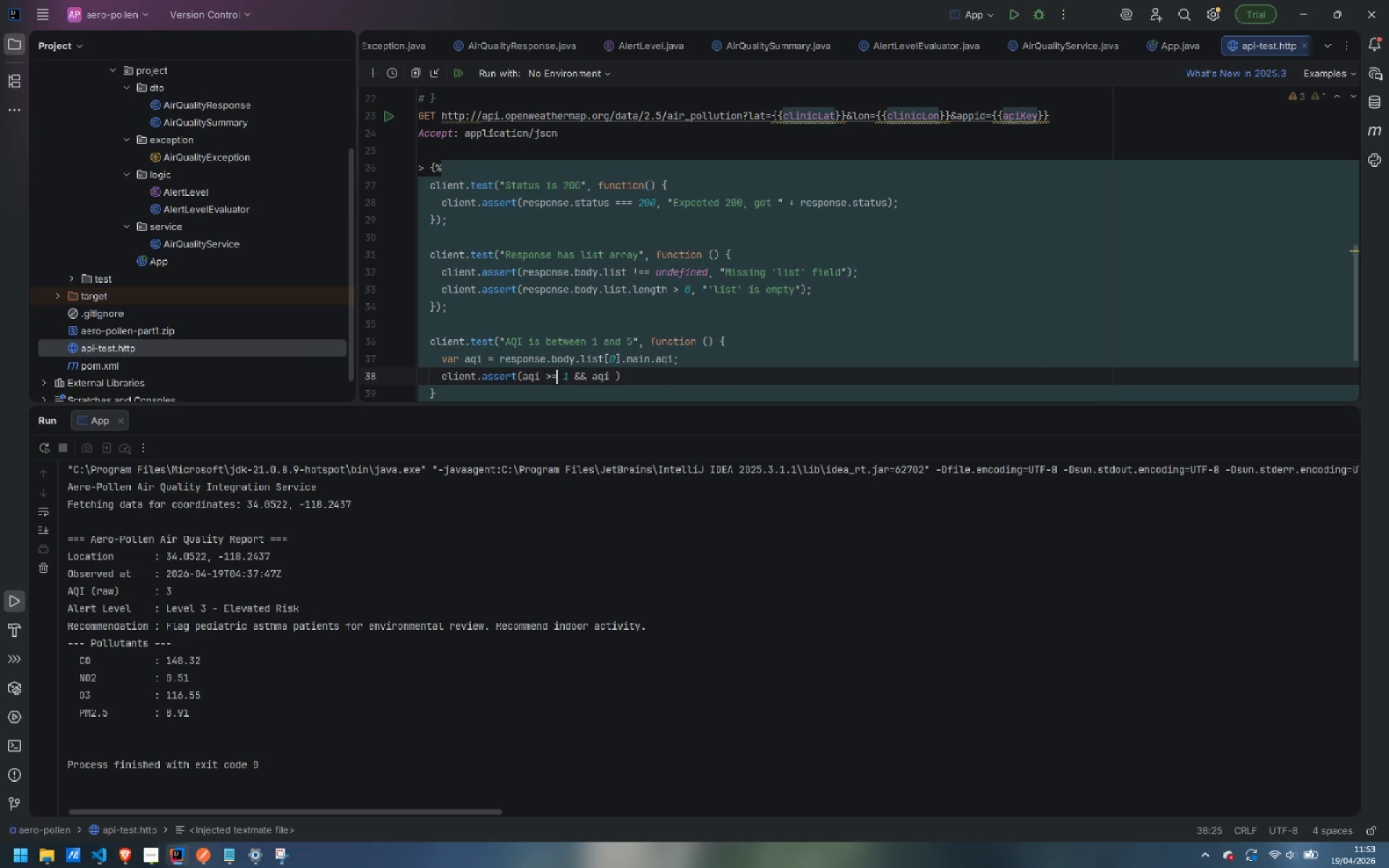 
key(Control+ArrowRight)
 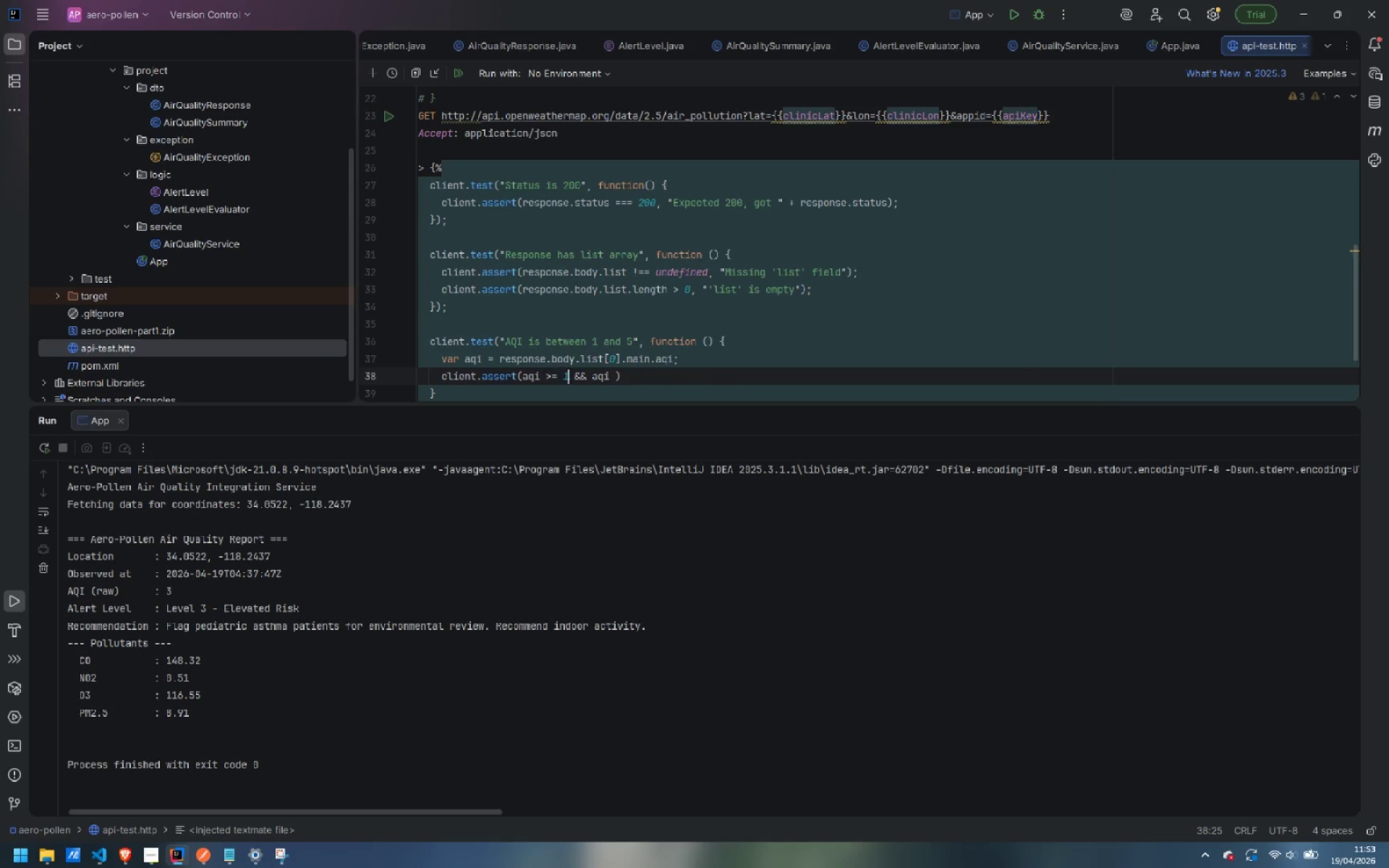 
key(Control+ArrowRight)
 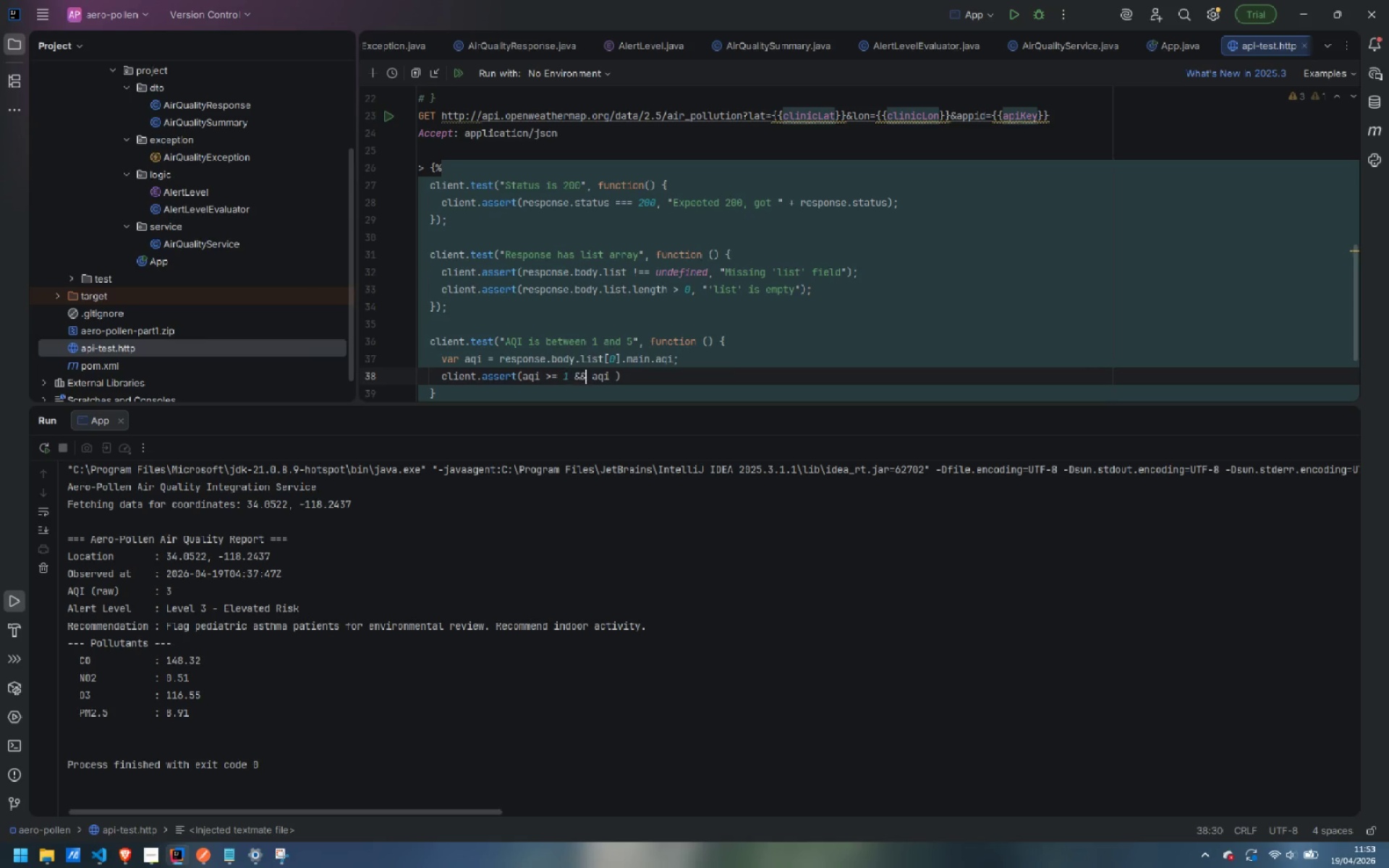 
key(Control+ArrowRight)
 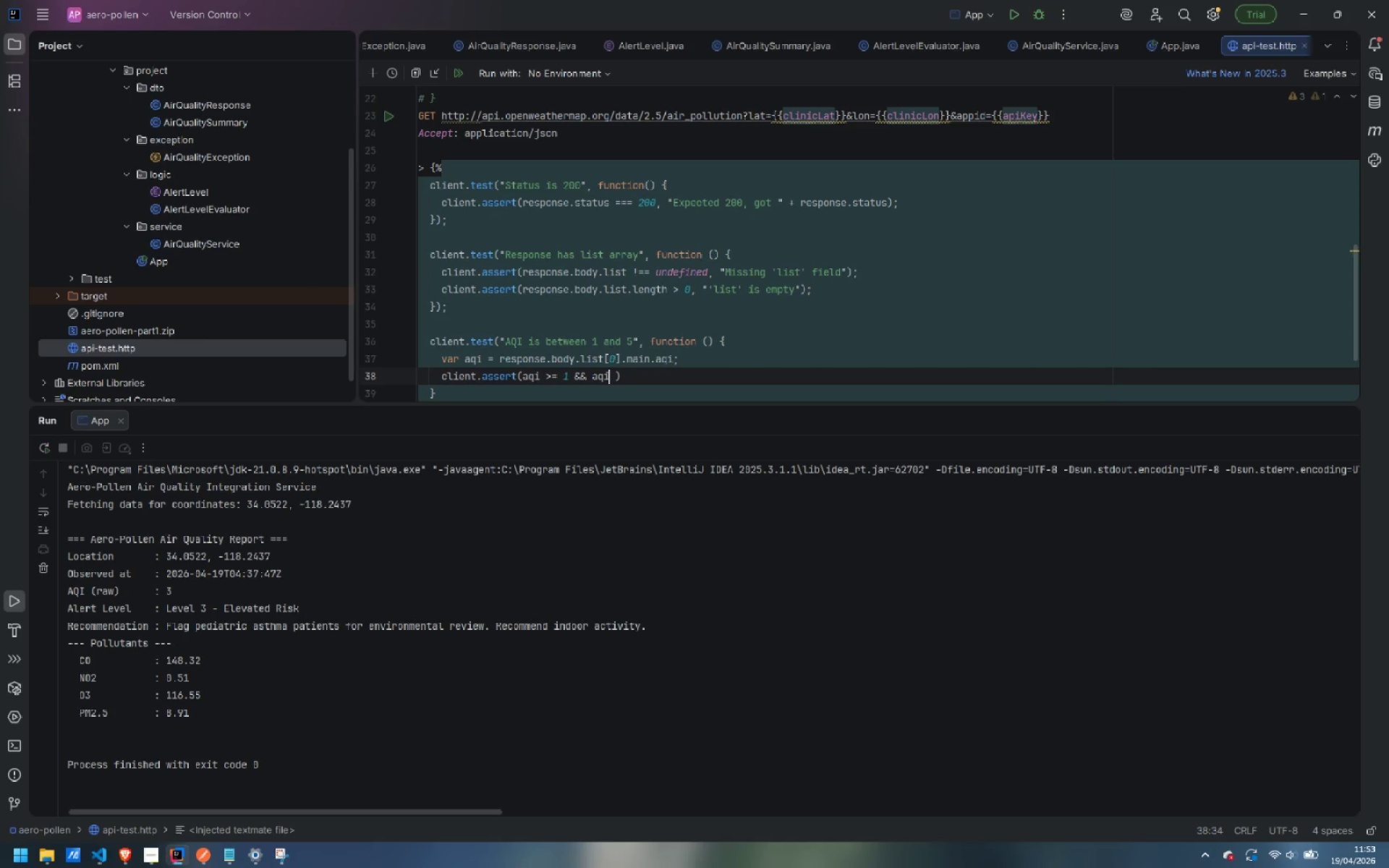 
key(ArrowRight)
 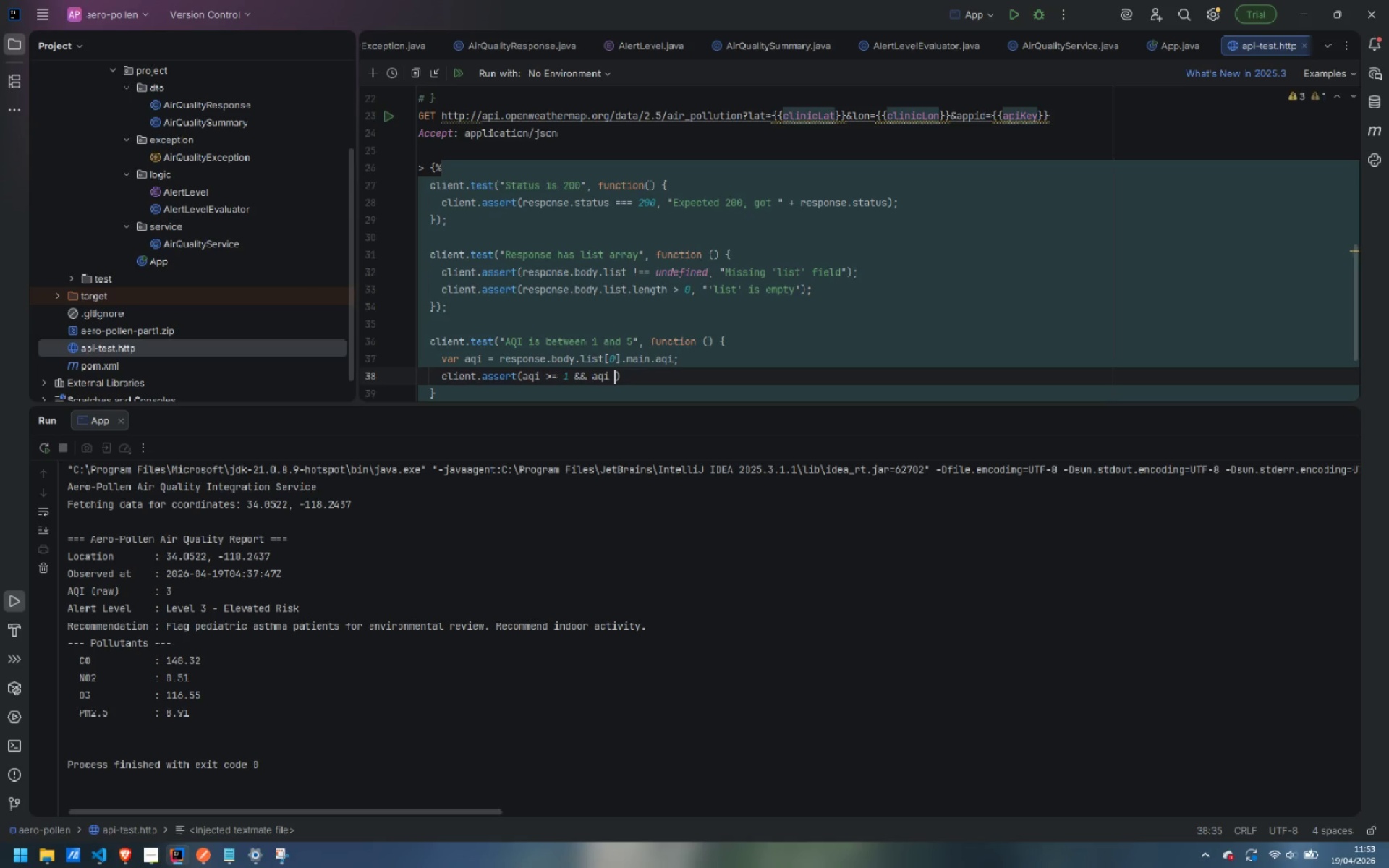 
type(<= 5, "AQI out of range)
 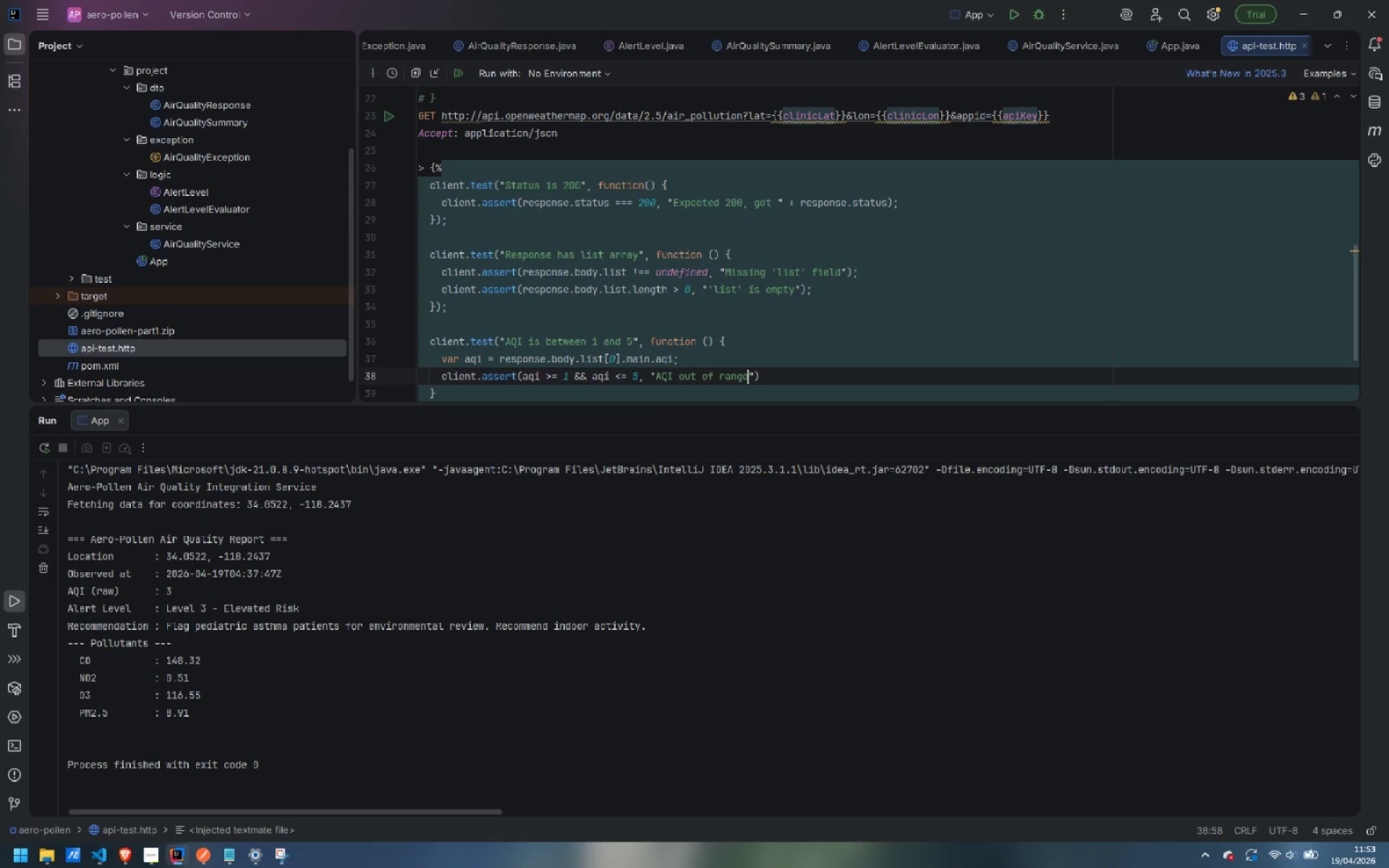 
key(ArrowRight)
 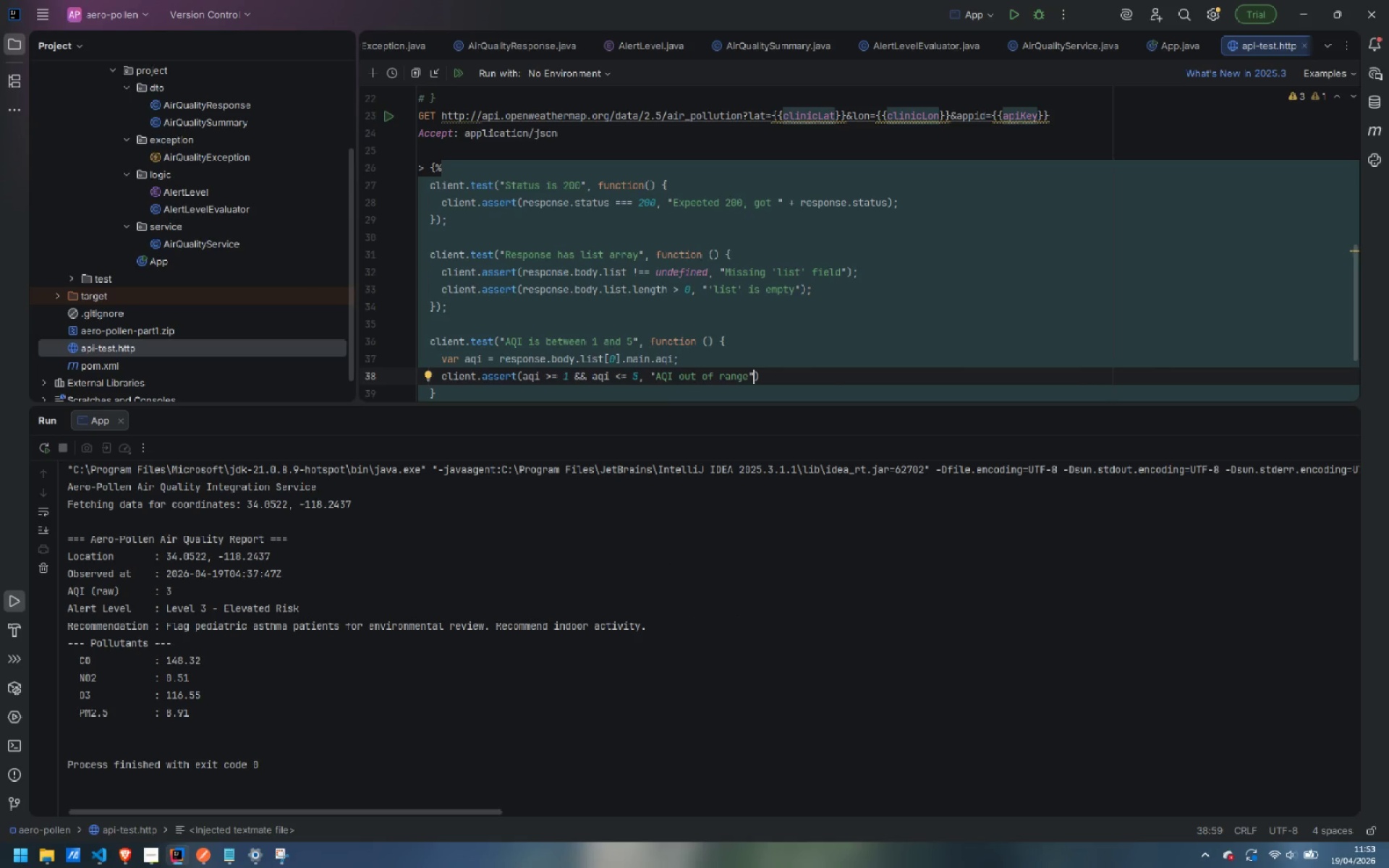 
key(ArrowLeft)
 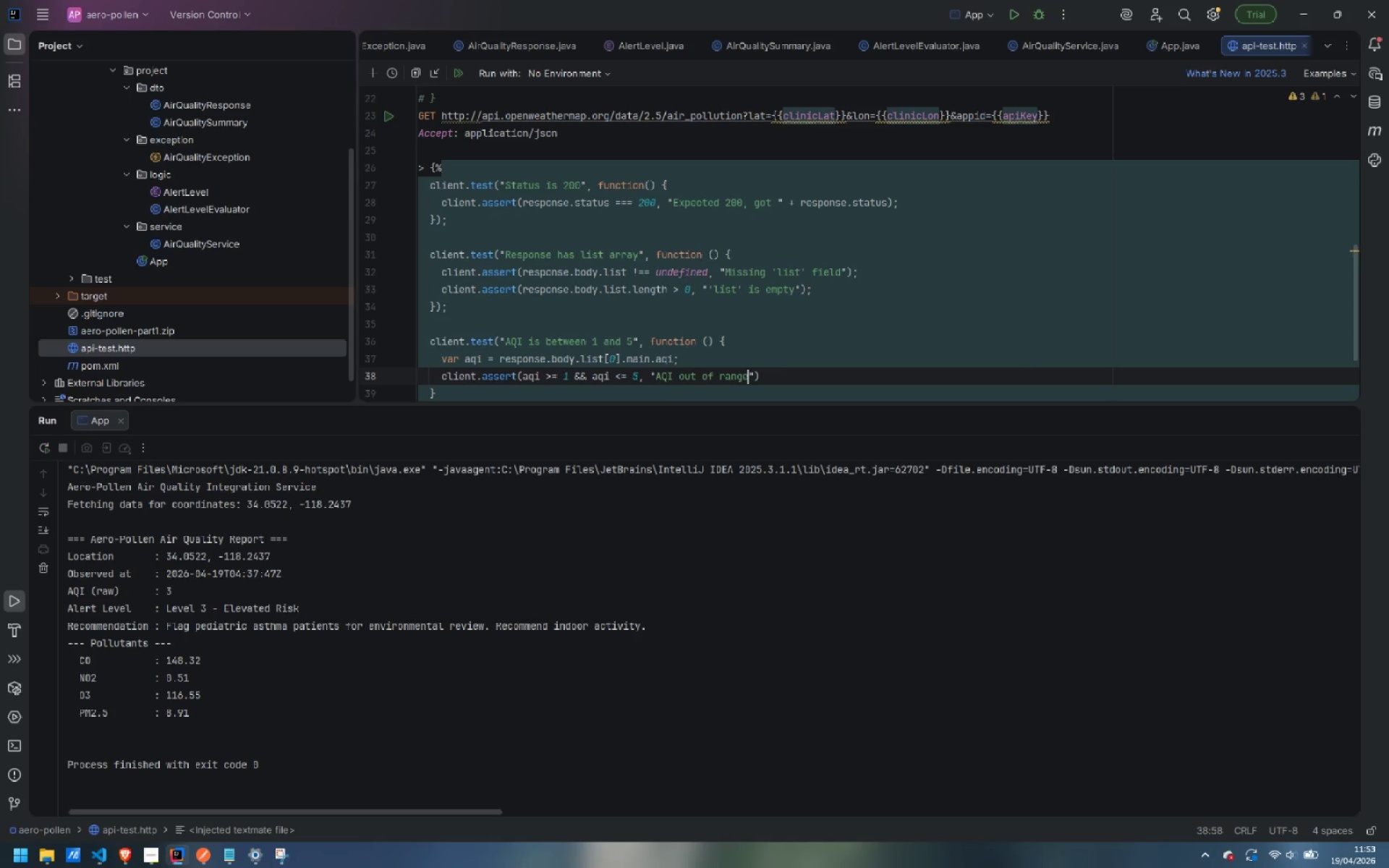 
key(Shift+Semicolon)
 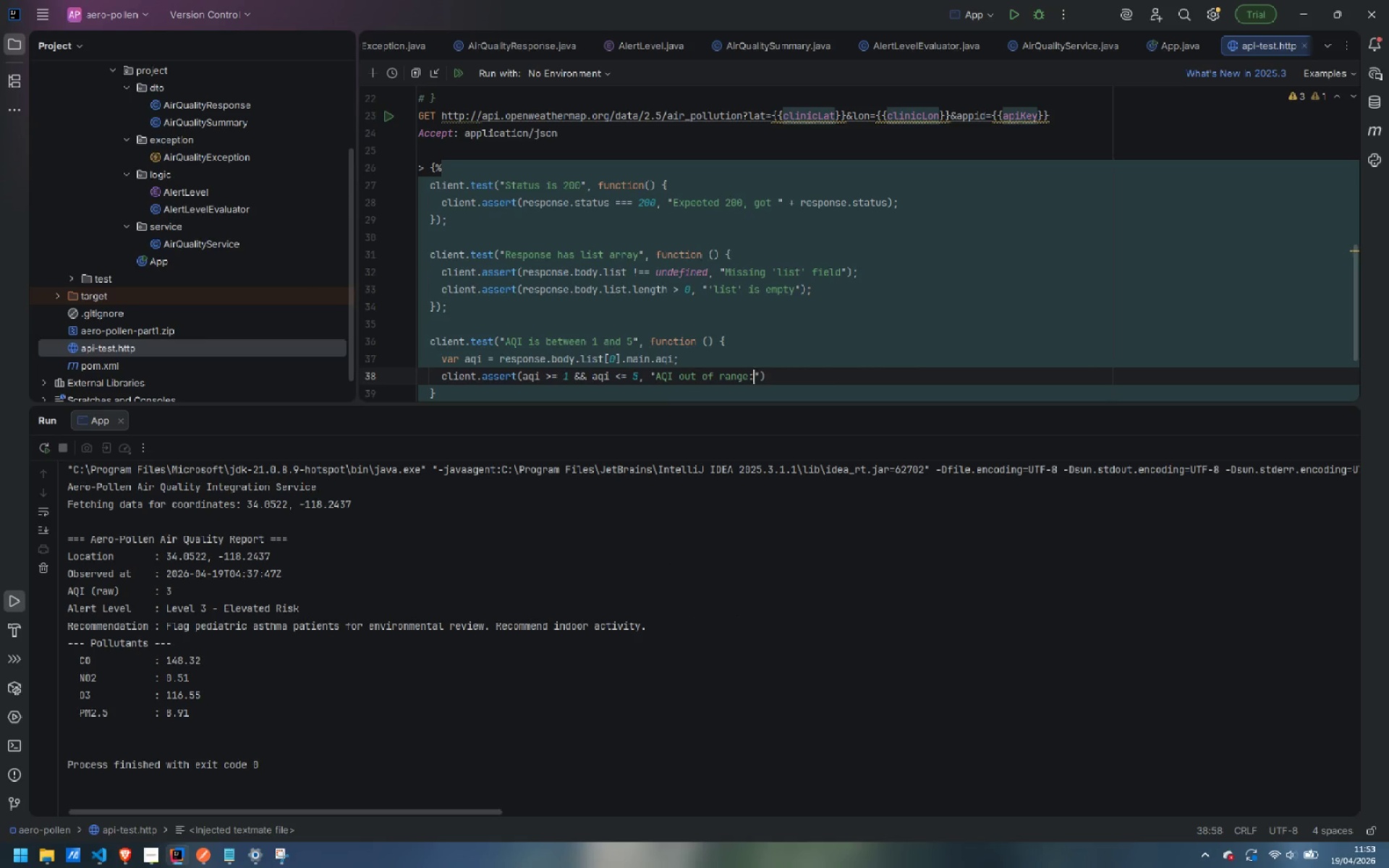 
key(Shift+Space)
 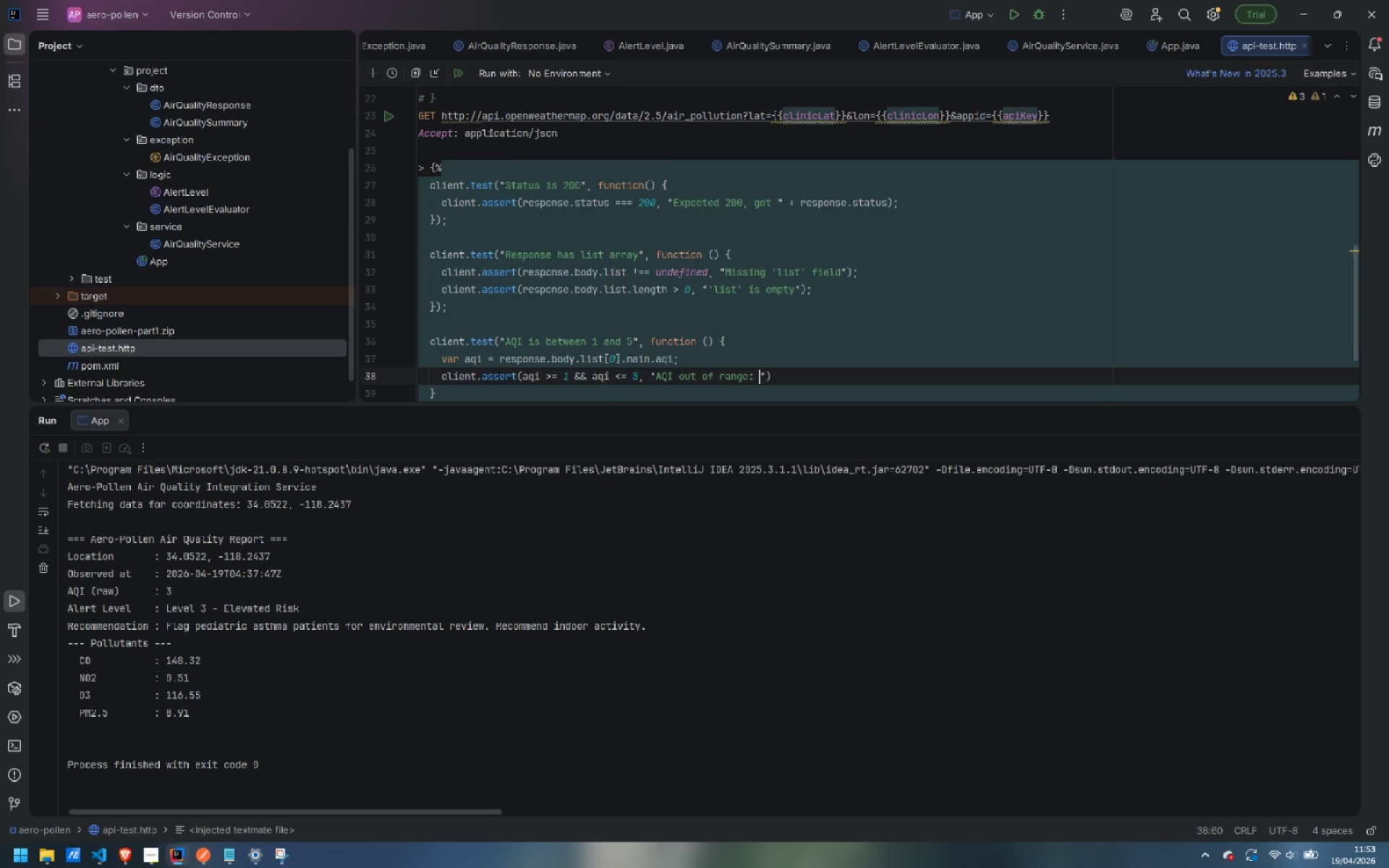 
key(ArrowRight)
 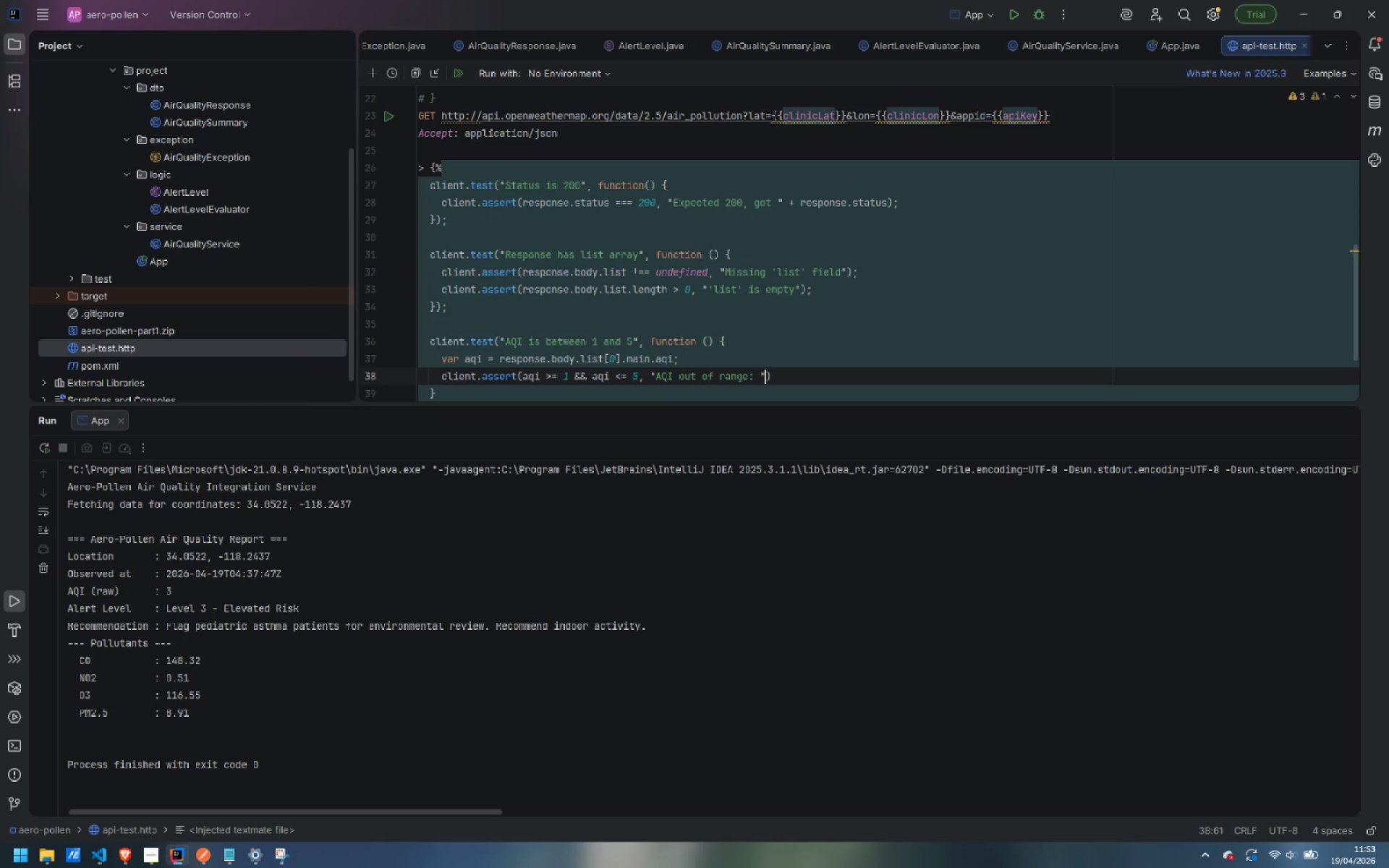 
type( + aqi)
 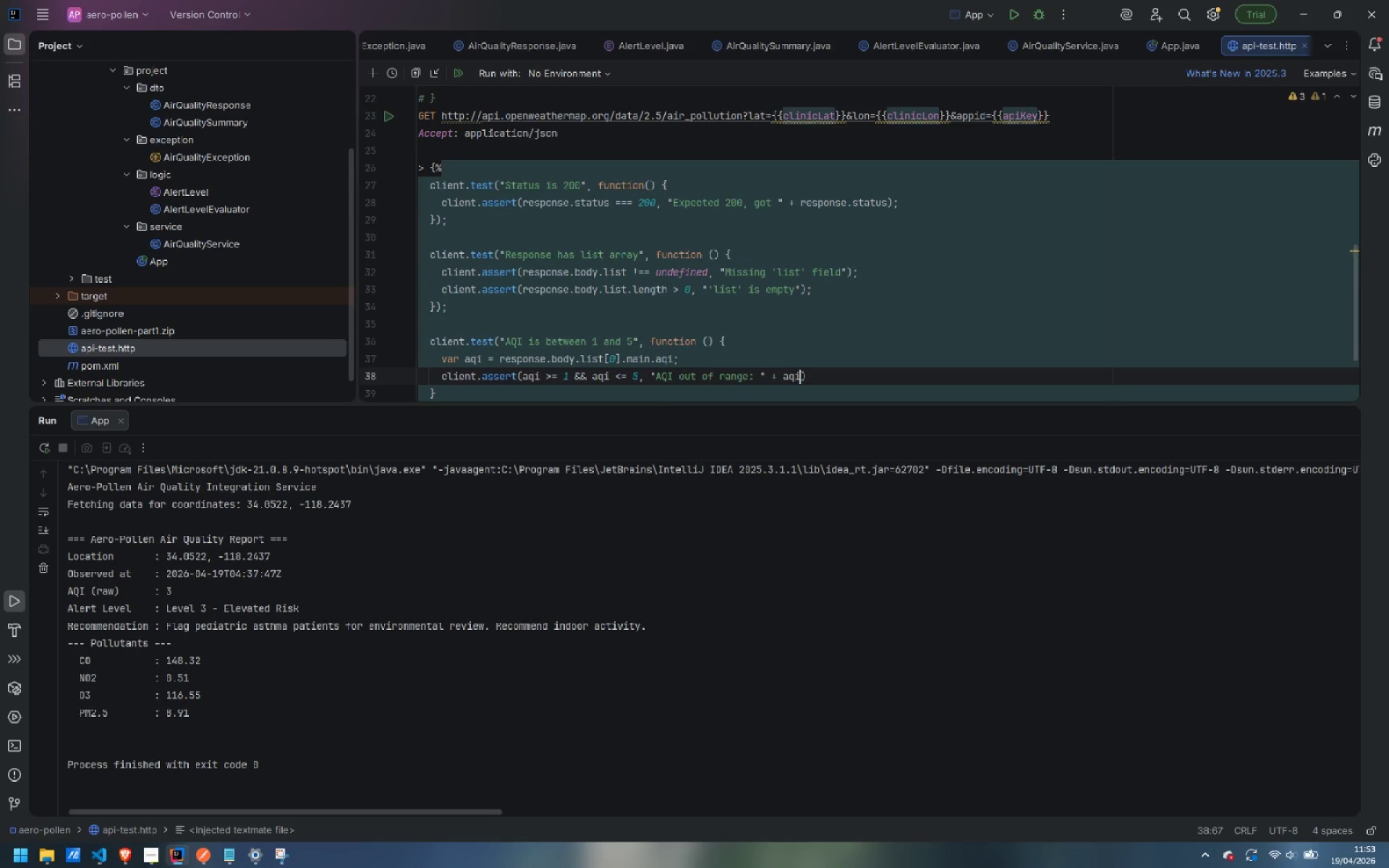 
 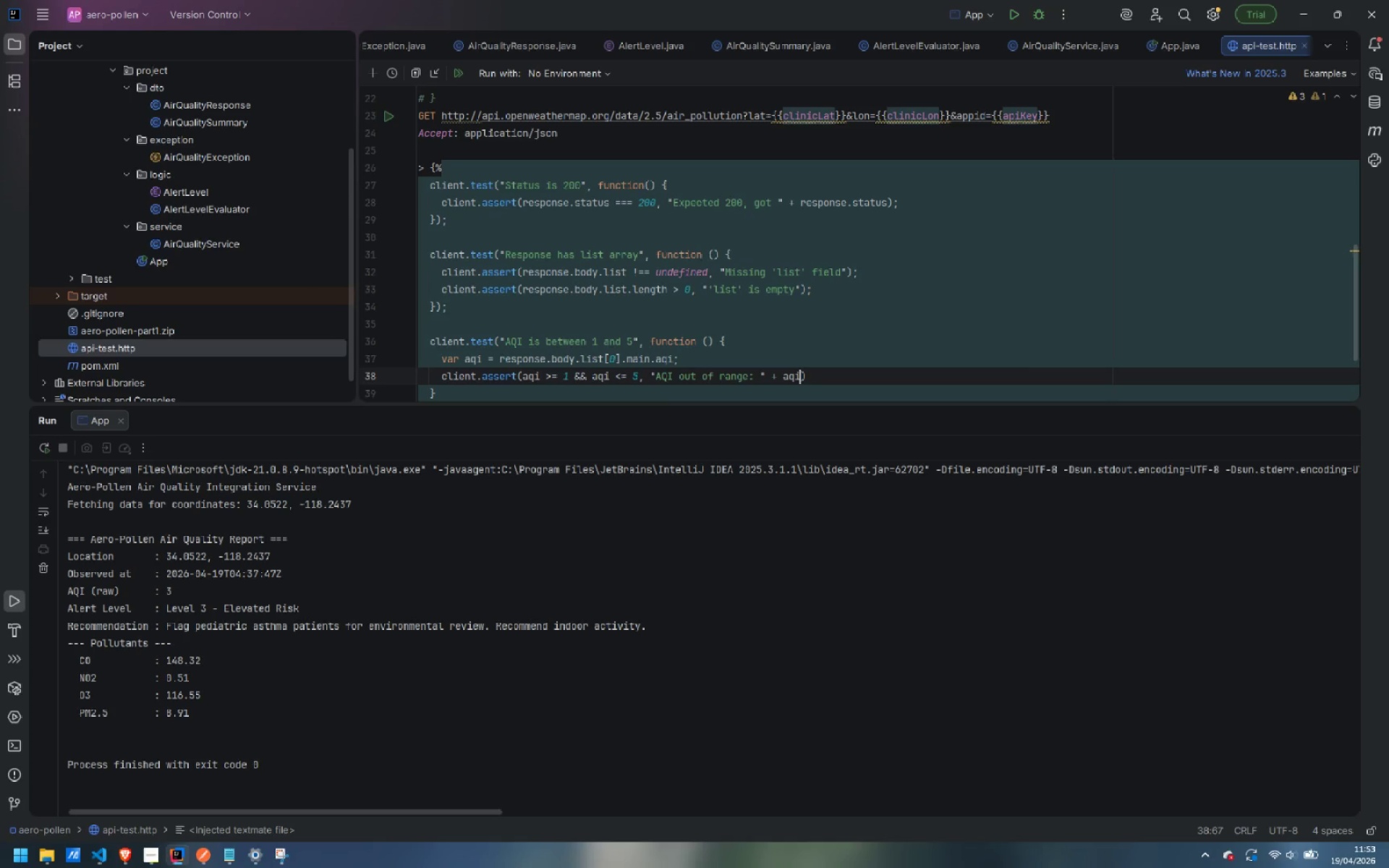 
key(ArrowRight)
 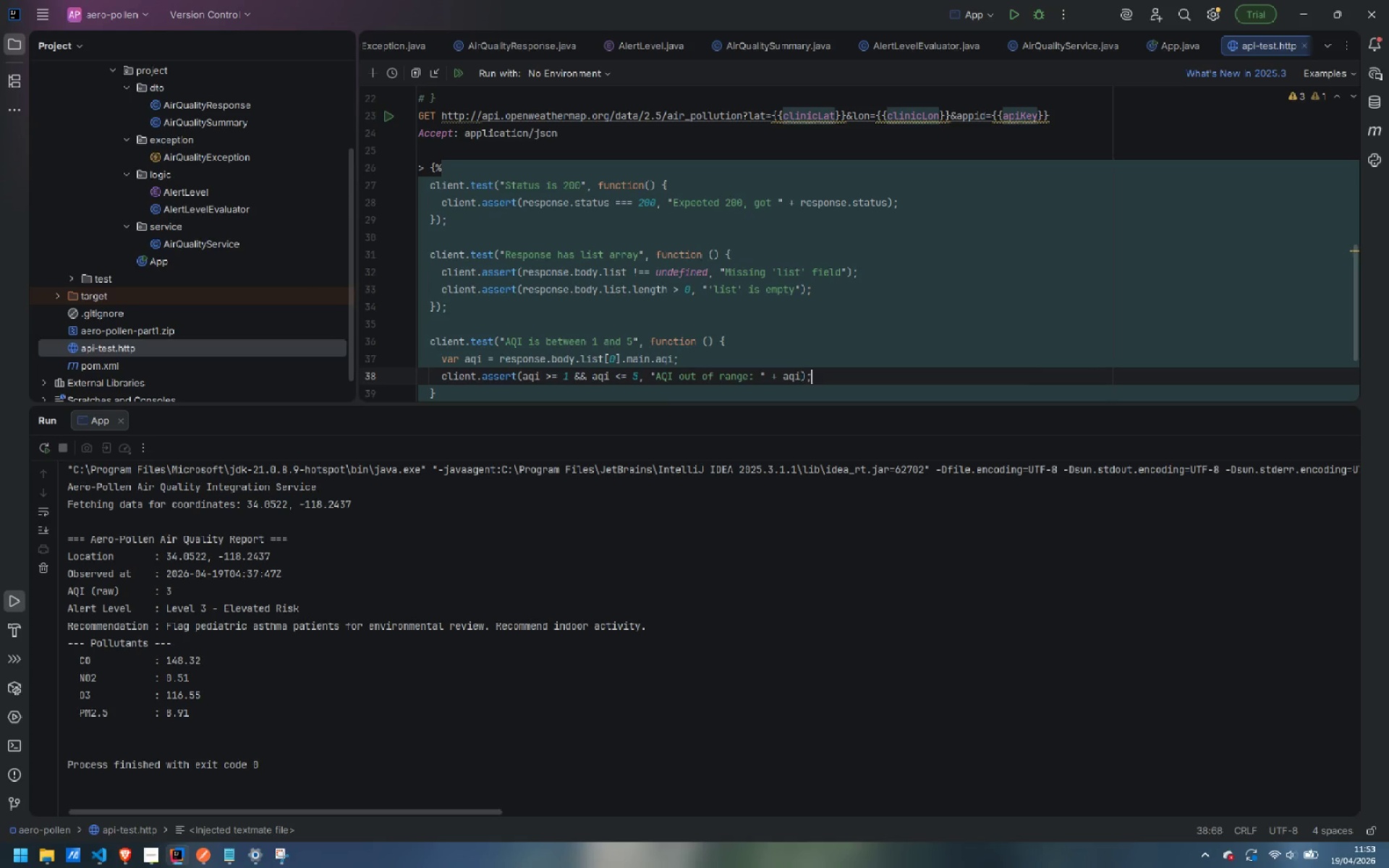 
key(Semicolon)
 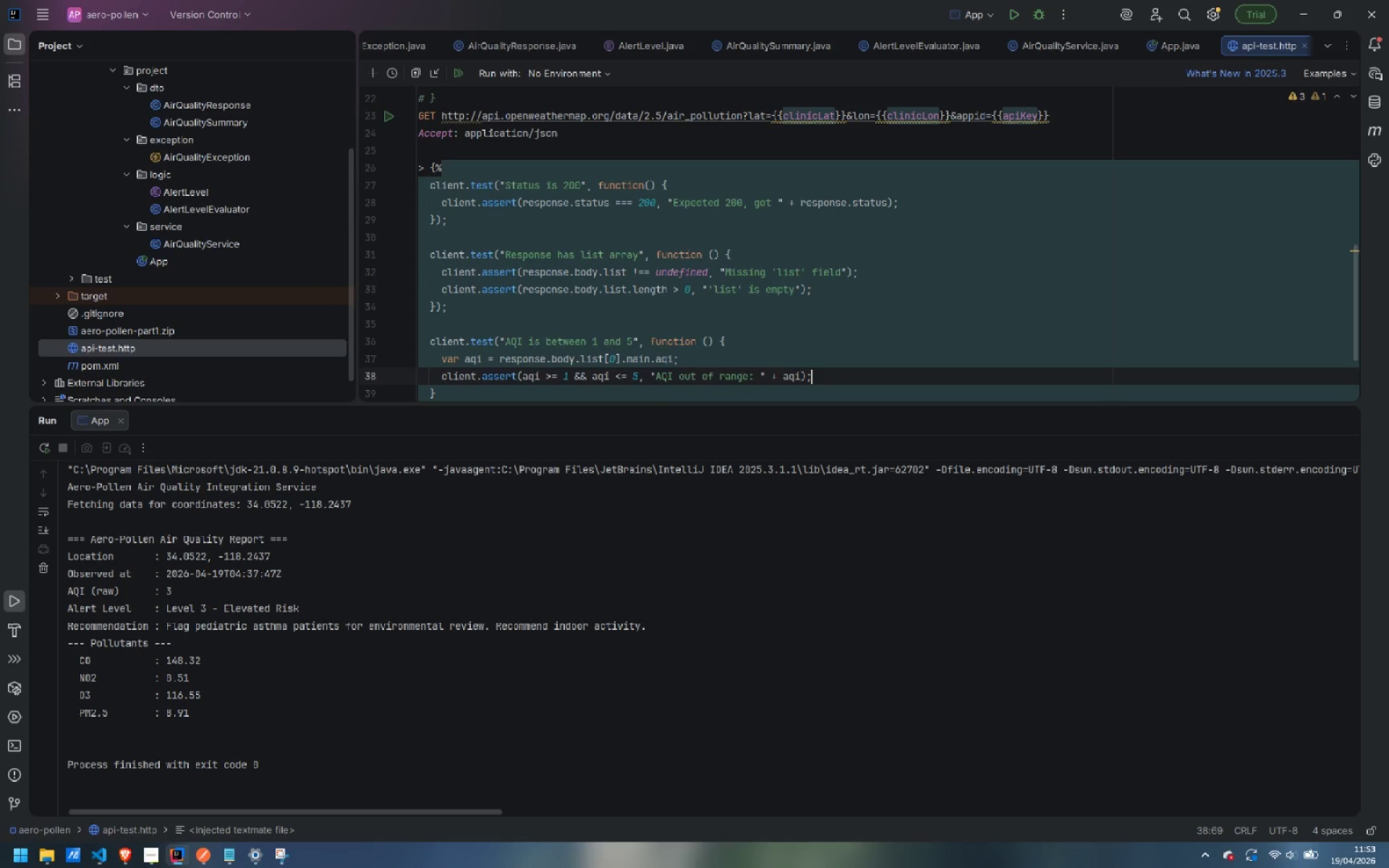 
key(Enter)
 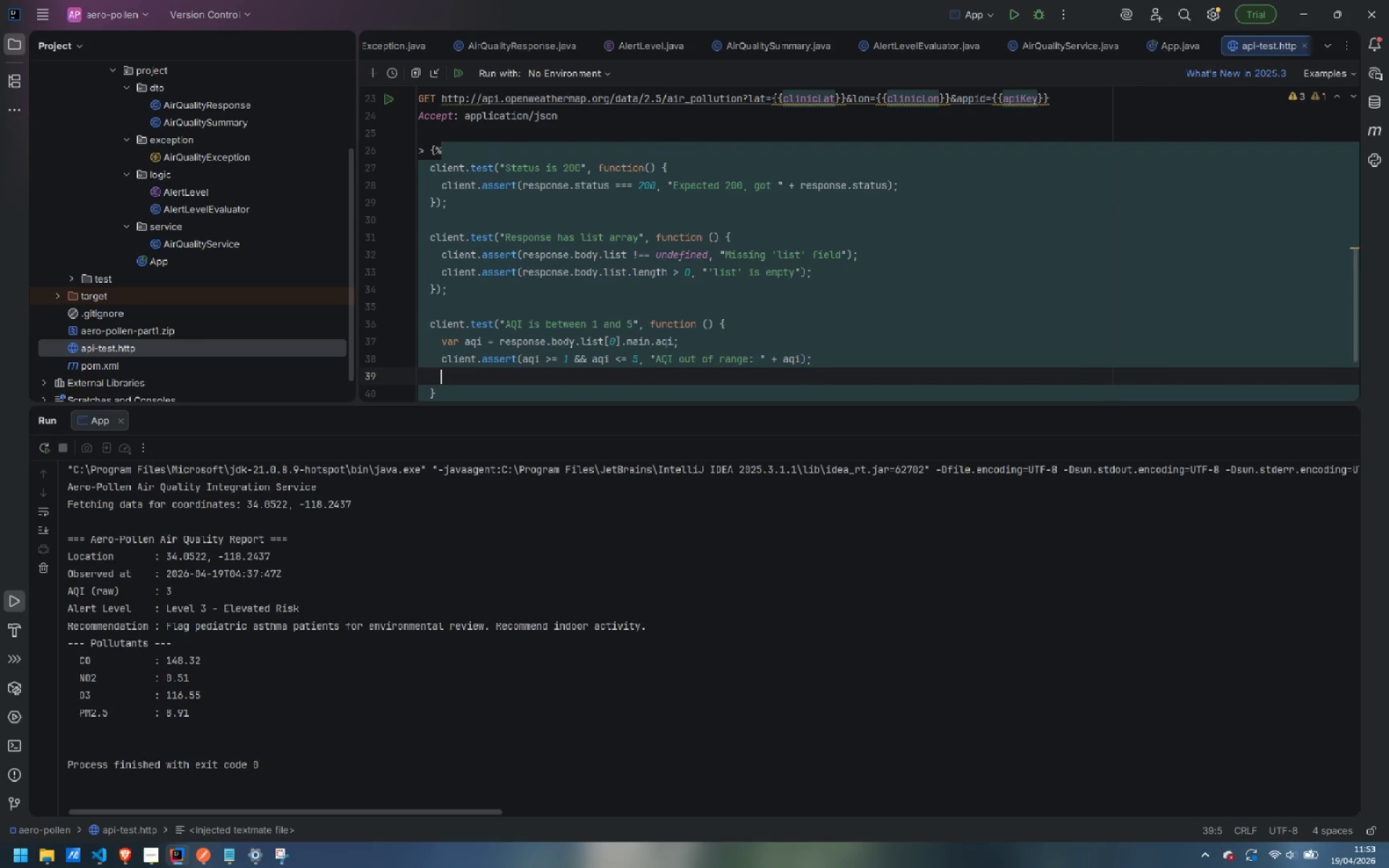 
key(Control+Backspace)
 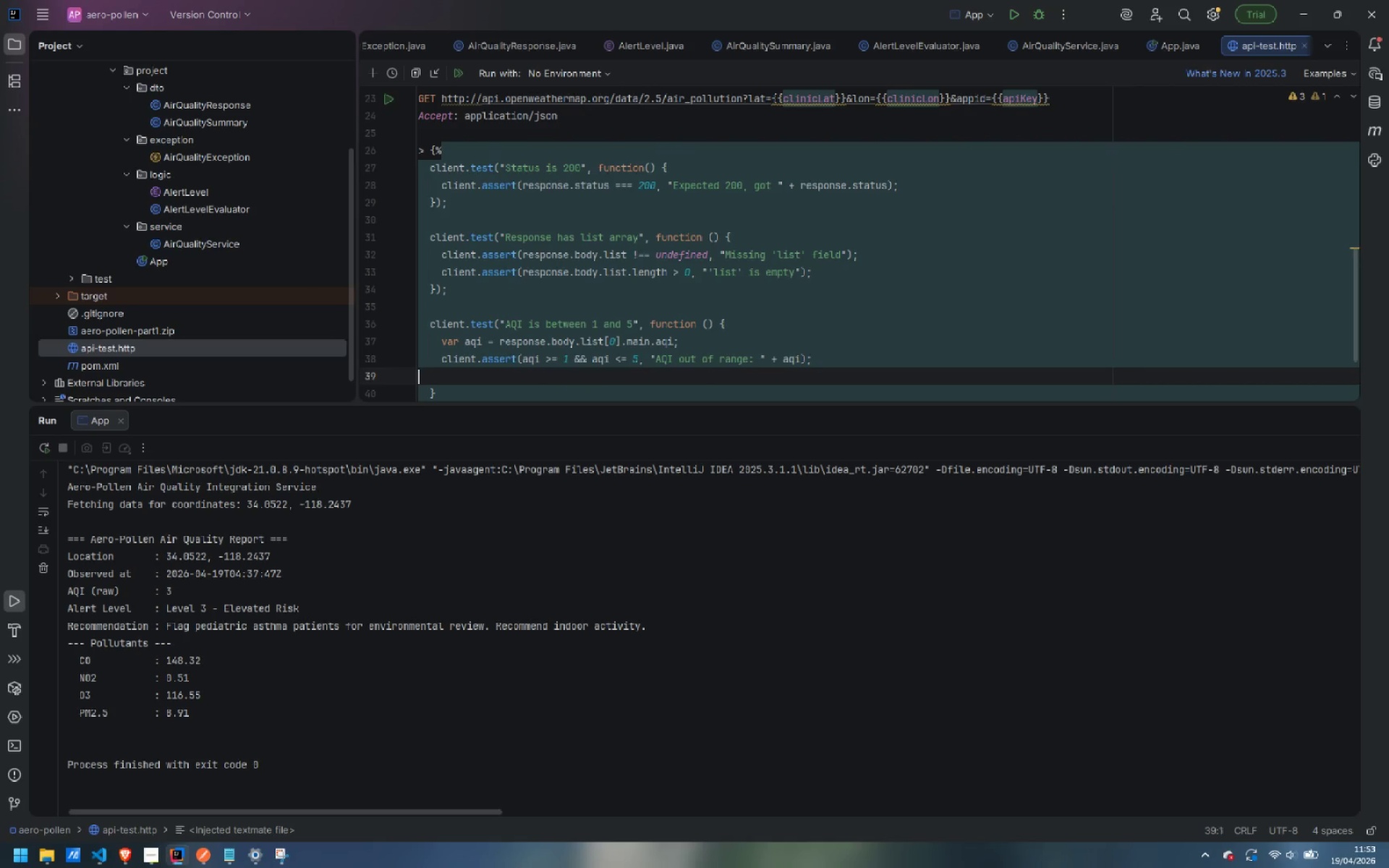 
key(Control+Backspace)
 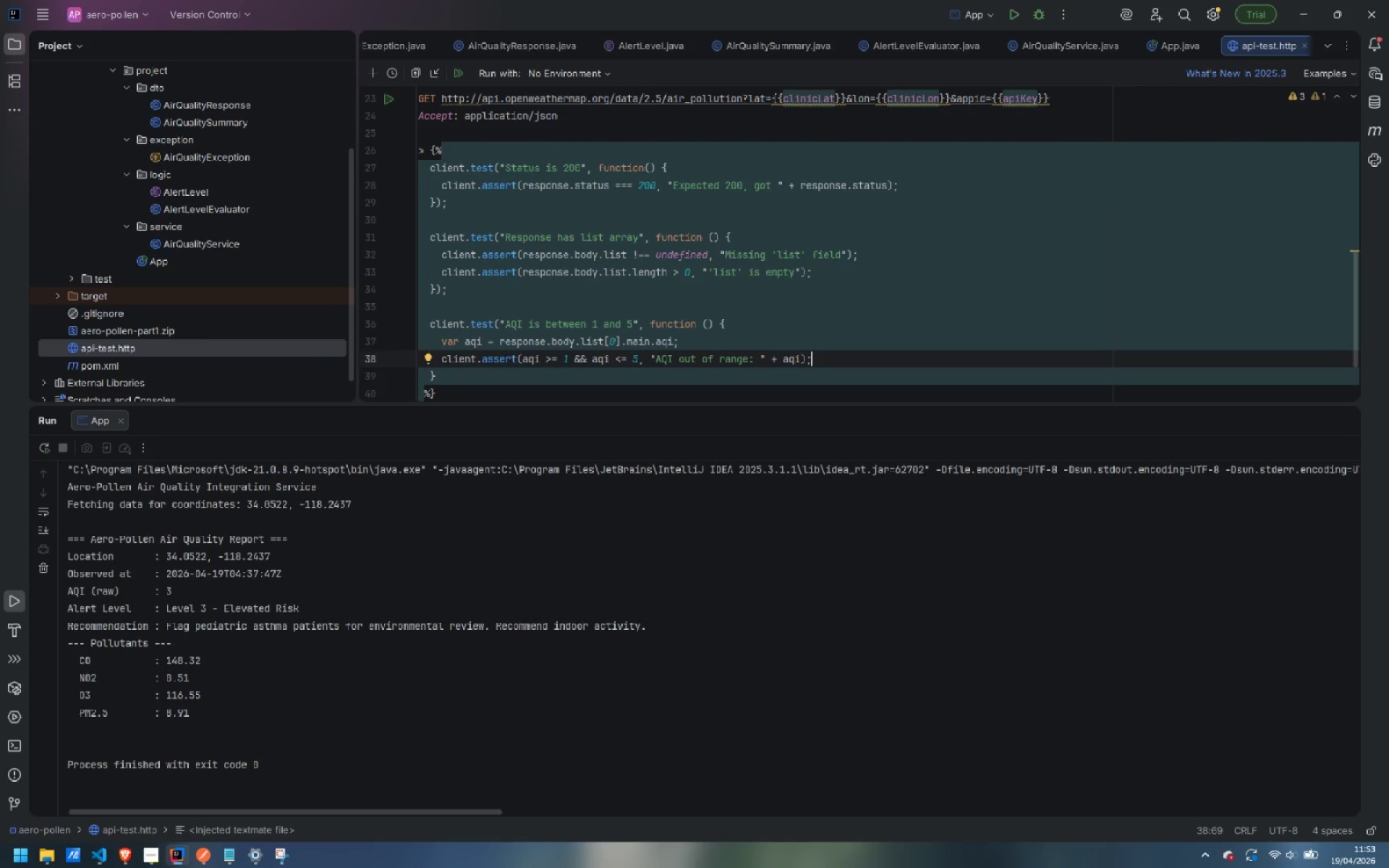 
key(ArrowDown)
 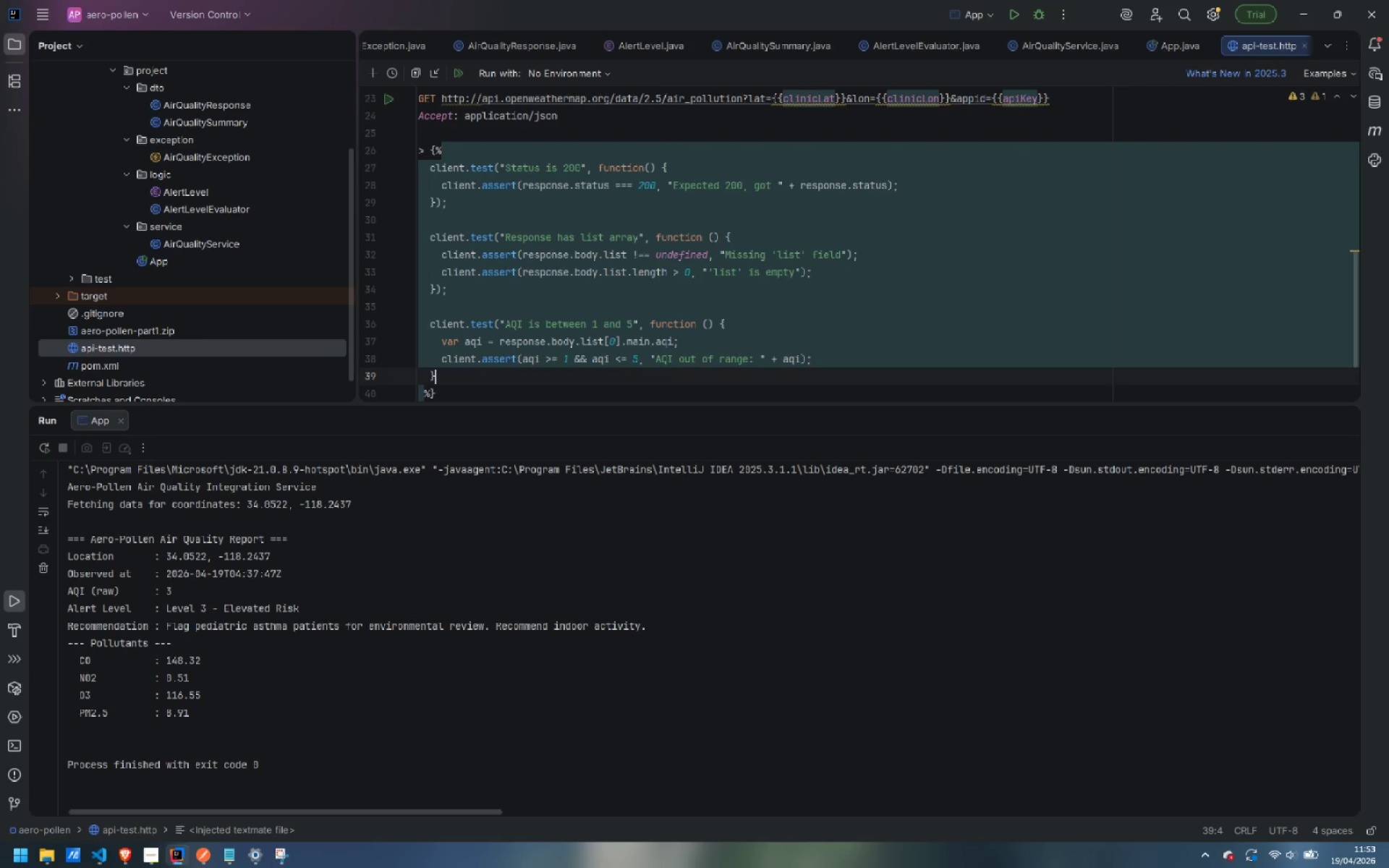 
key(Shift+0)
 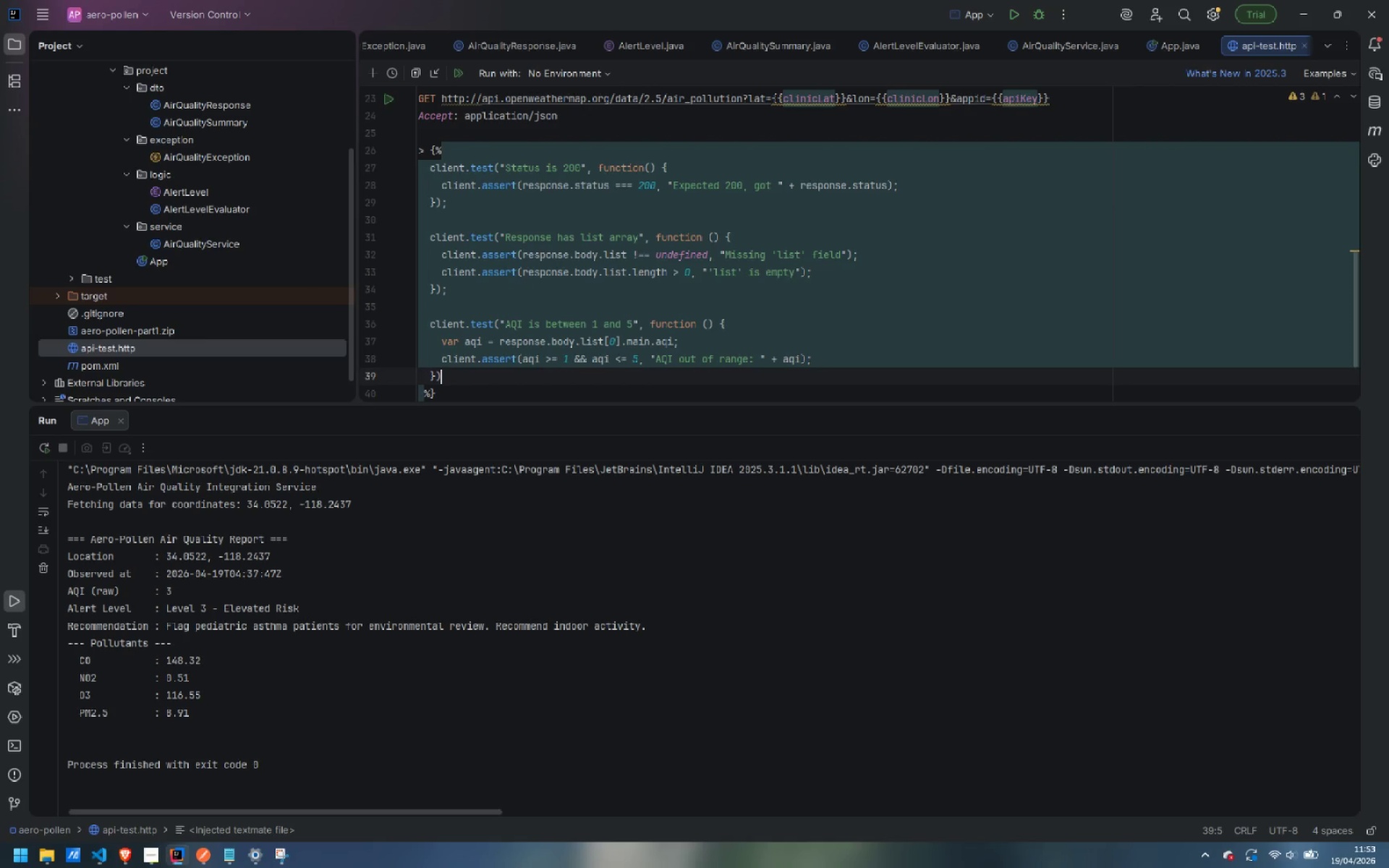 
key(Semicolon)
 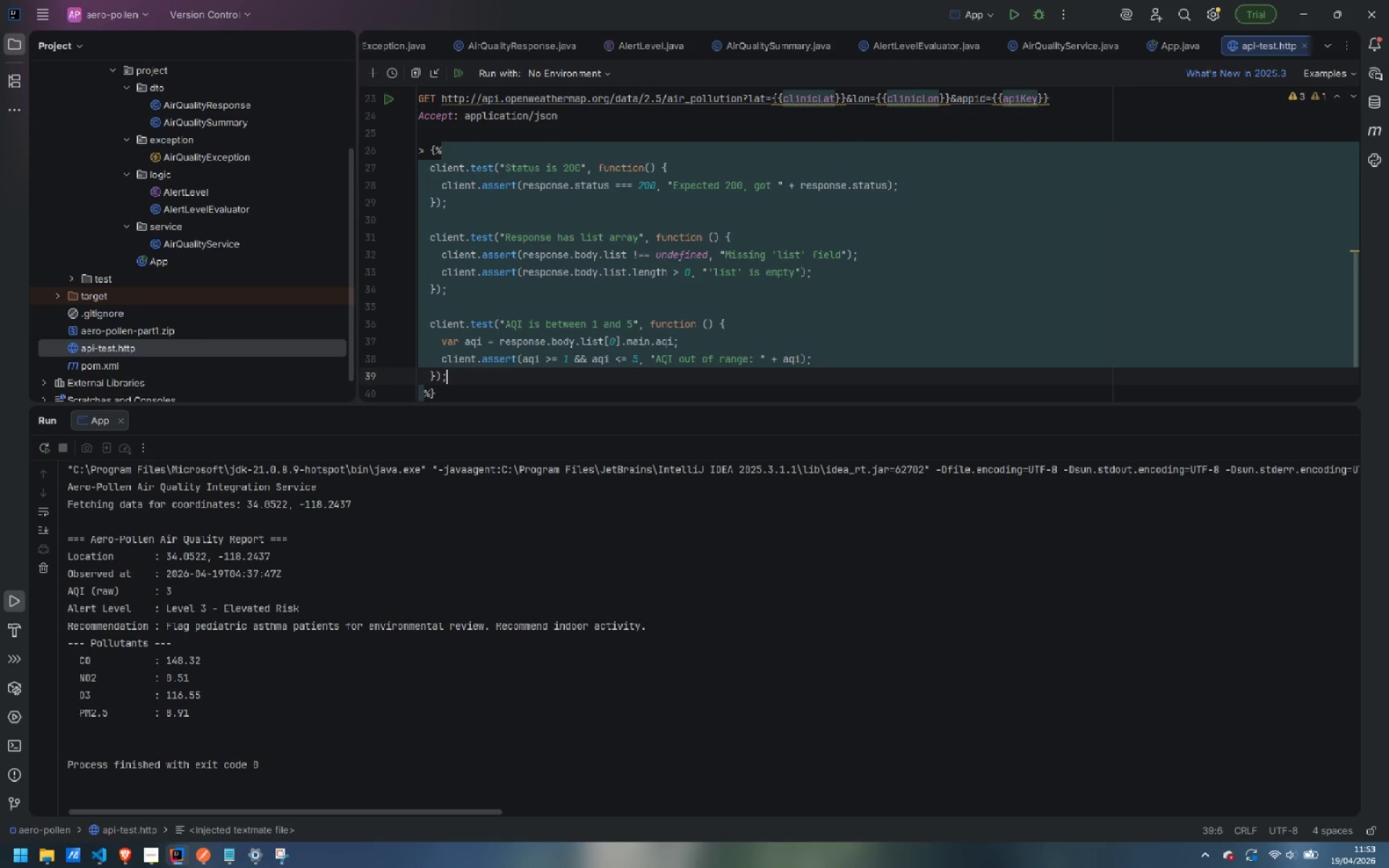 
key(Enter)
 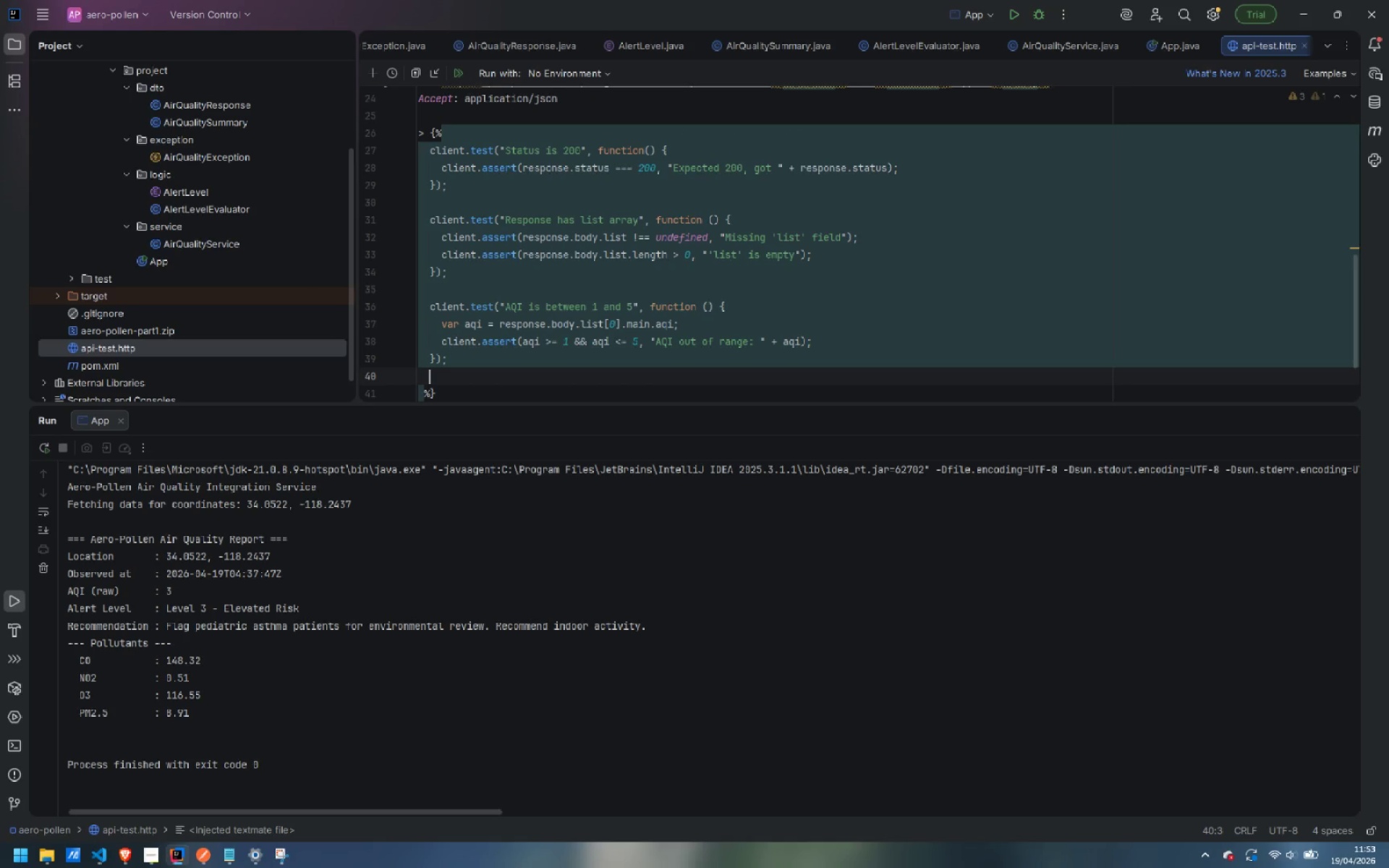 
key(Enter)
 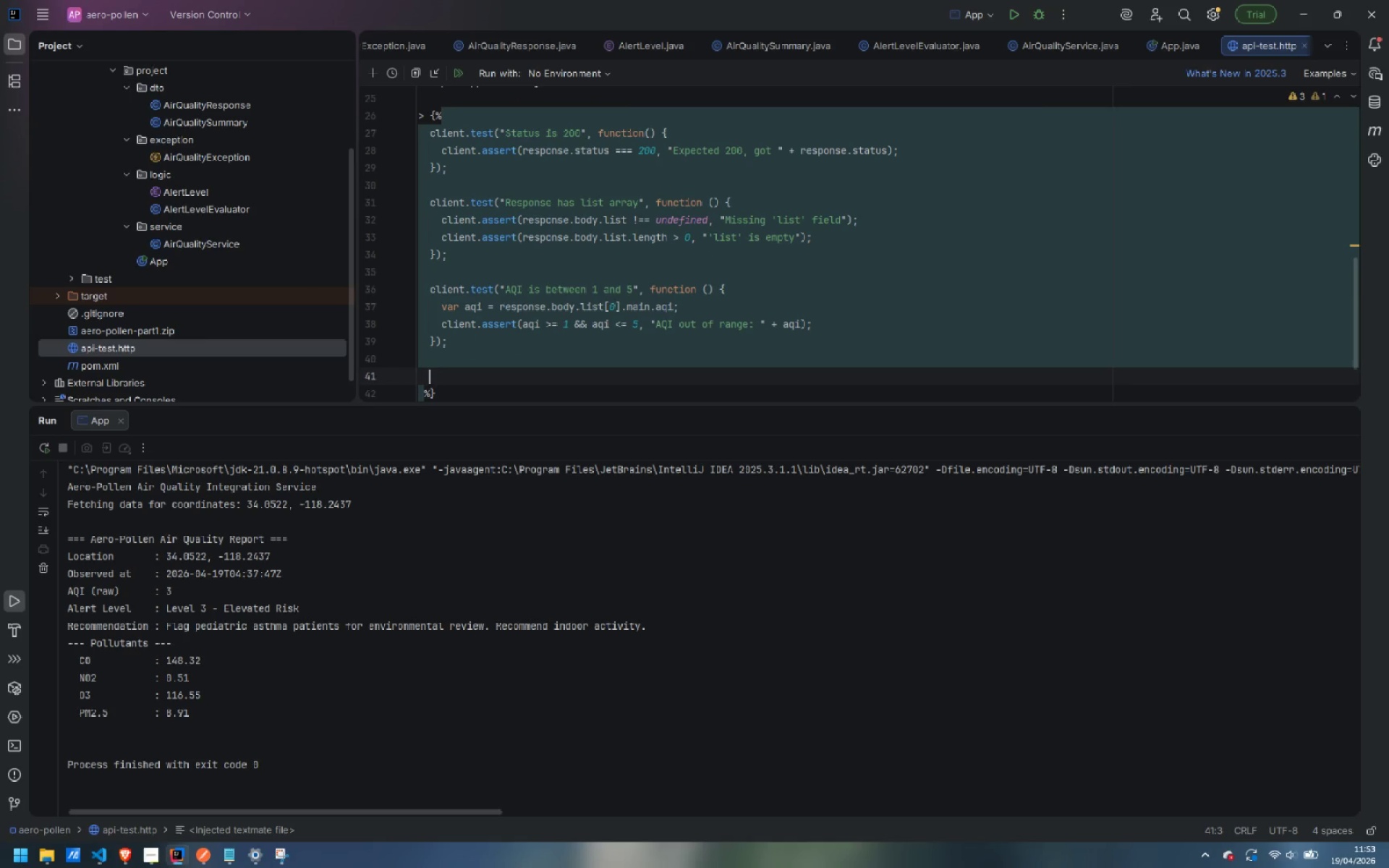 
type(client.test("Pollutants block present)
 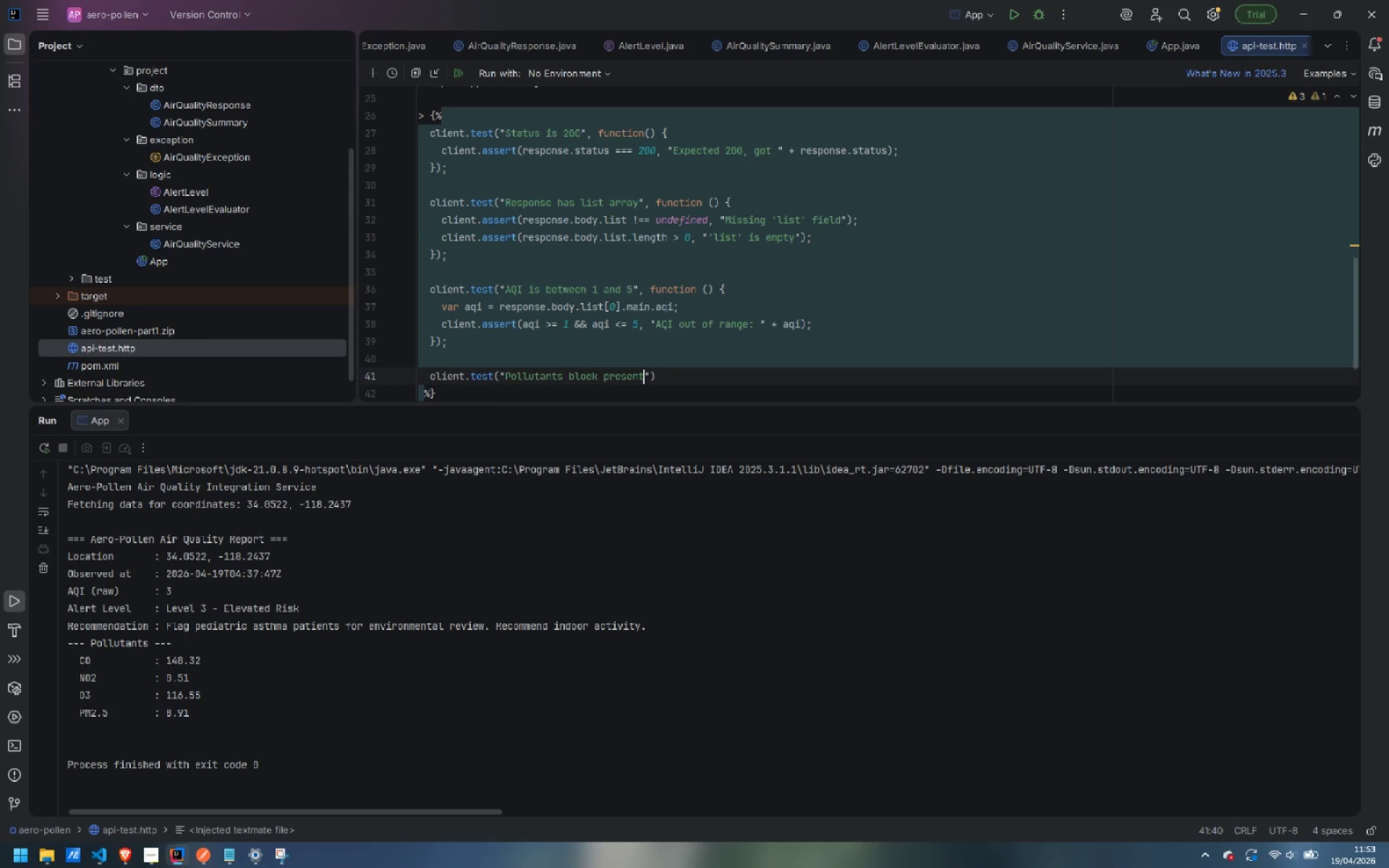 
key(ArrowRight)
 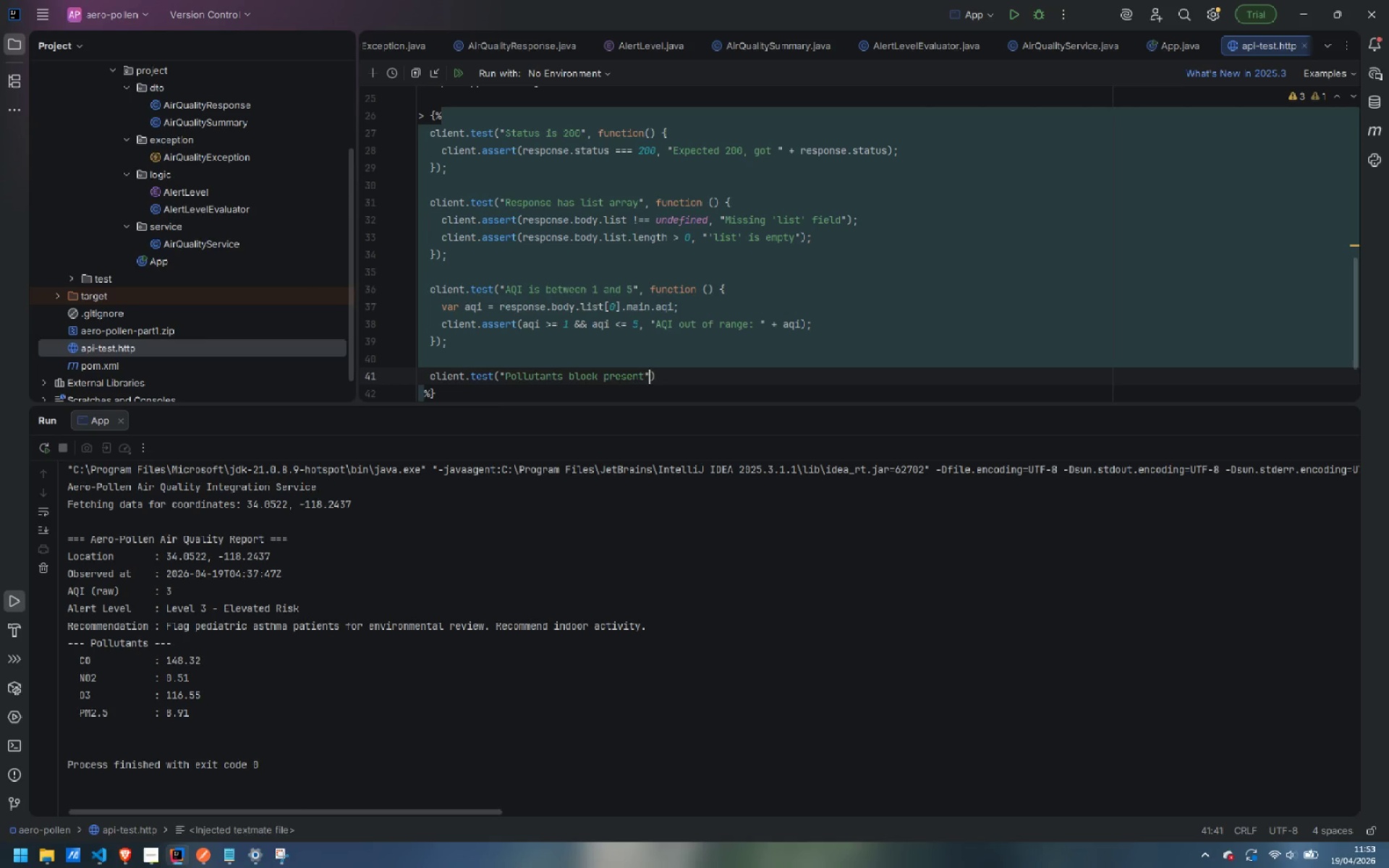 
type(, function () {)
 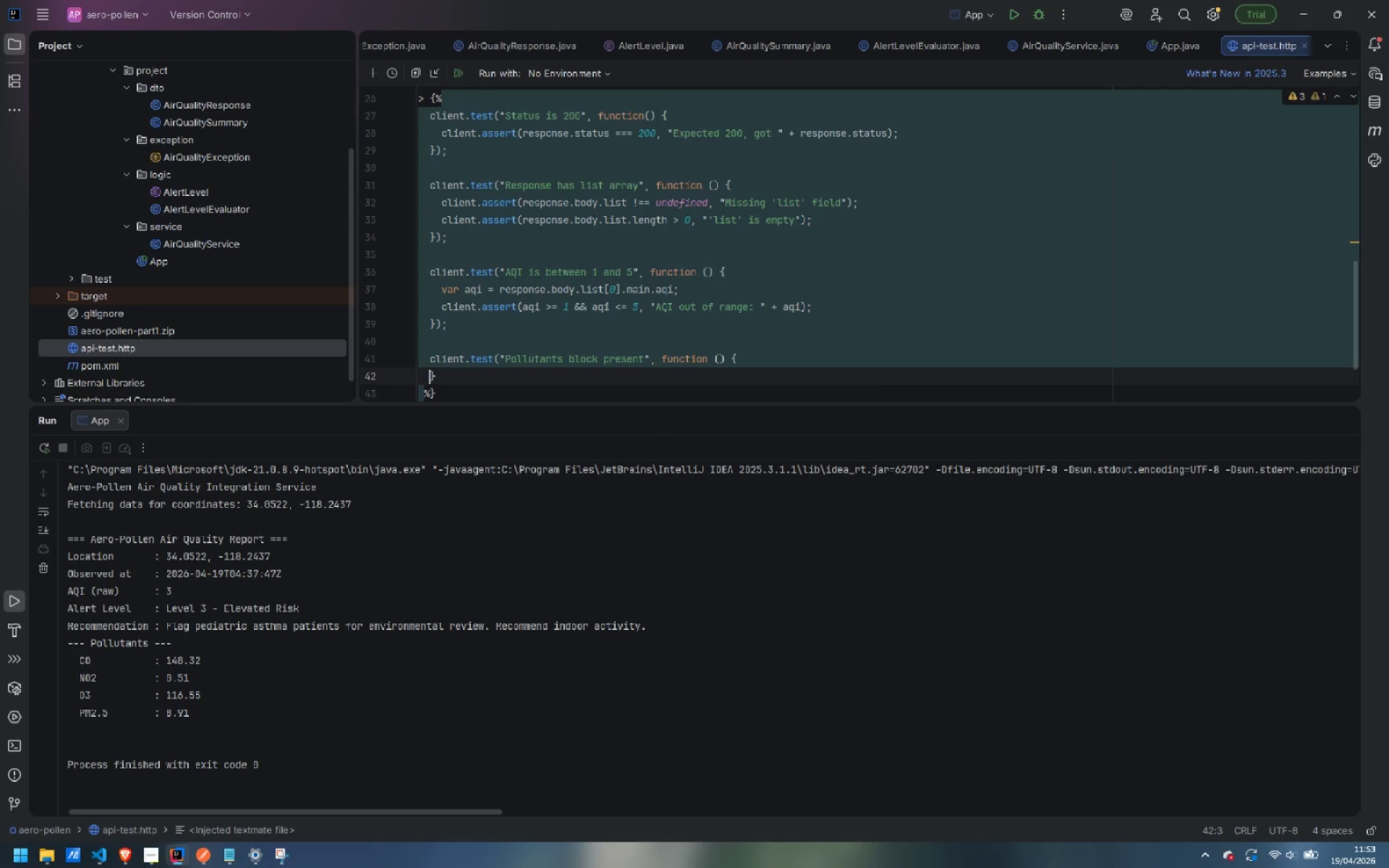 
 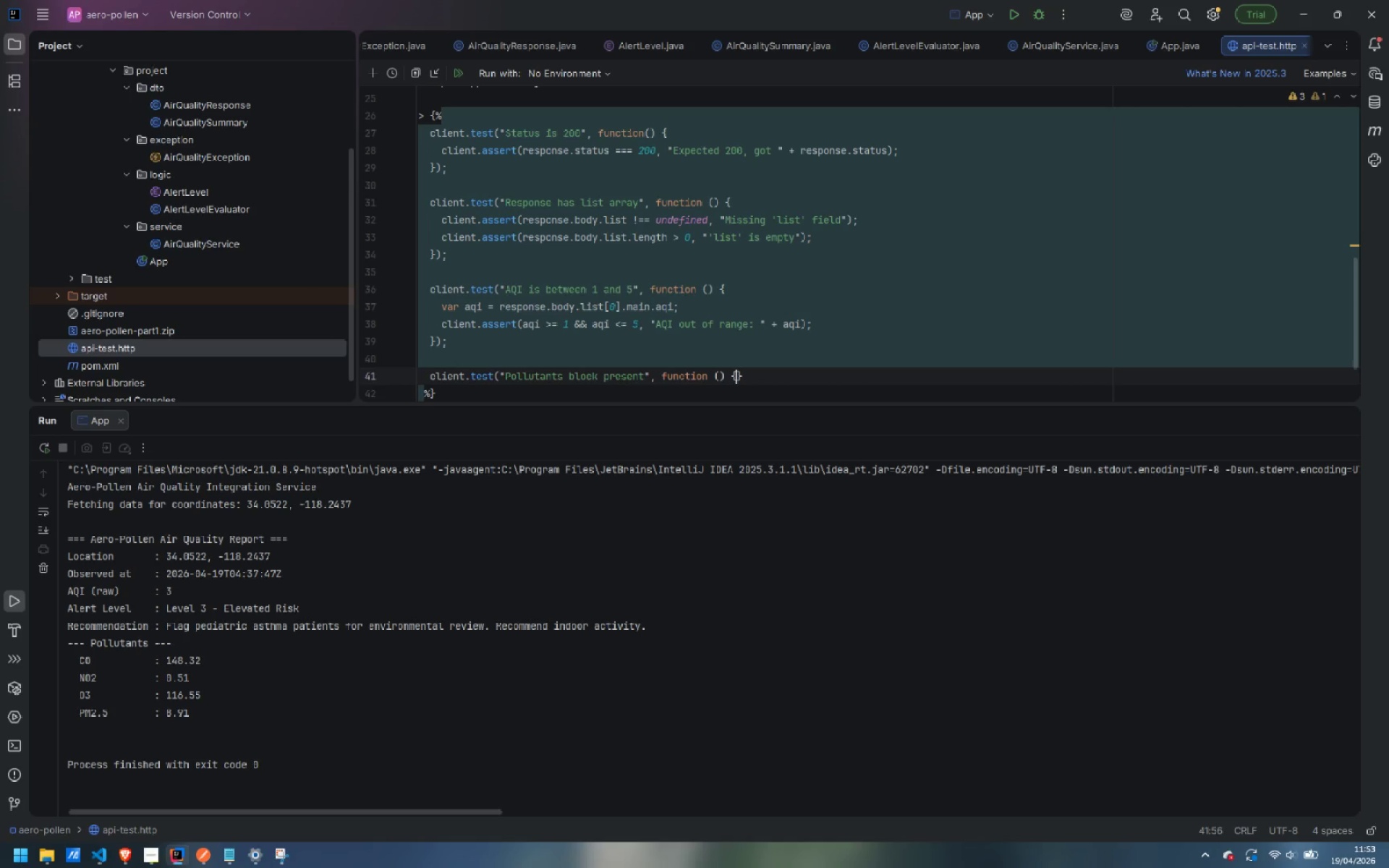 
key(Enter)
 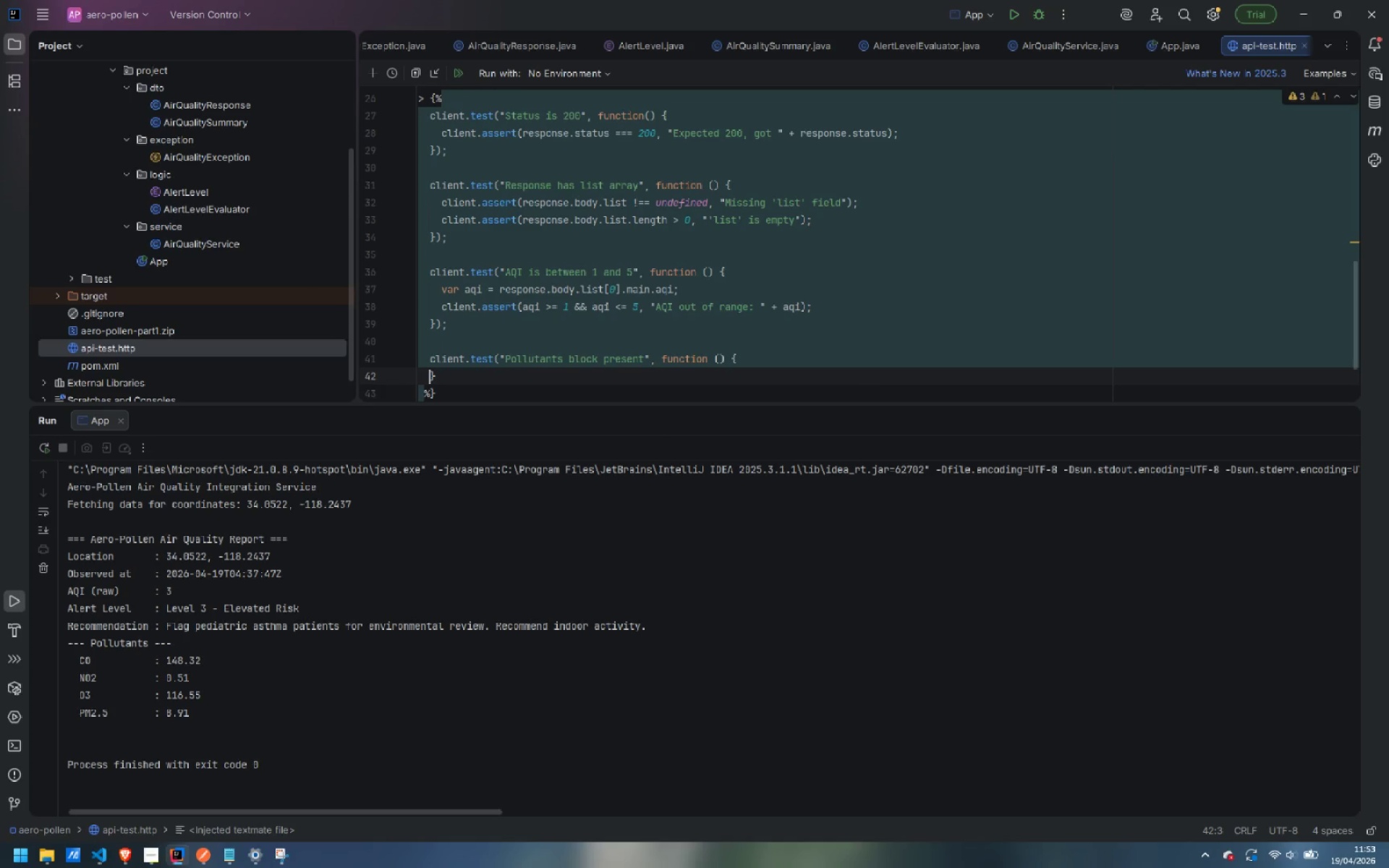 
key(Enter)
 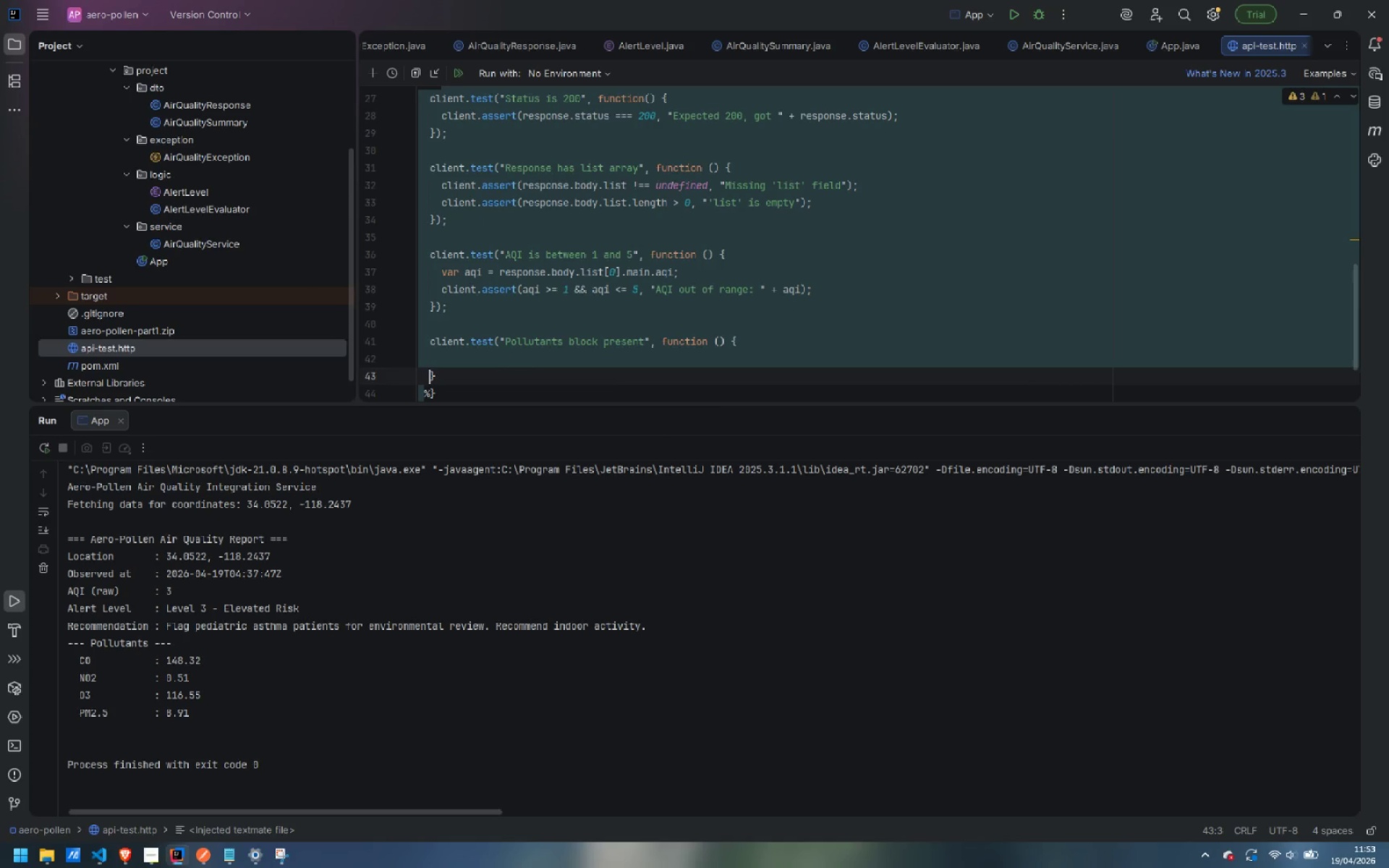 
key(ArrowUp)
 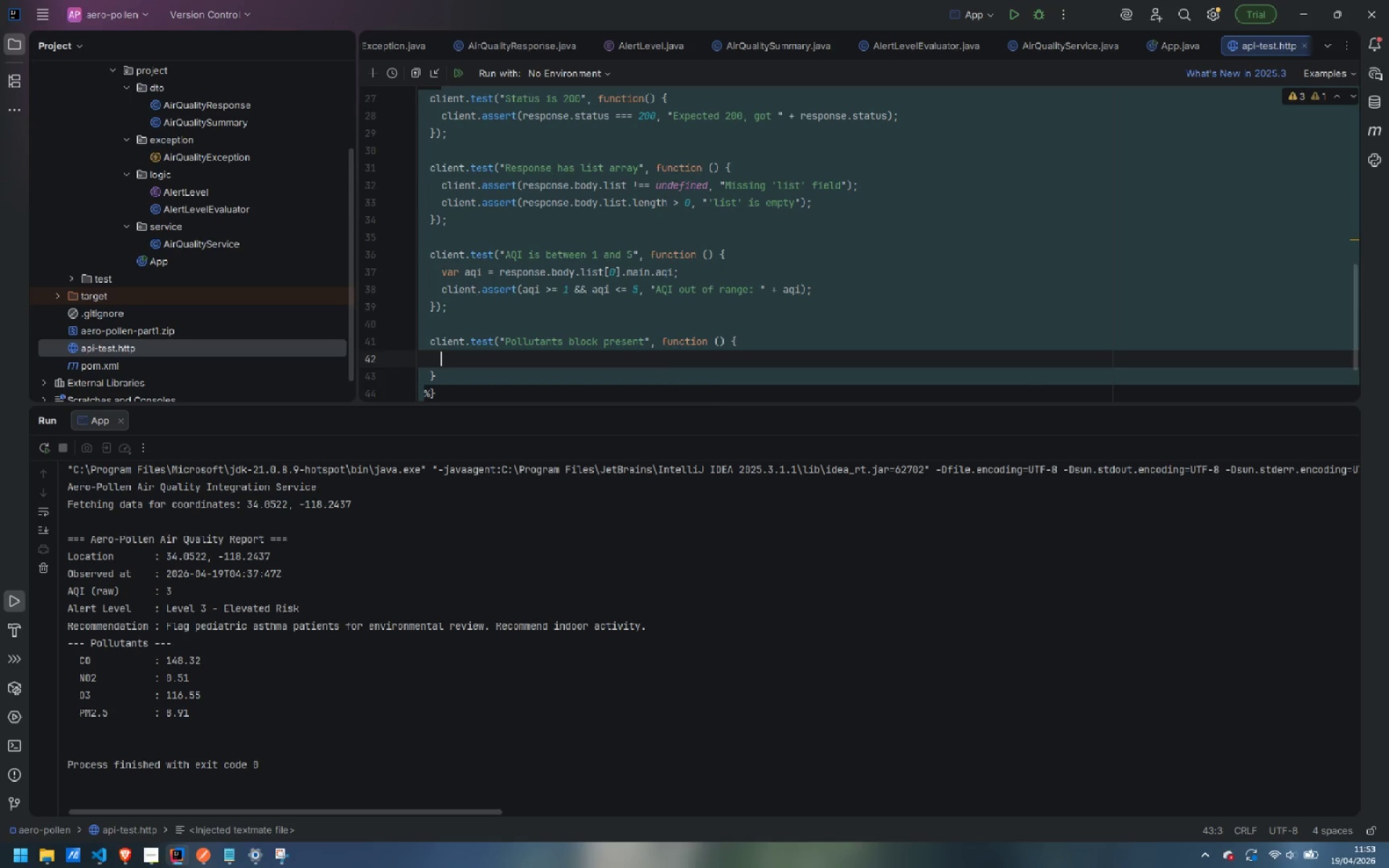 
key(Tab)
type( )
key(Backspace)
type(var c = response.body.list[0)
 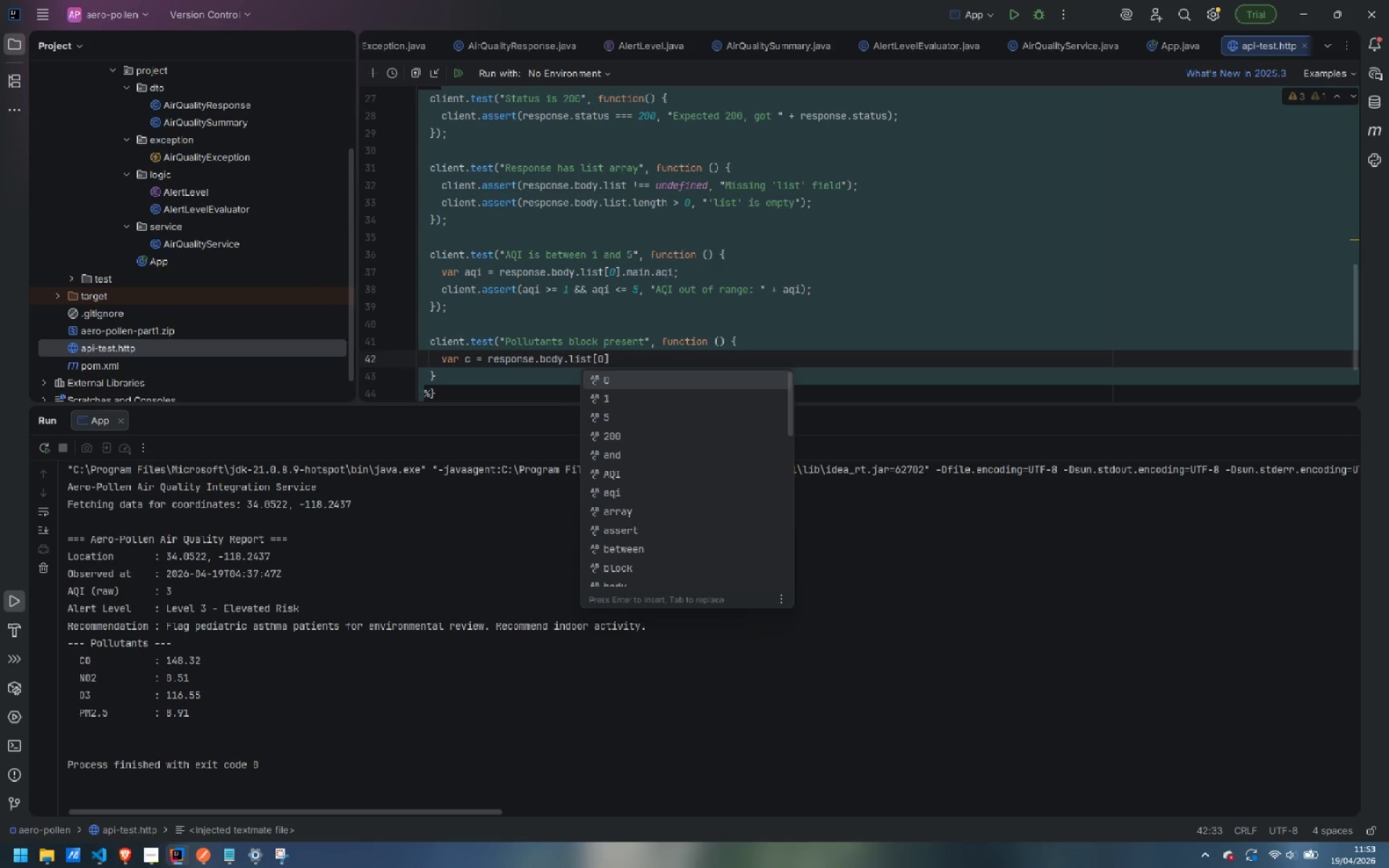 
key(ArrowRight)
 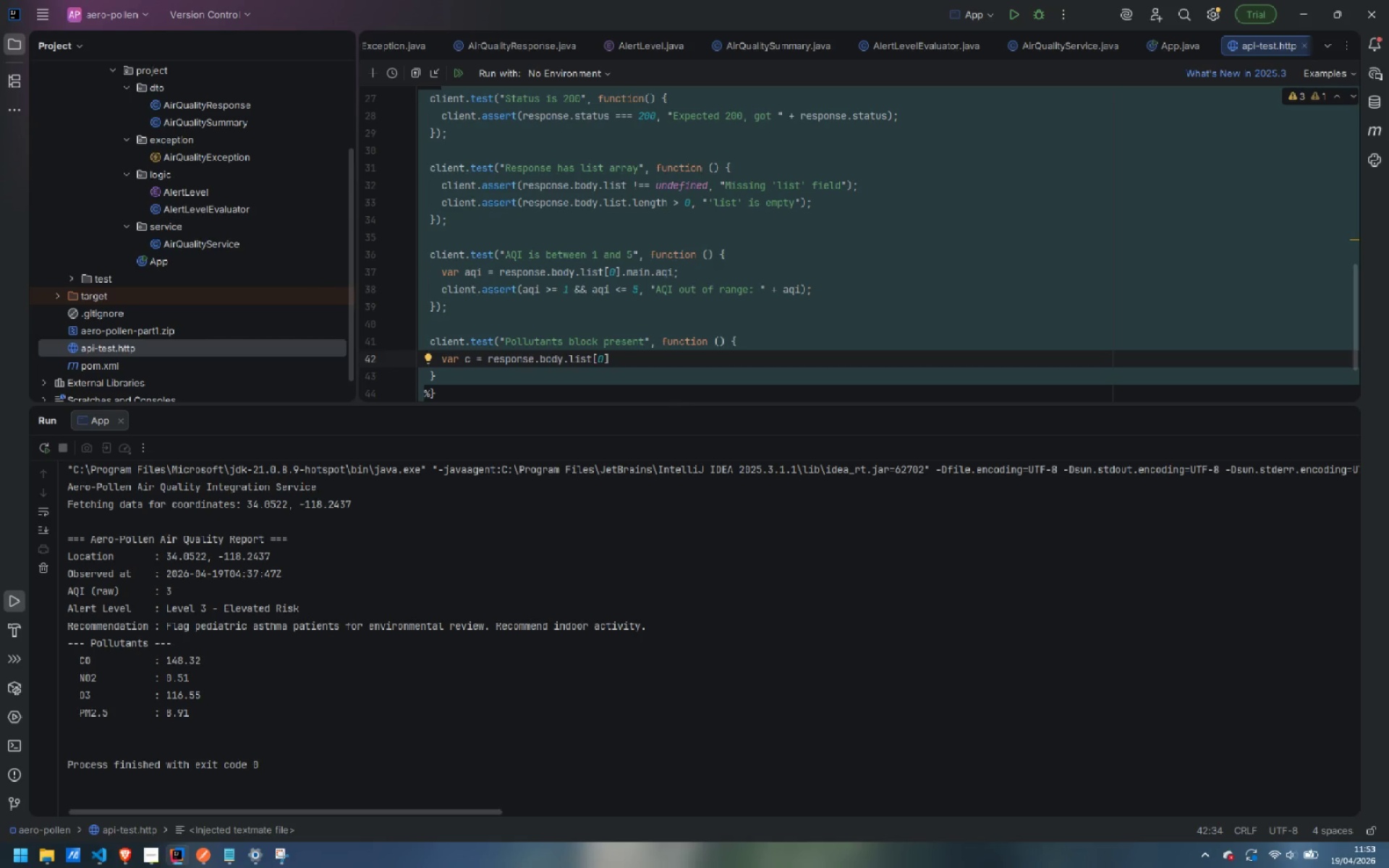 
type(.components;)
 